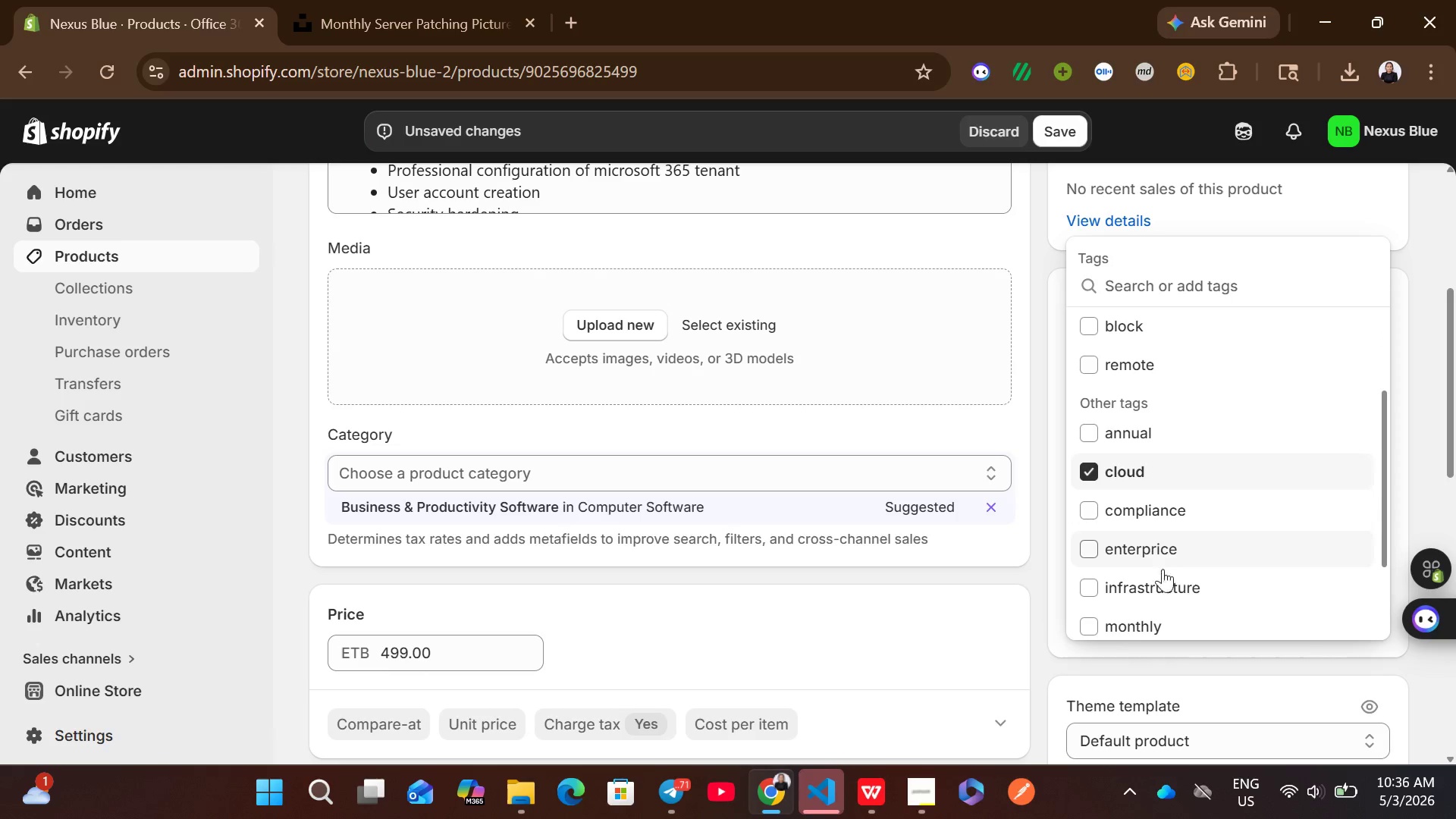 
left_click([1155, 615])
 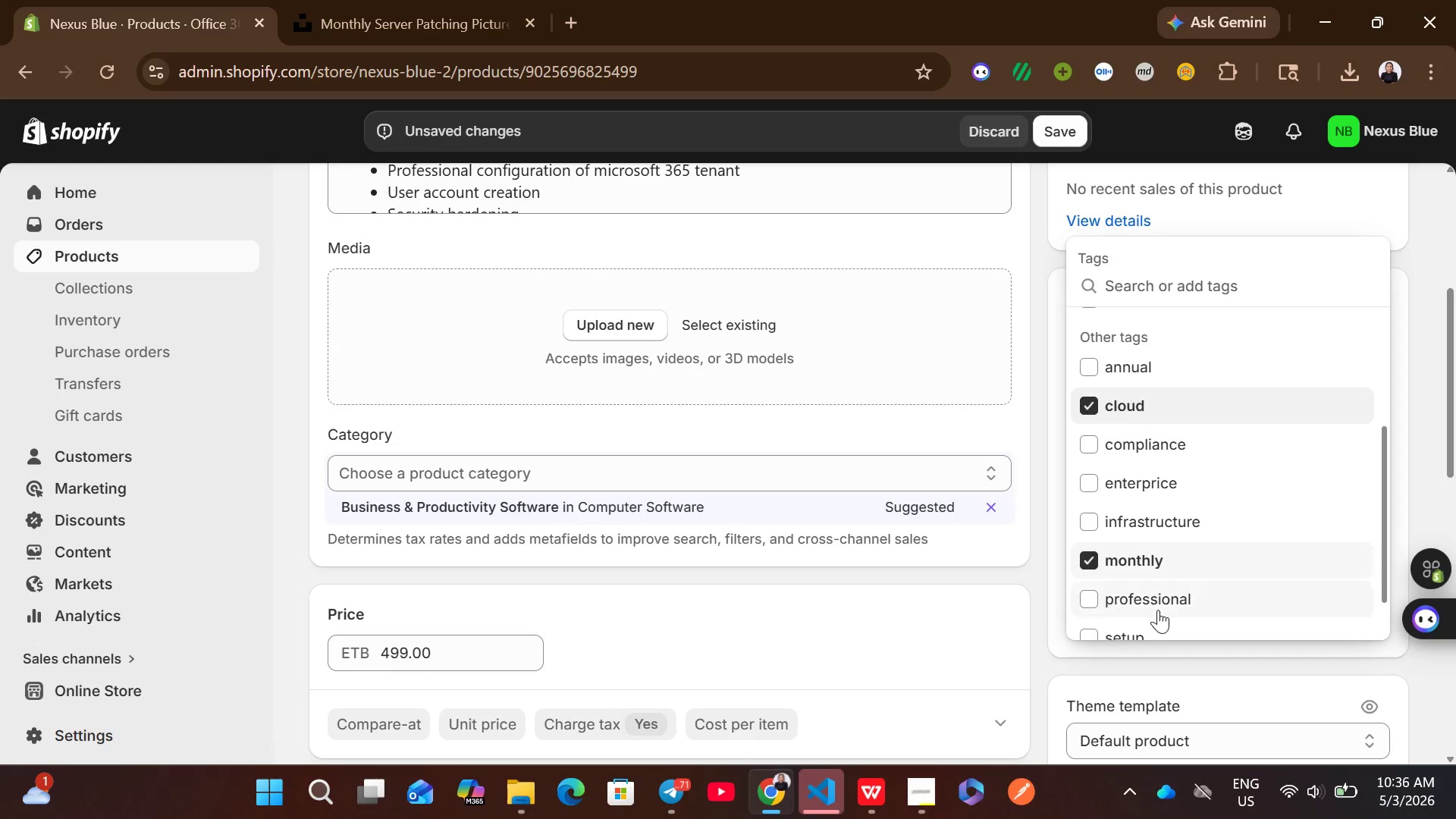 
left_click([1163, 598])
 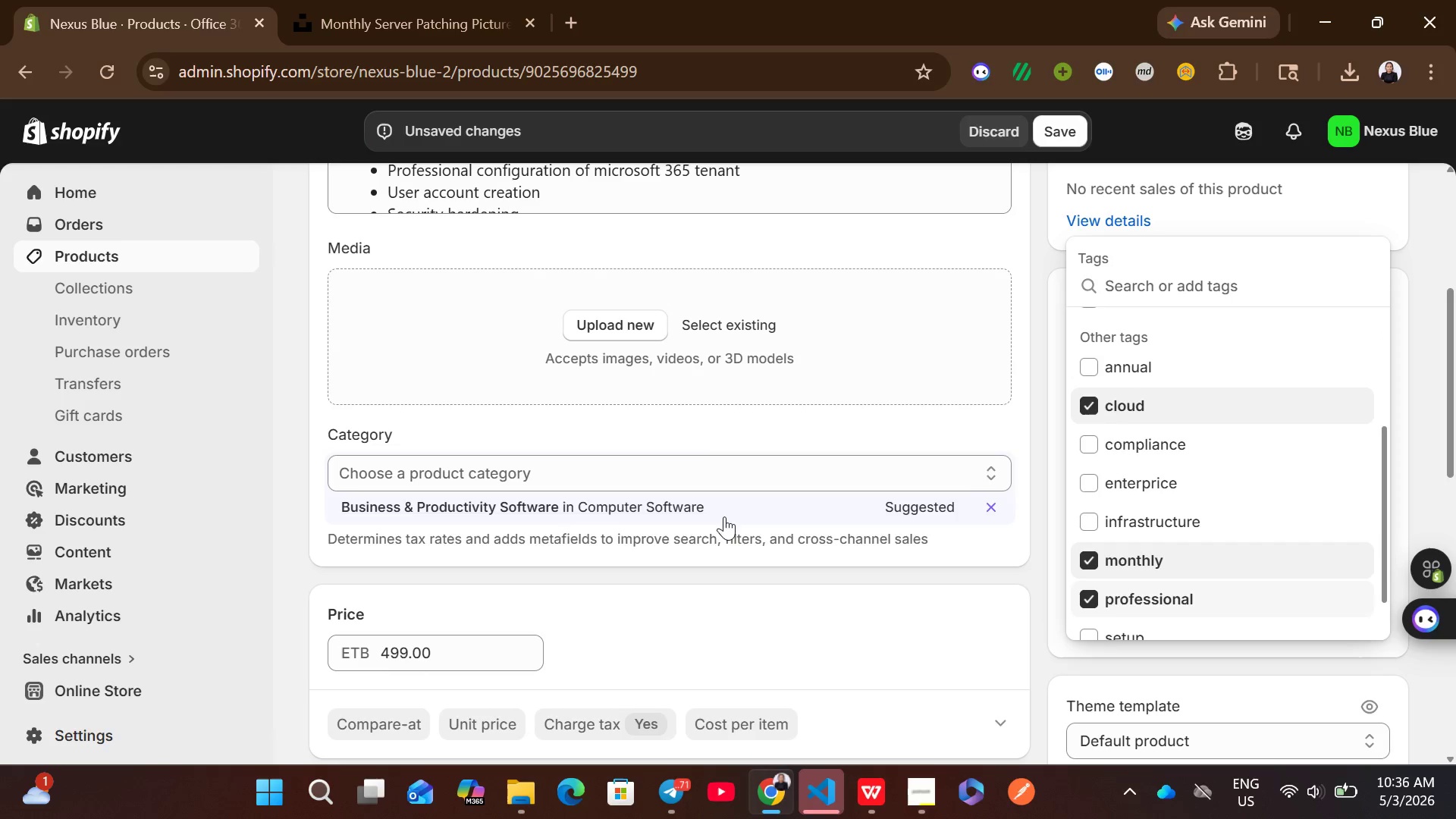 
left_click([709, 504])
 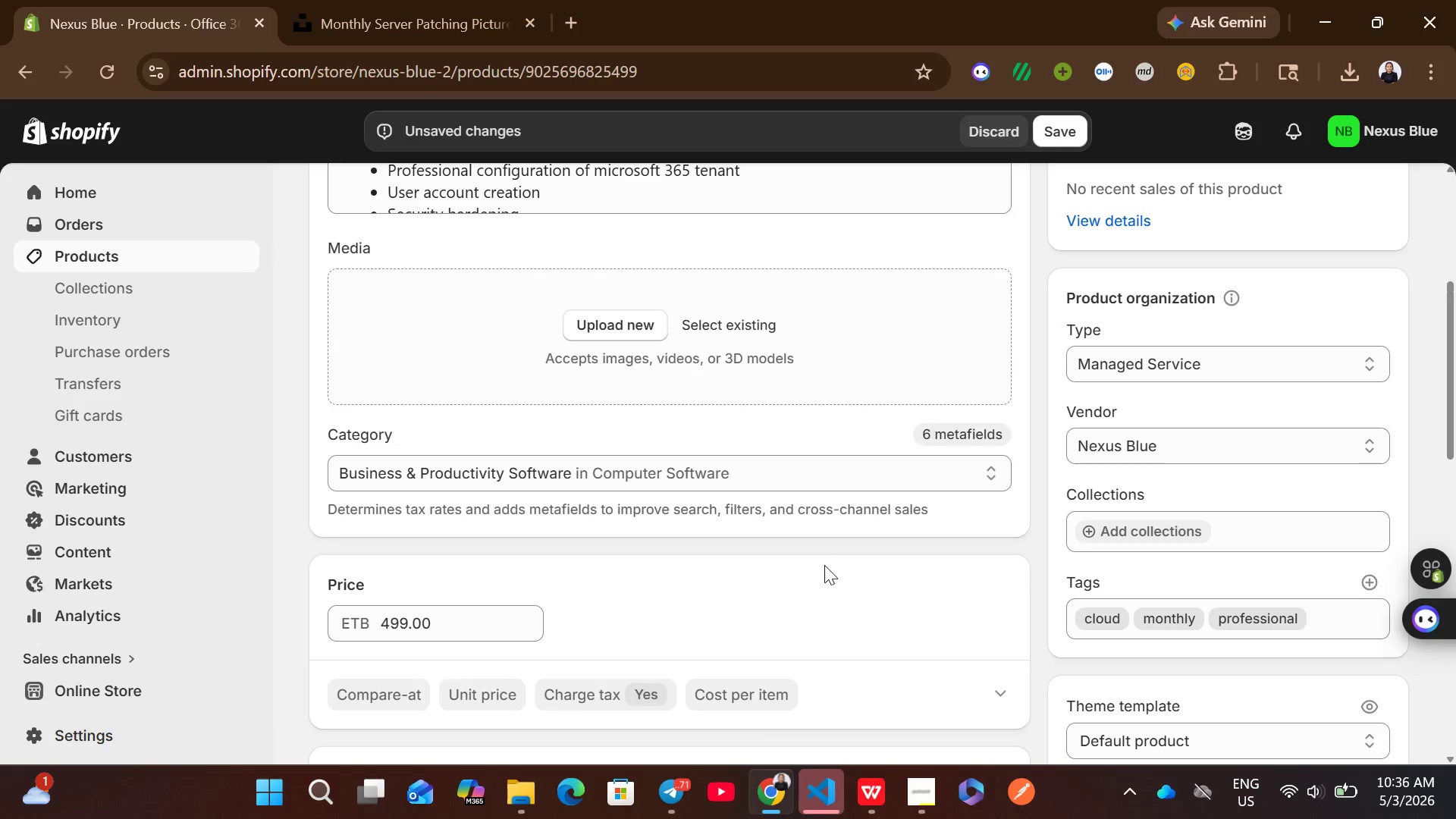 
left_click([849, 558])
 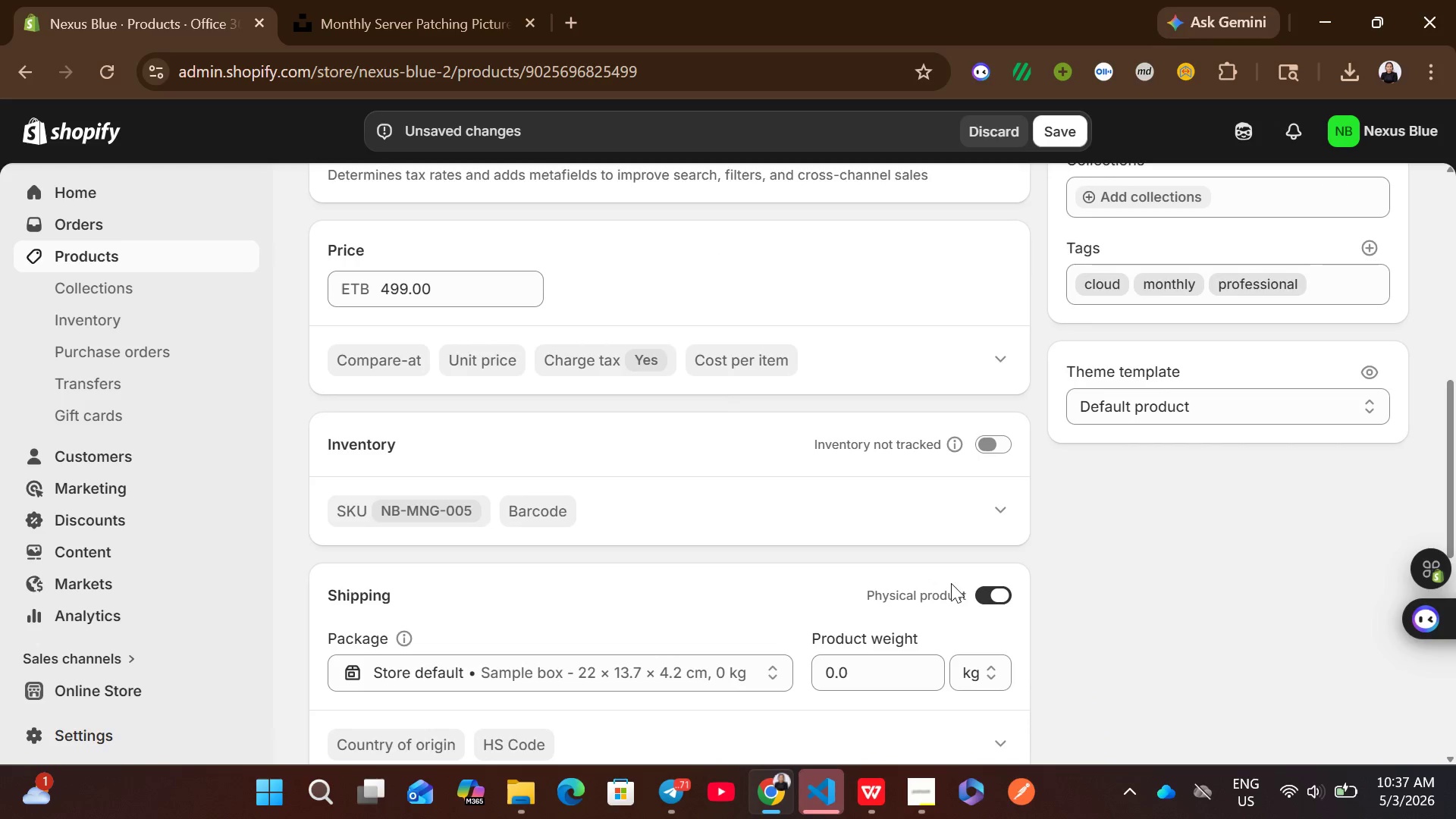 
left_click([971, 583])
 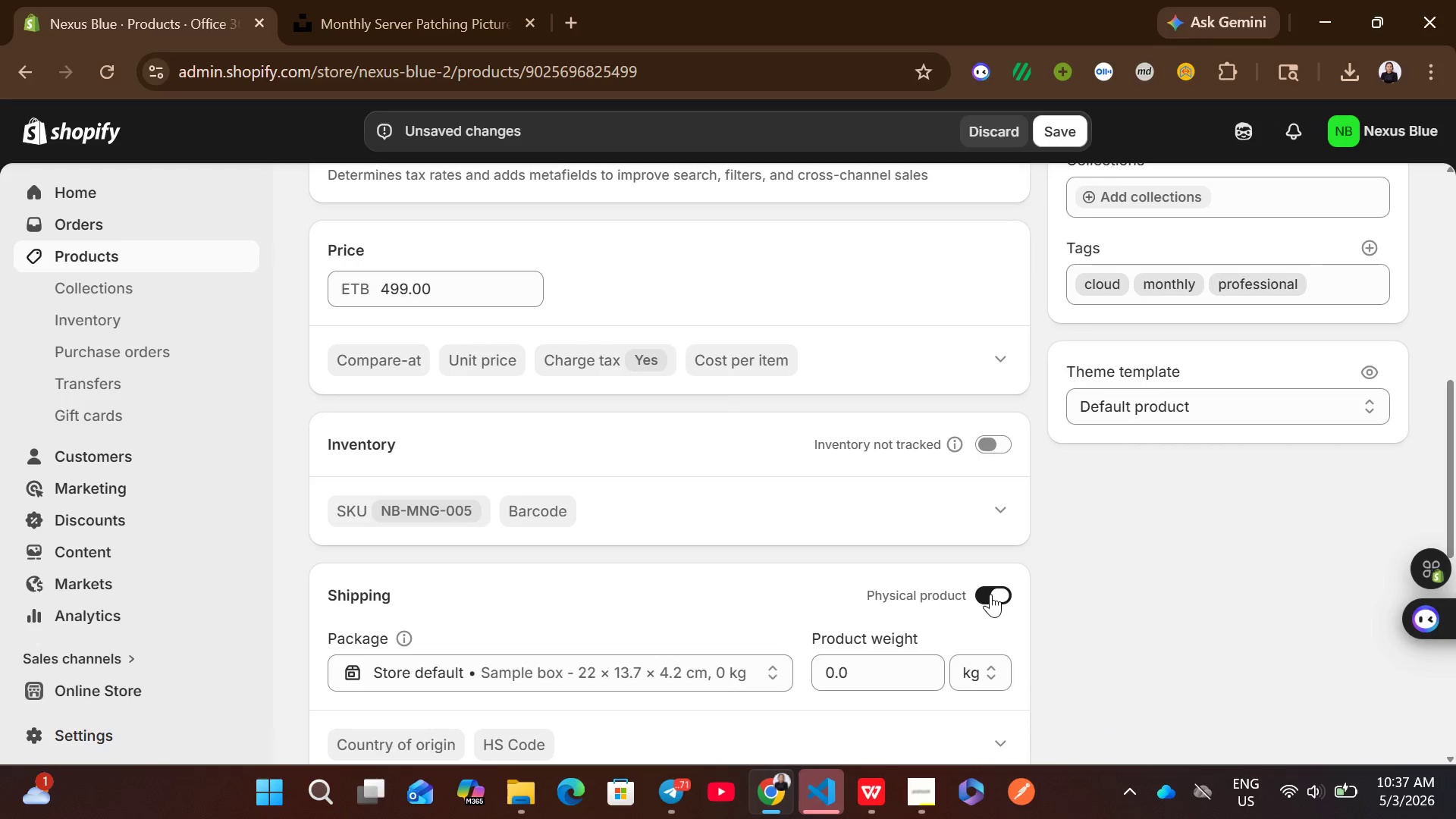 
left_click([990, 594])
 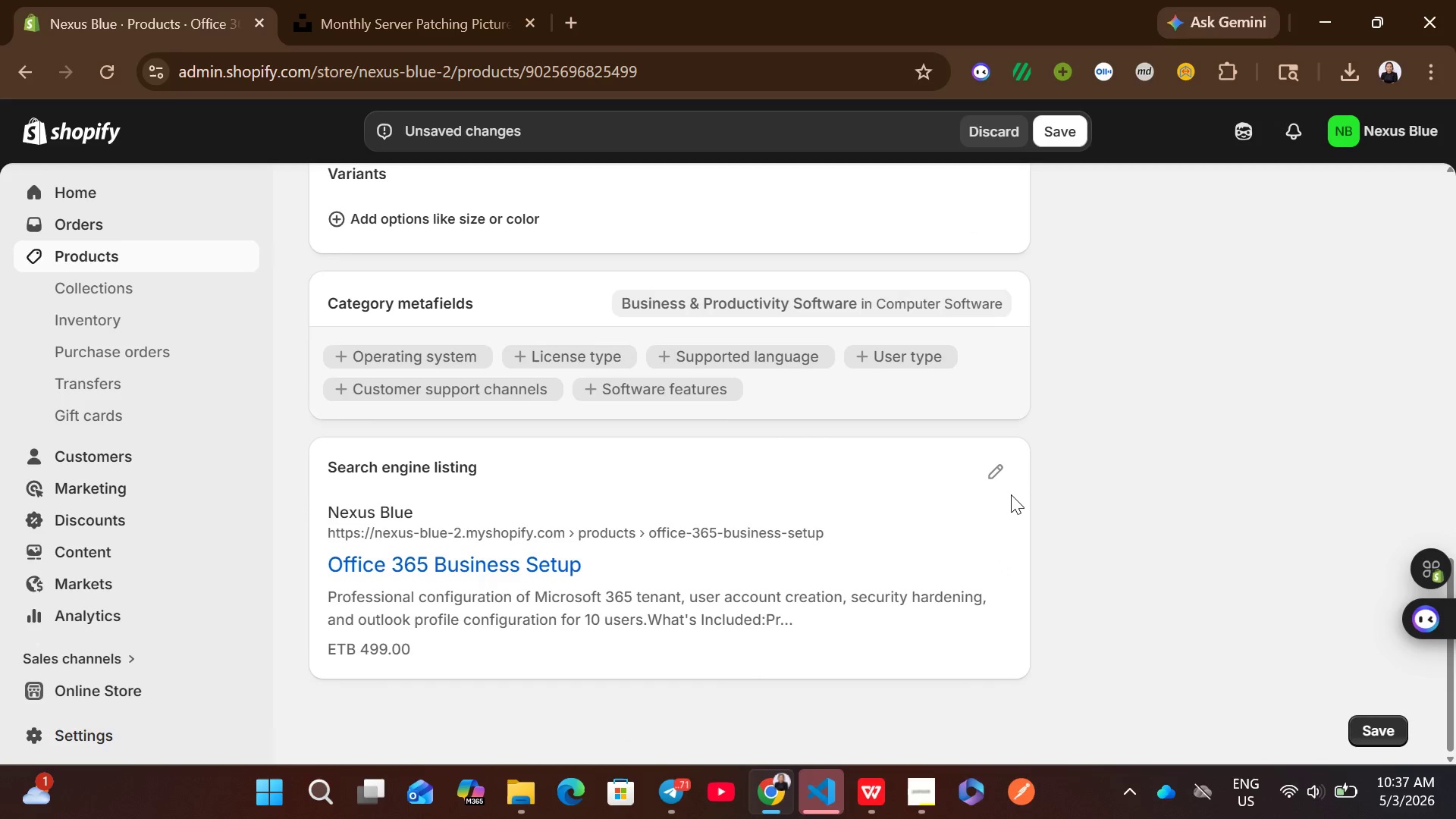 
left_click([1001, 476])
 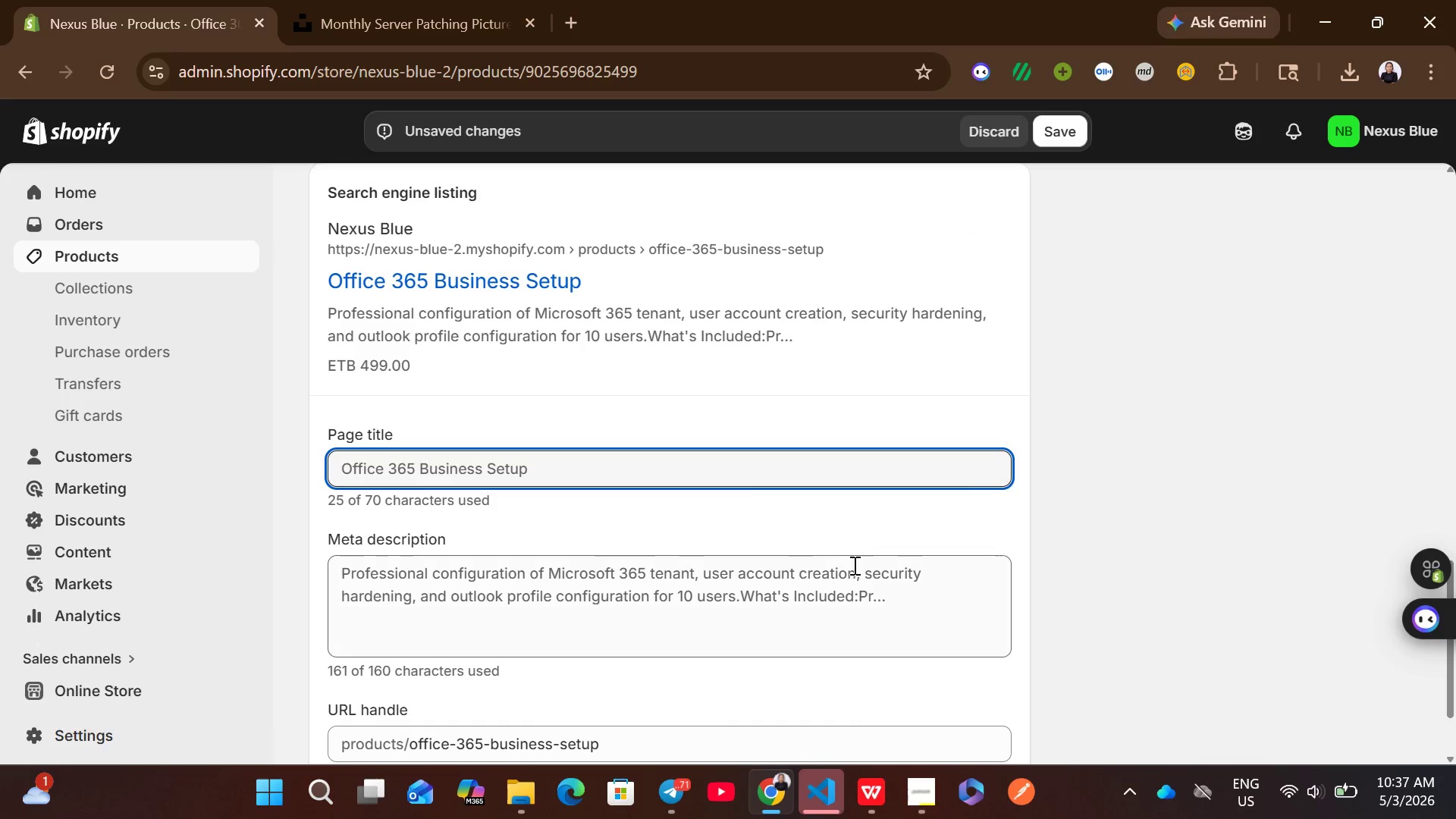 
left_click([847, 572])
 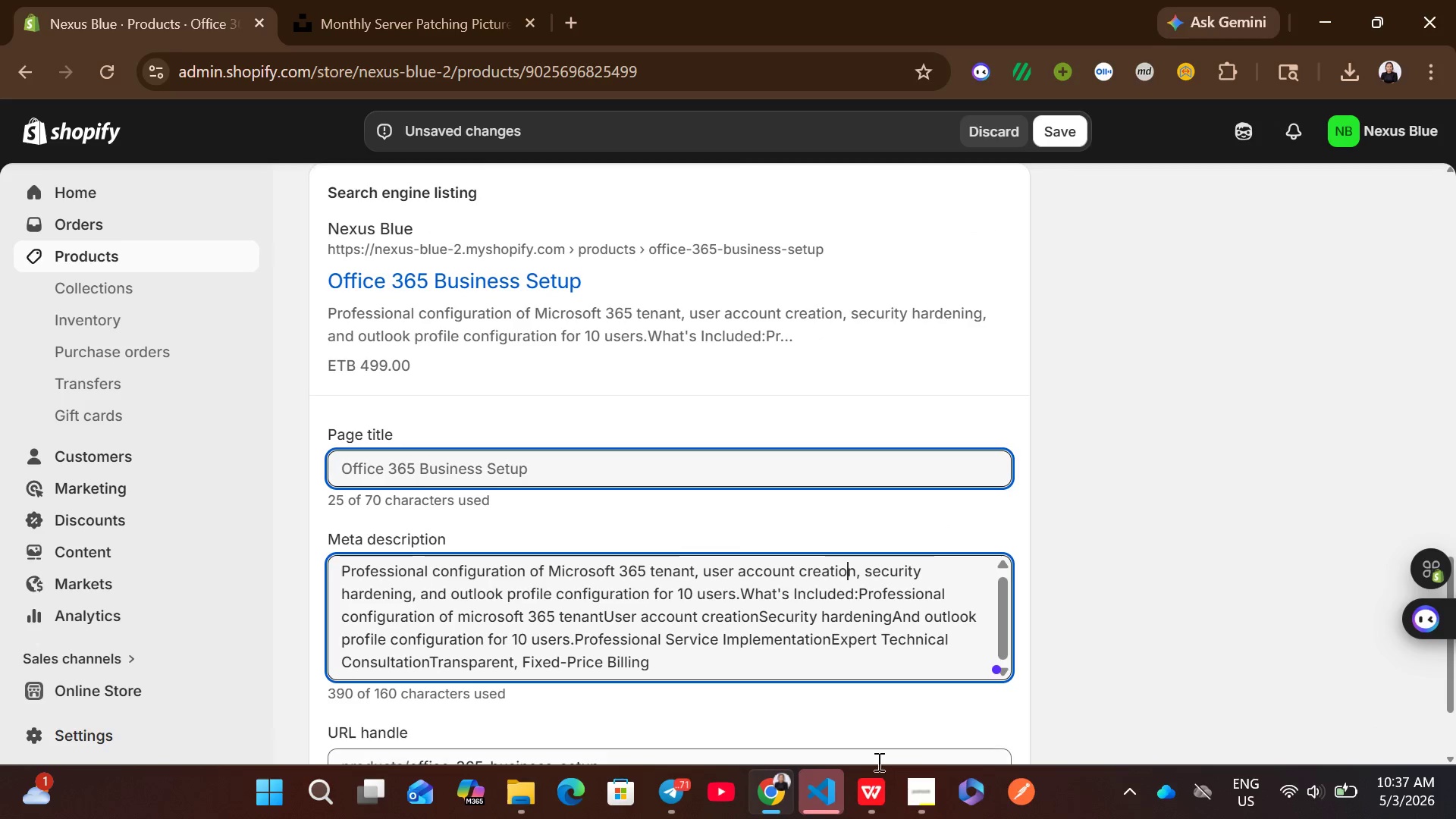 
left_click([876, 798])
 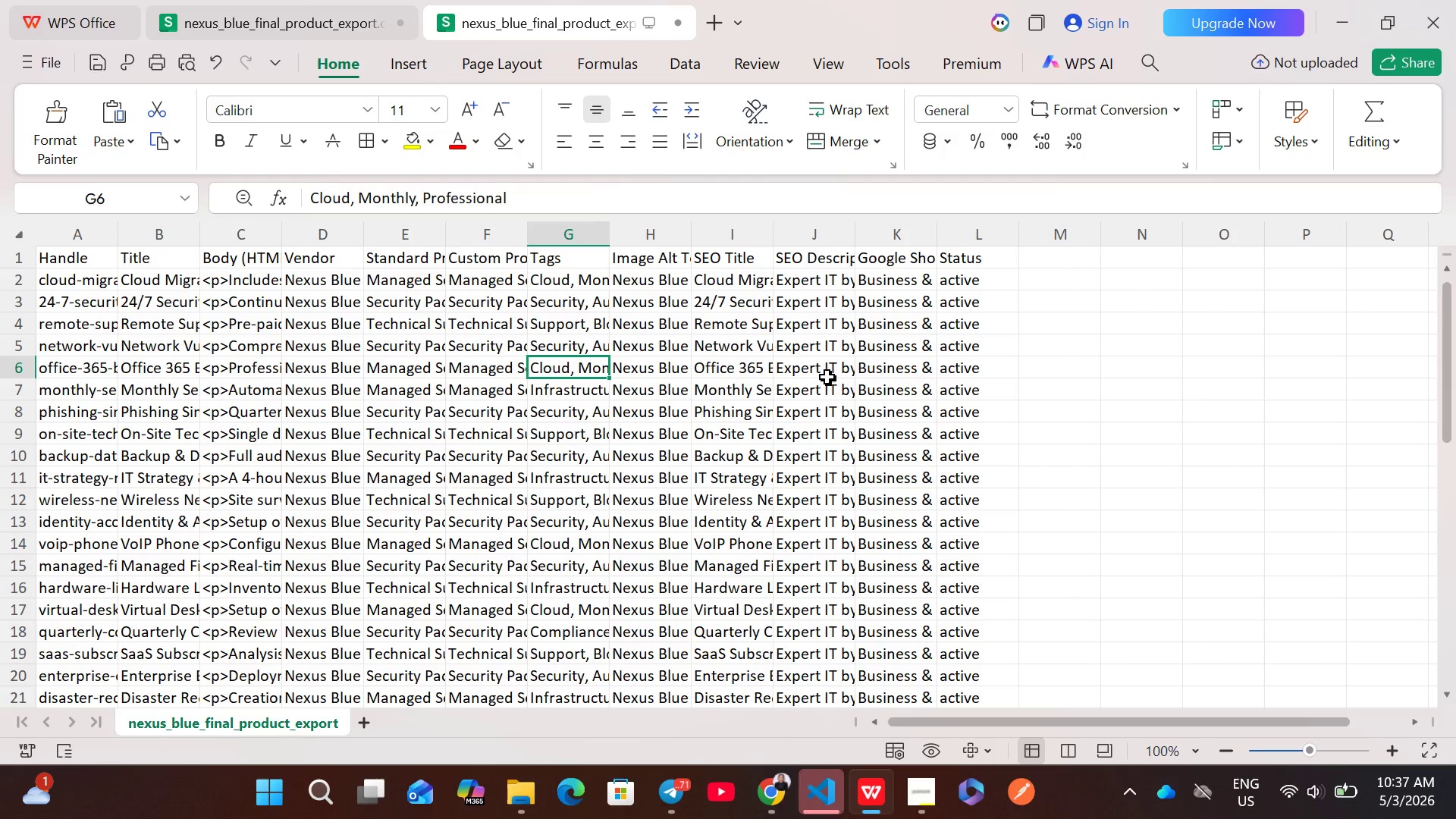 
double_click([829, 375])
 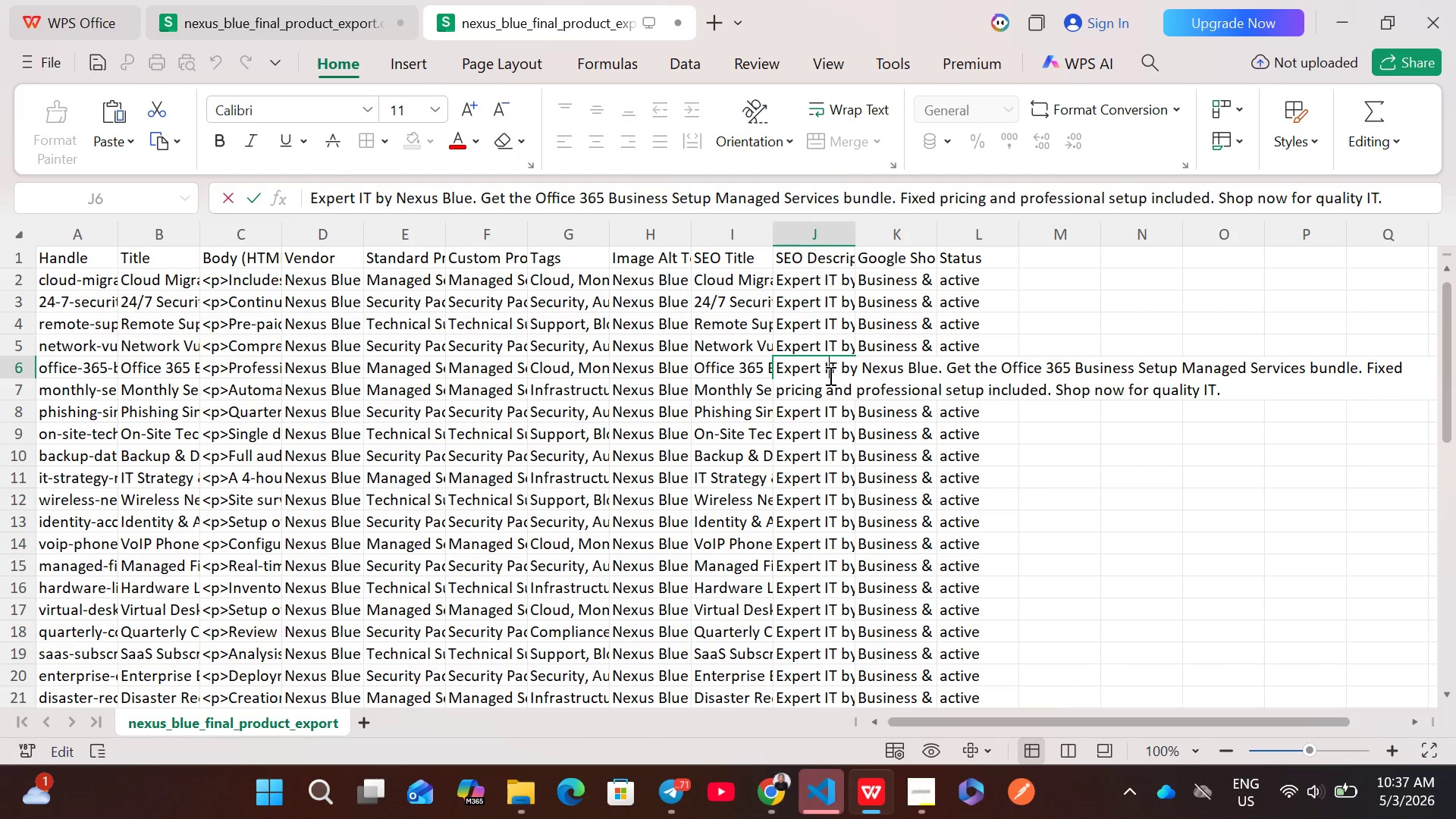 
key(Control+A)
 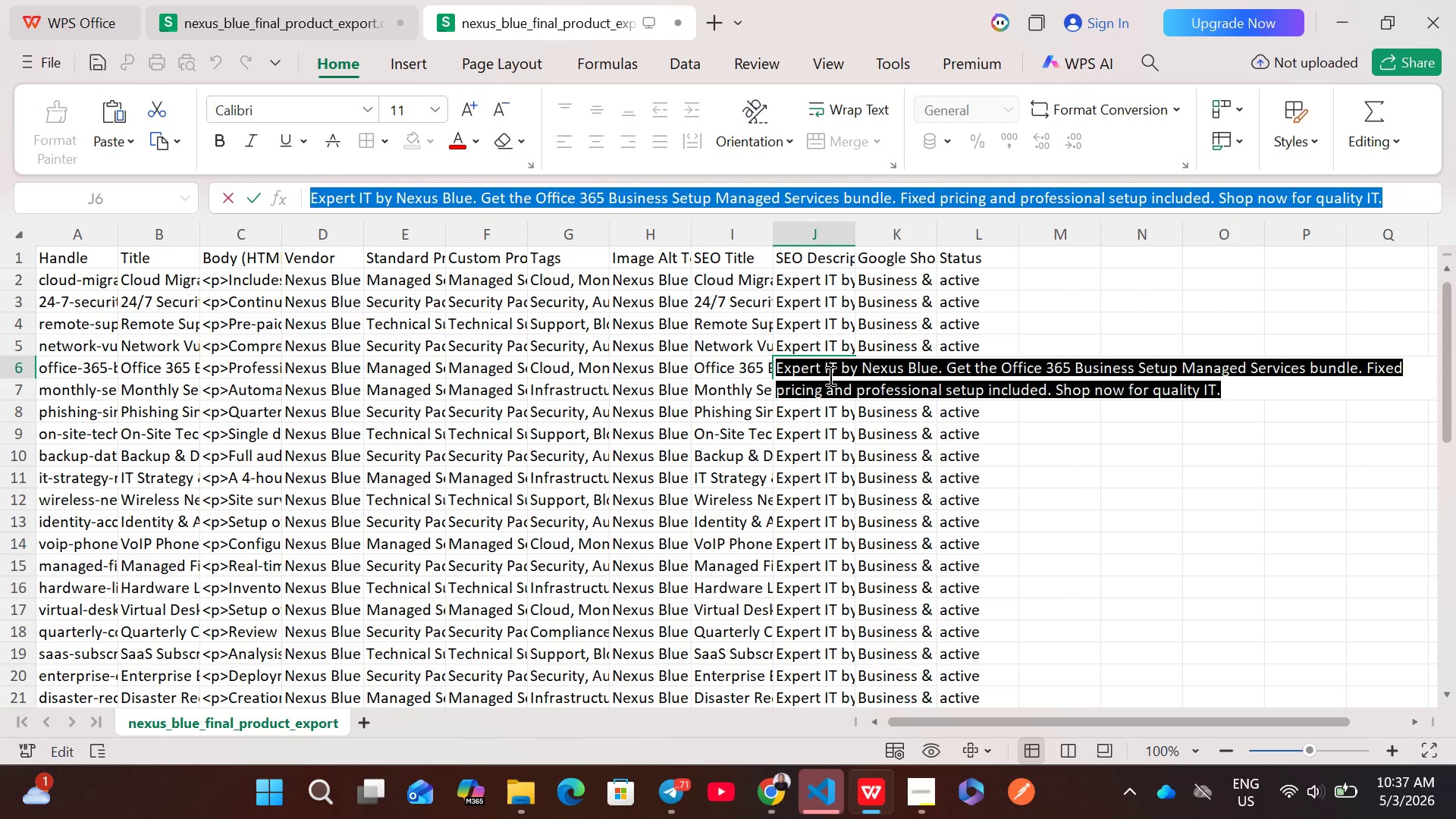 
key(Control+C)
 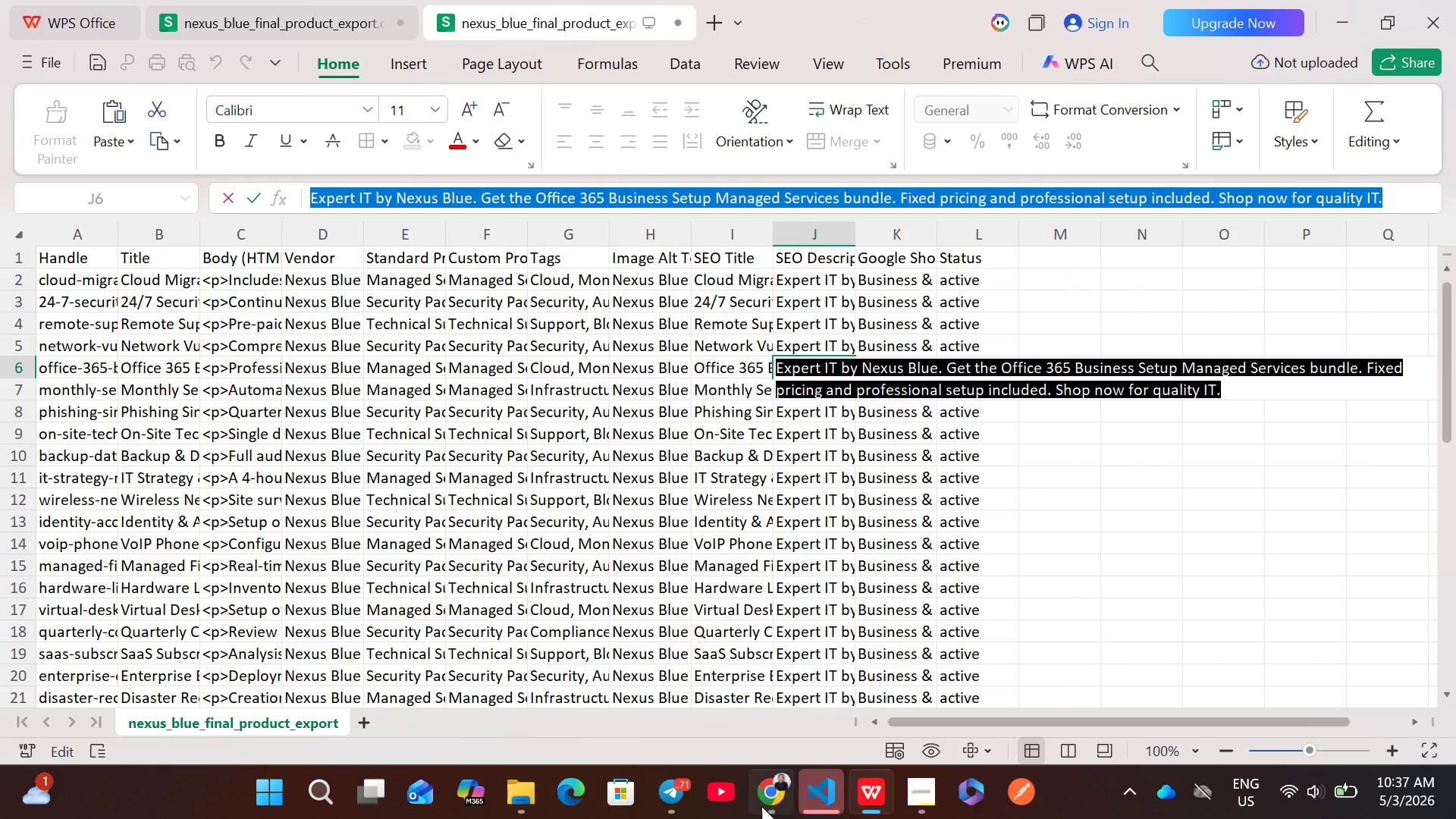 
left_click([761, 806])
 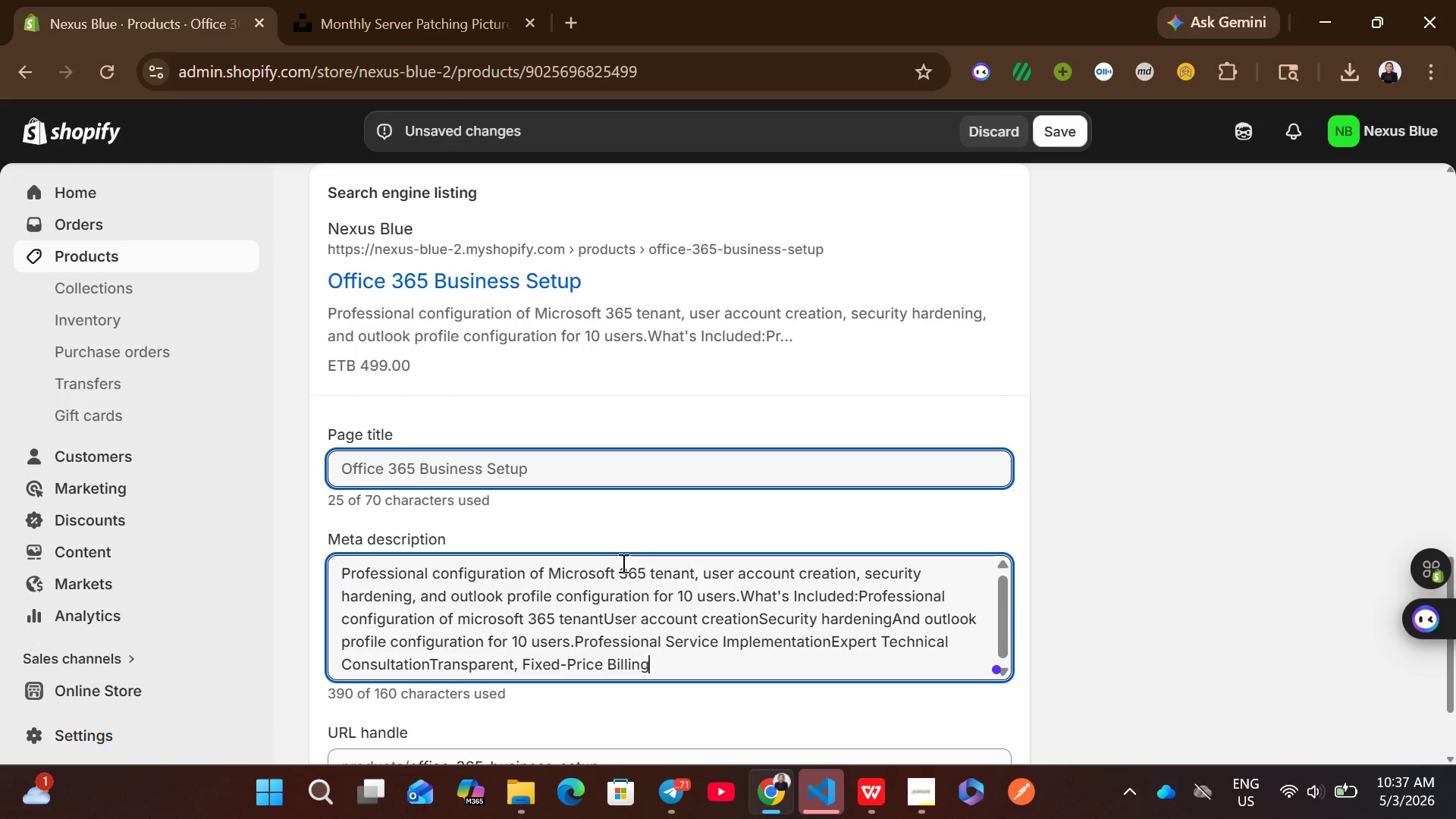 
key(Control+A)
 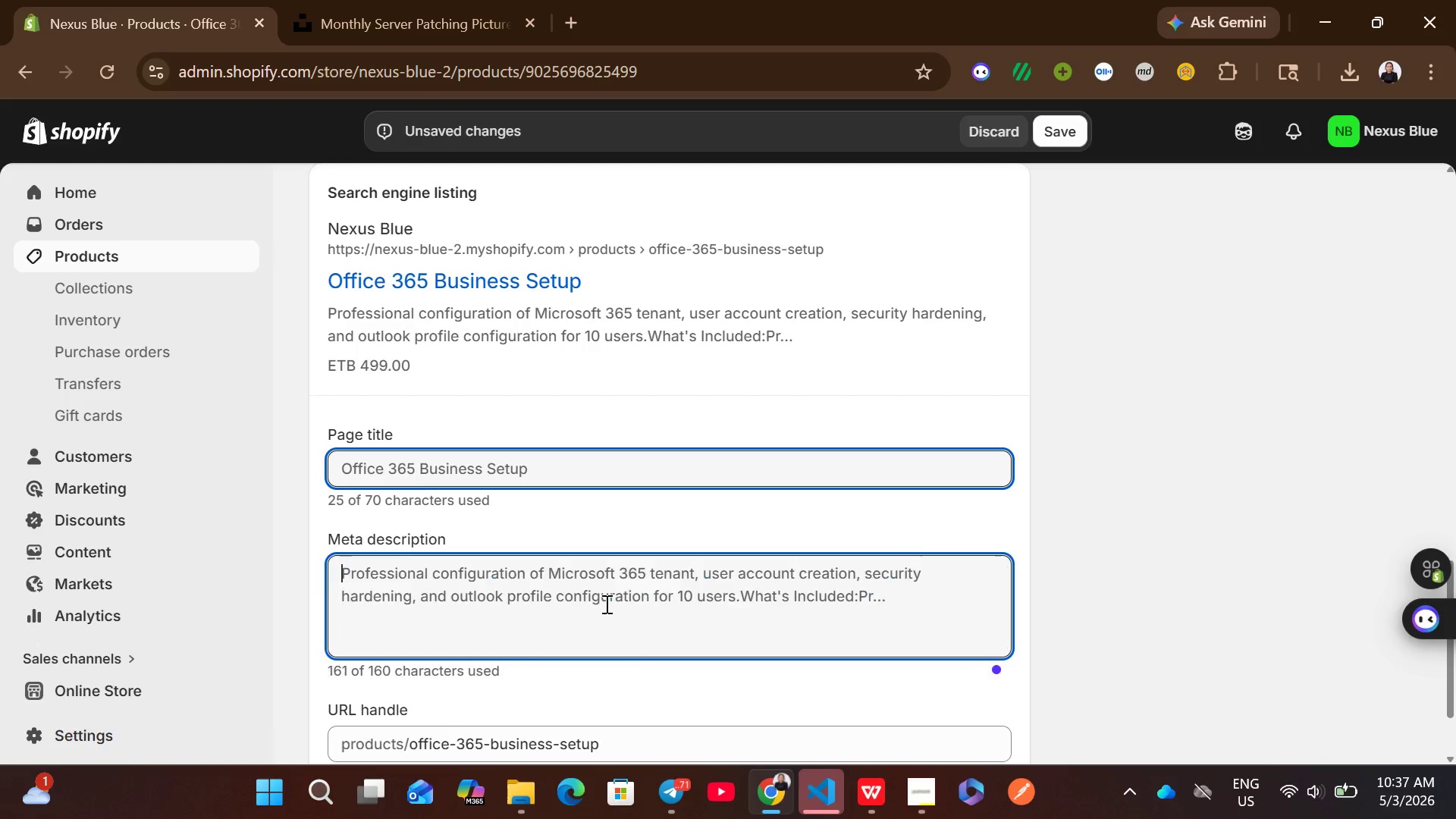 
key(Control+Backspace)
 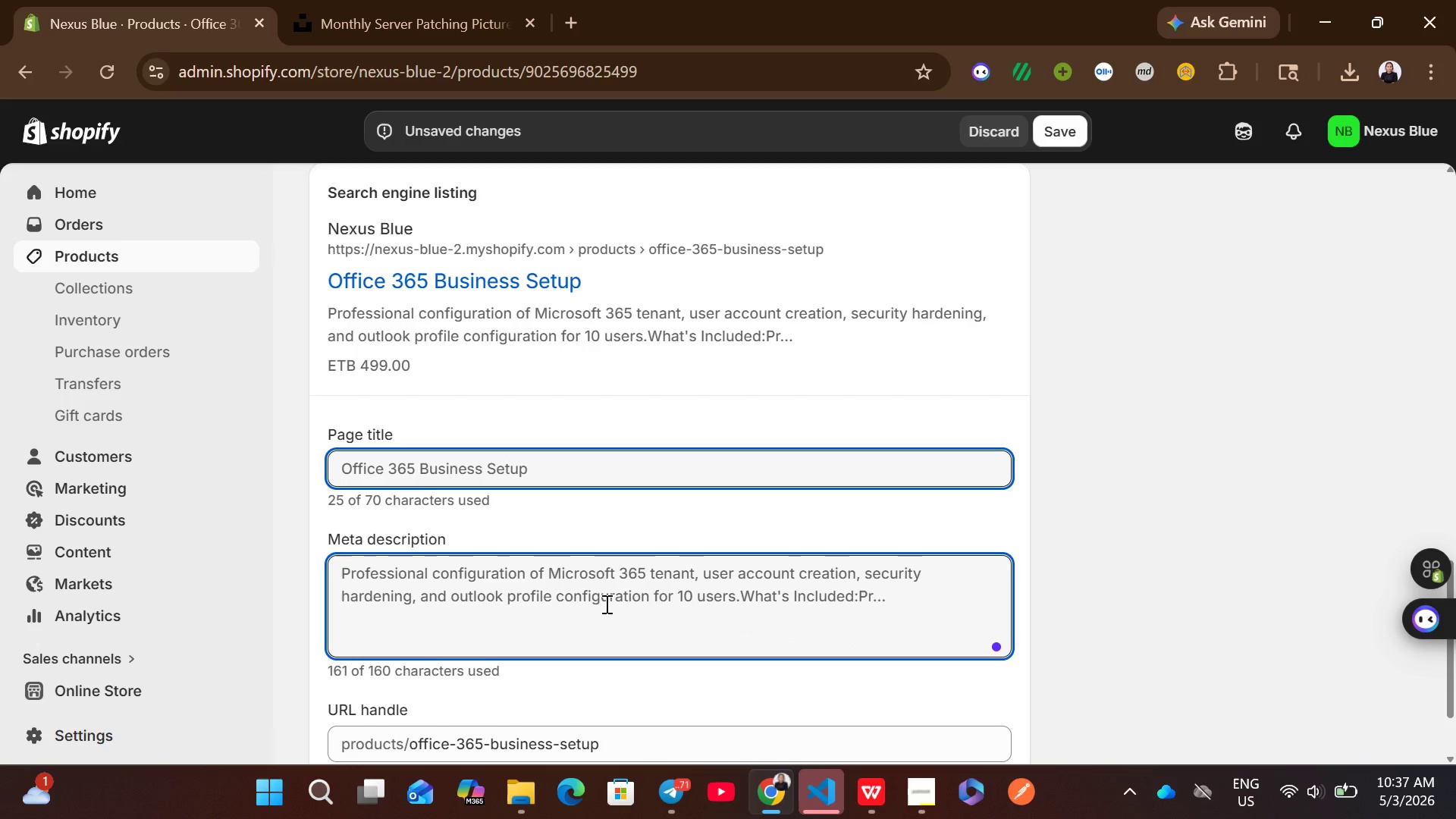 
key(Control+V)
 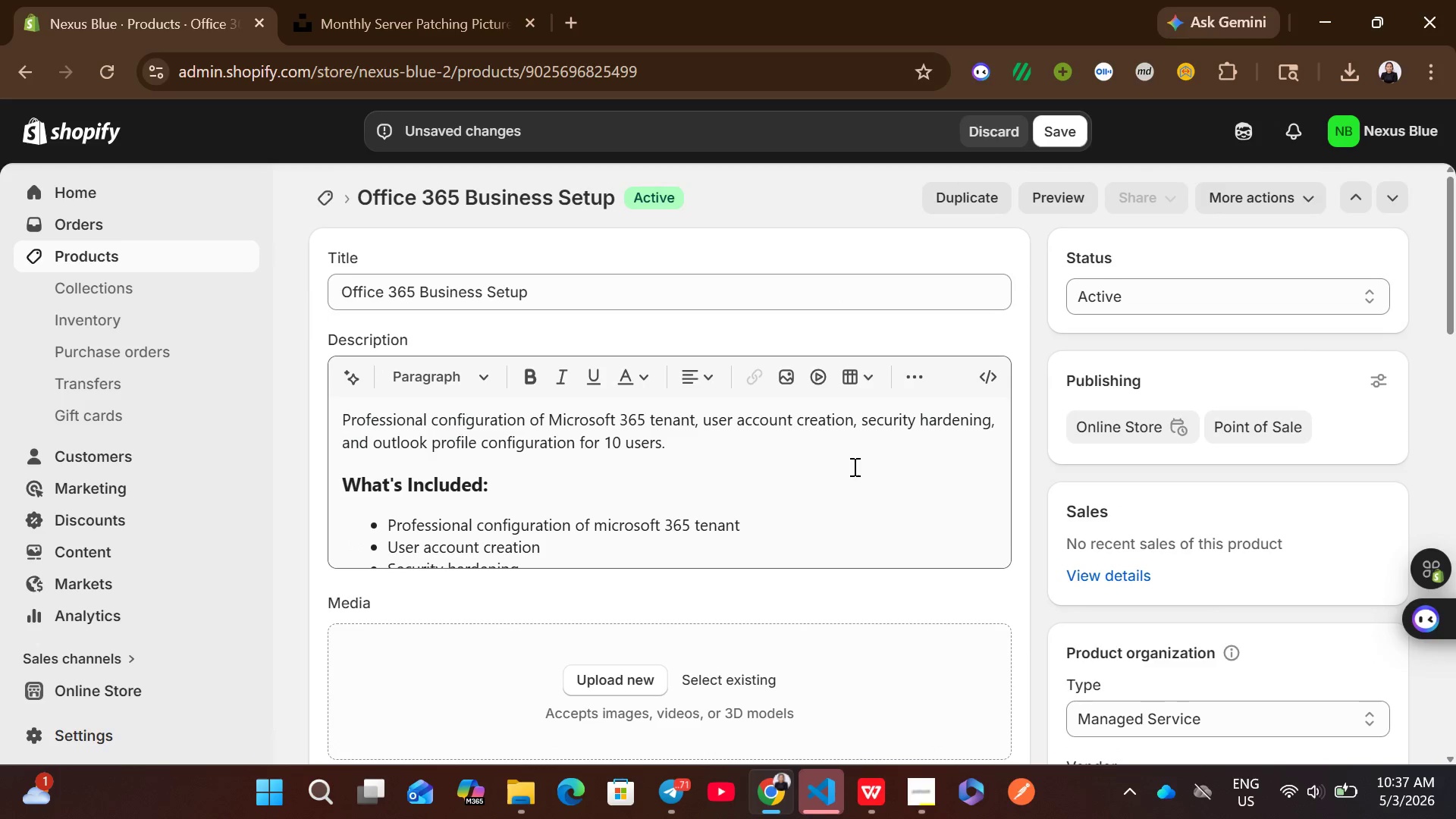 
wait(7.02)
 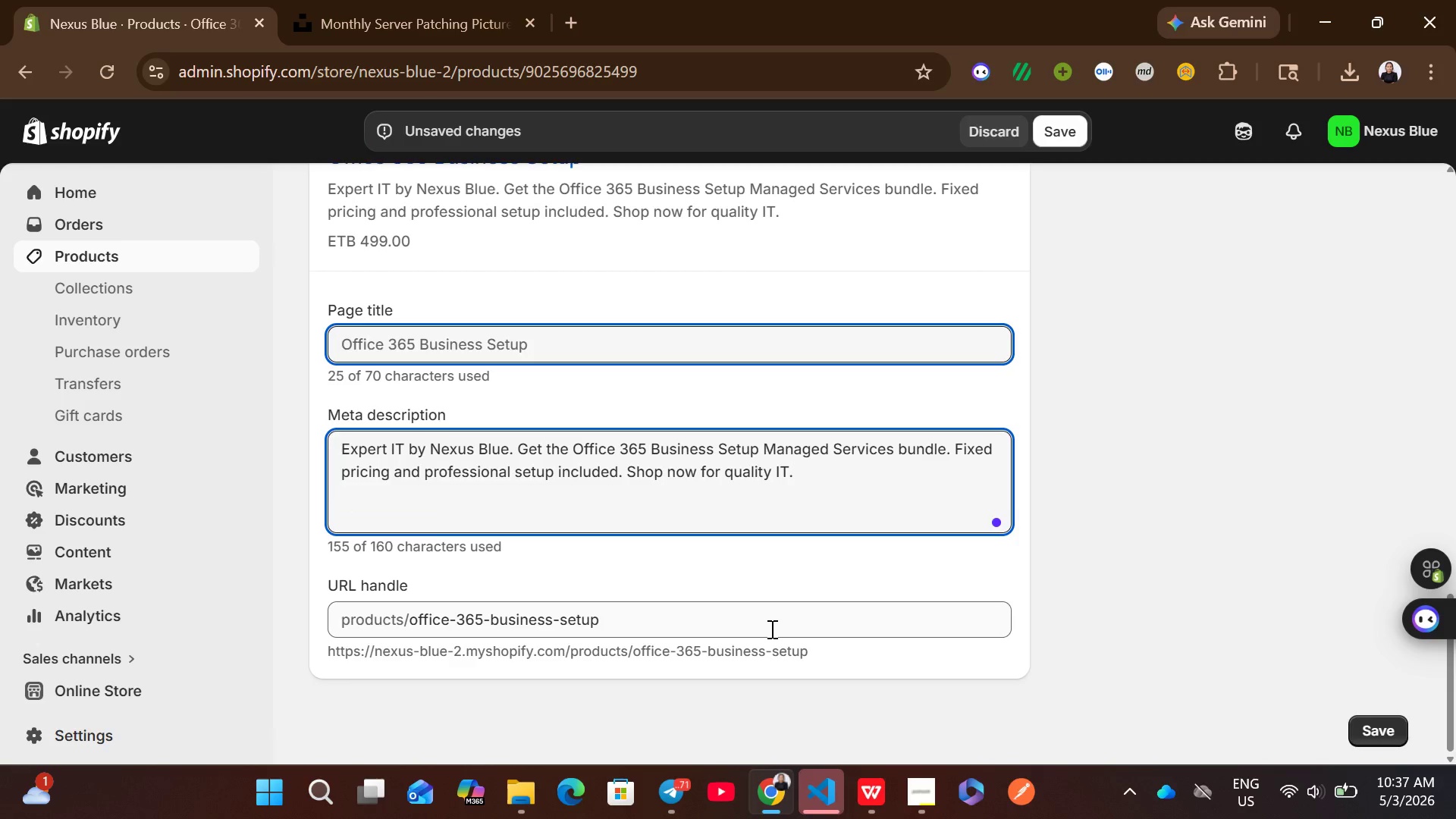 
left_click([616, 298])
 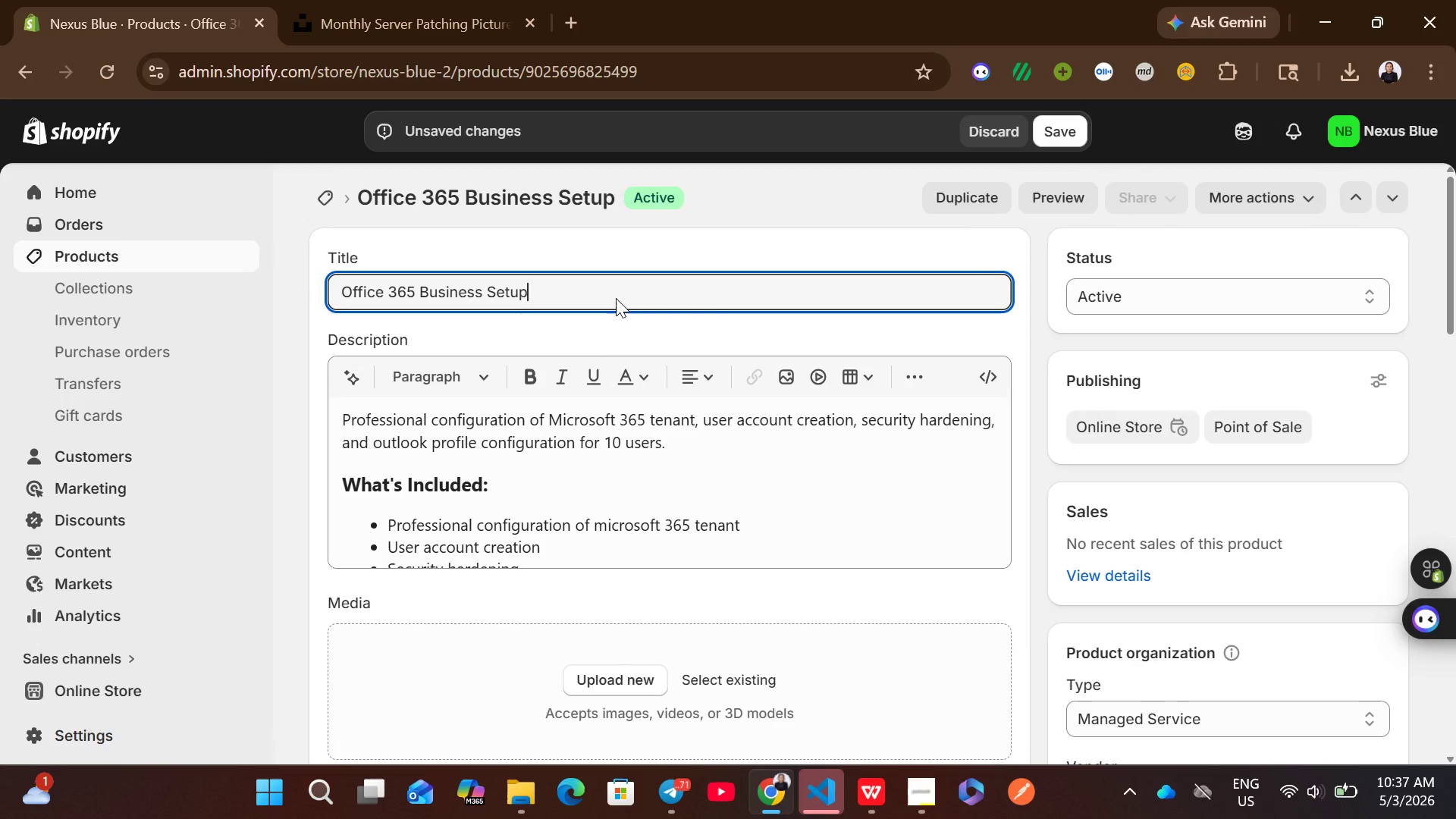 
key(Control+A)
 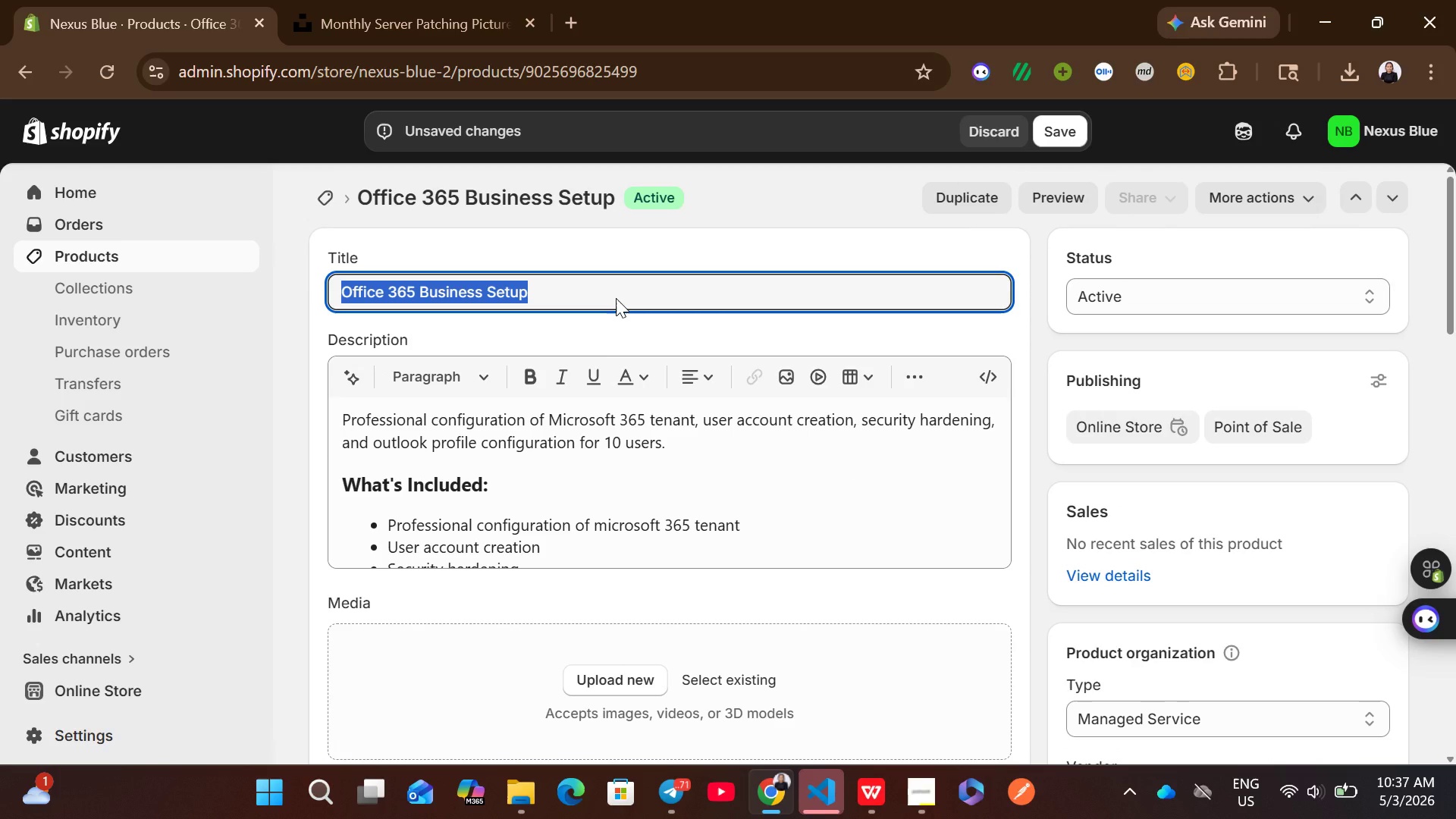 
key(Control+C)
 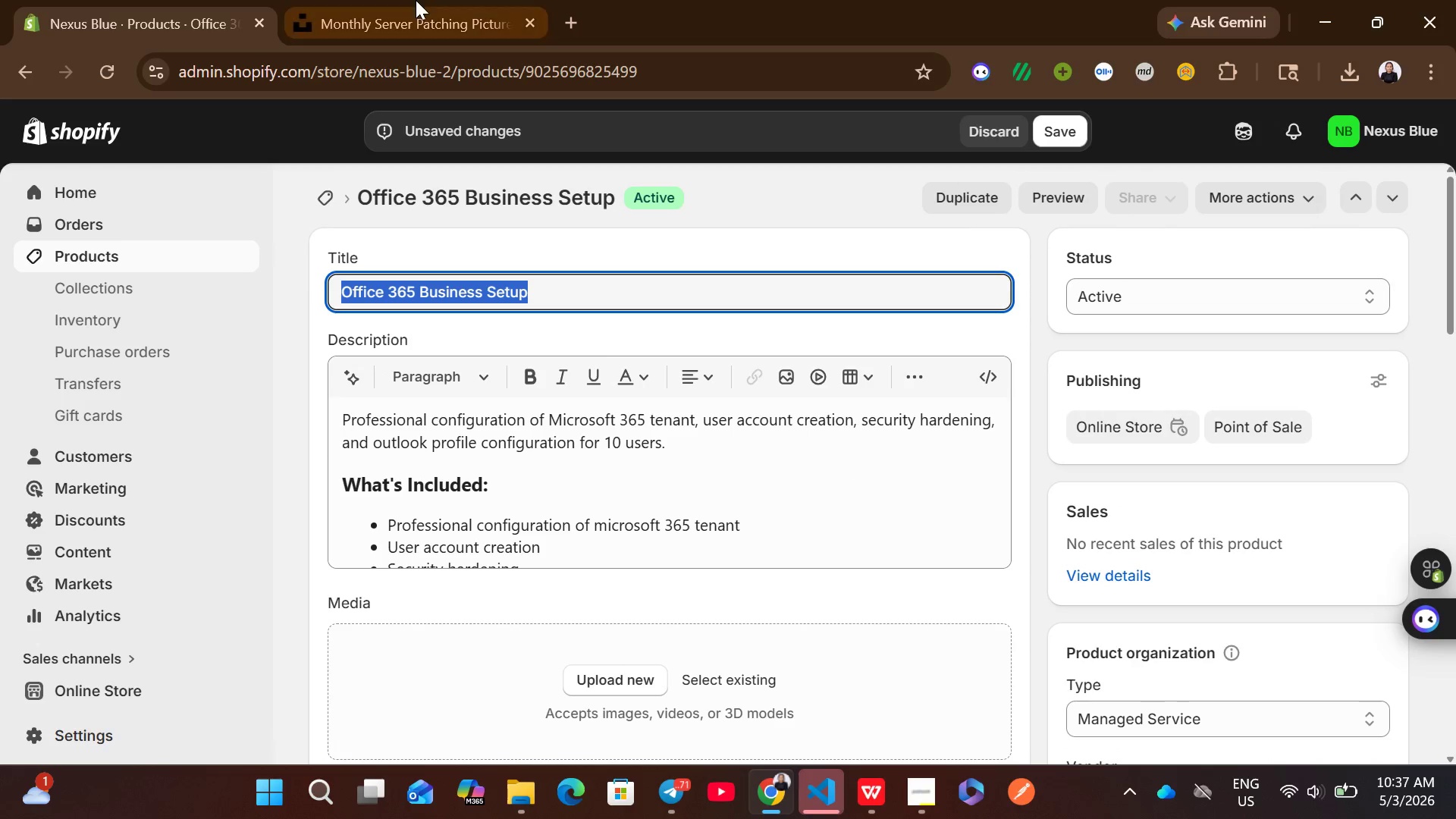 
left_click([416, 0])
 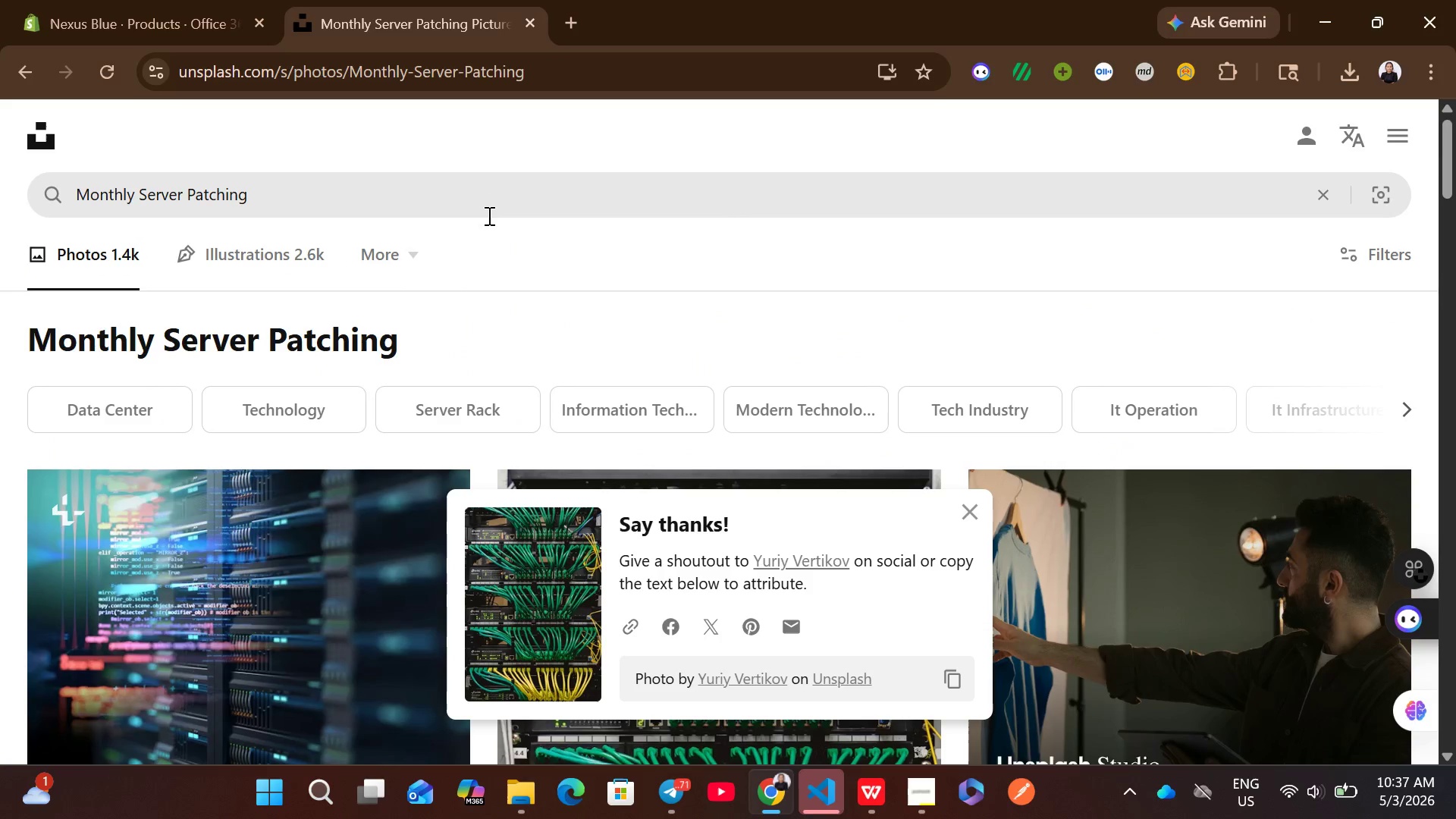 
left_click([463, 180])
 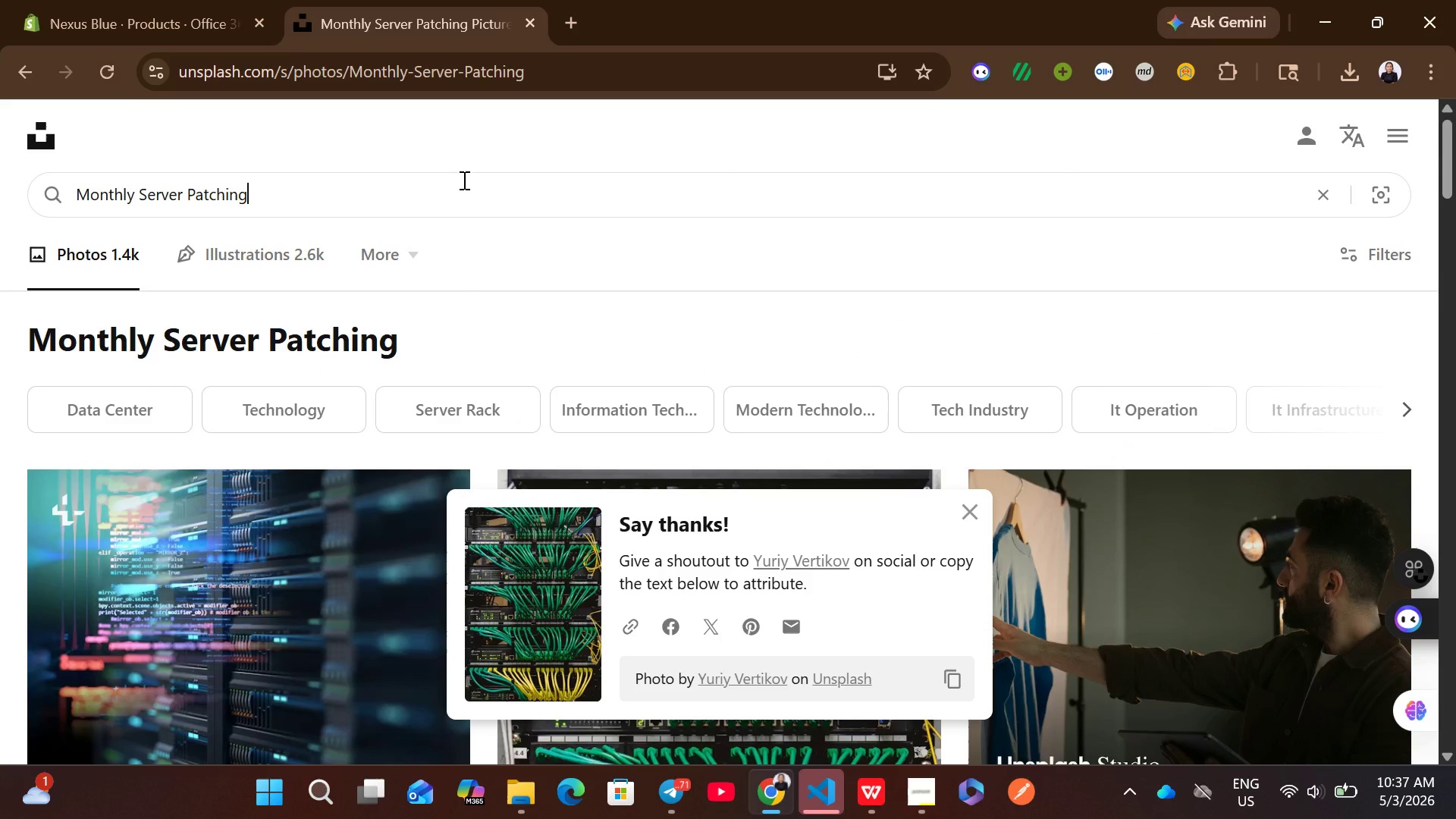 
key(Control+A)
 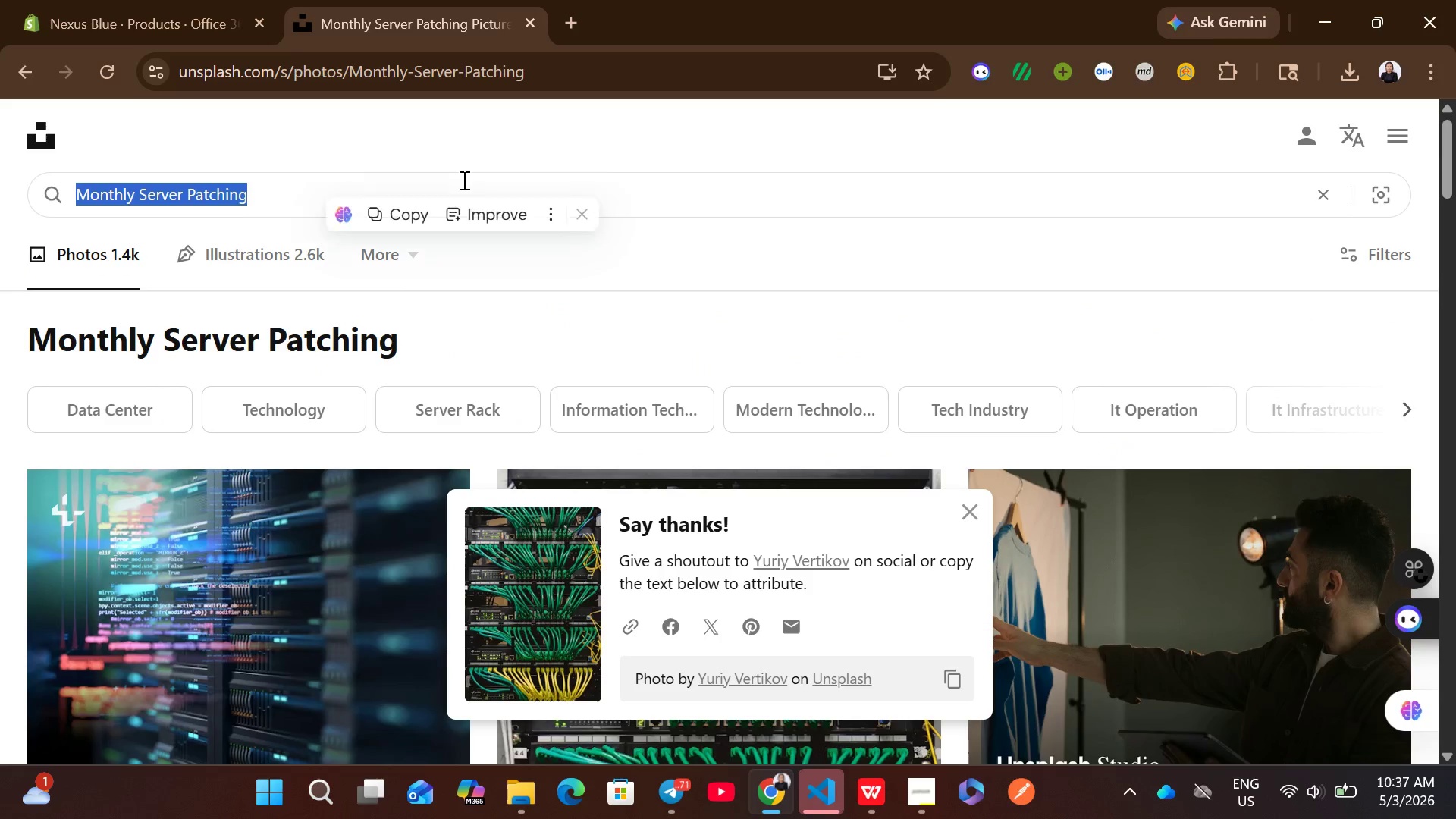 
key(Control+V)
 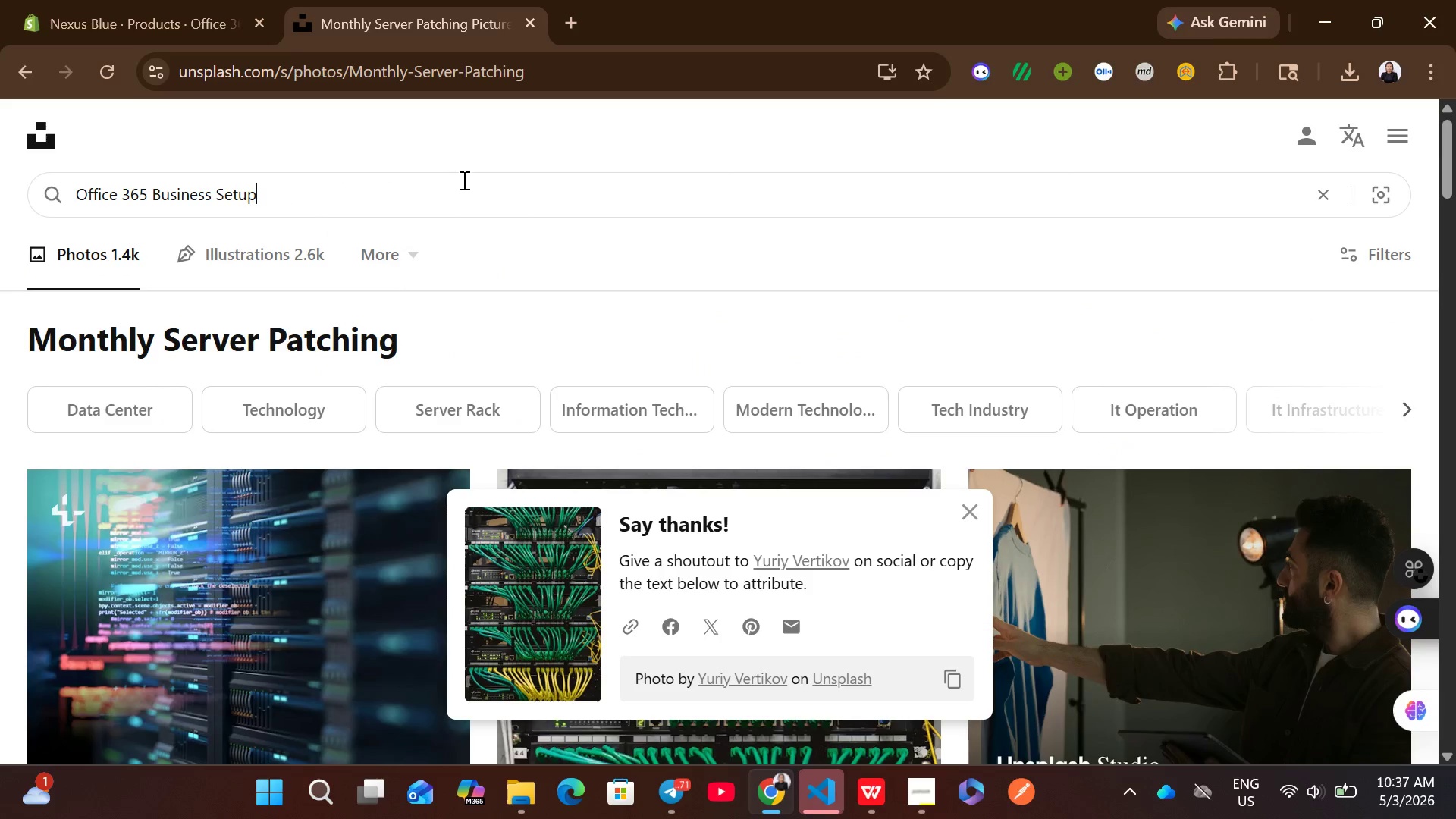 
key(Enter)
 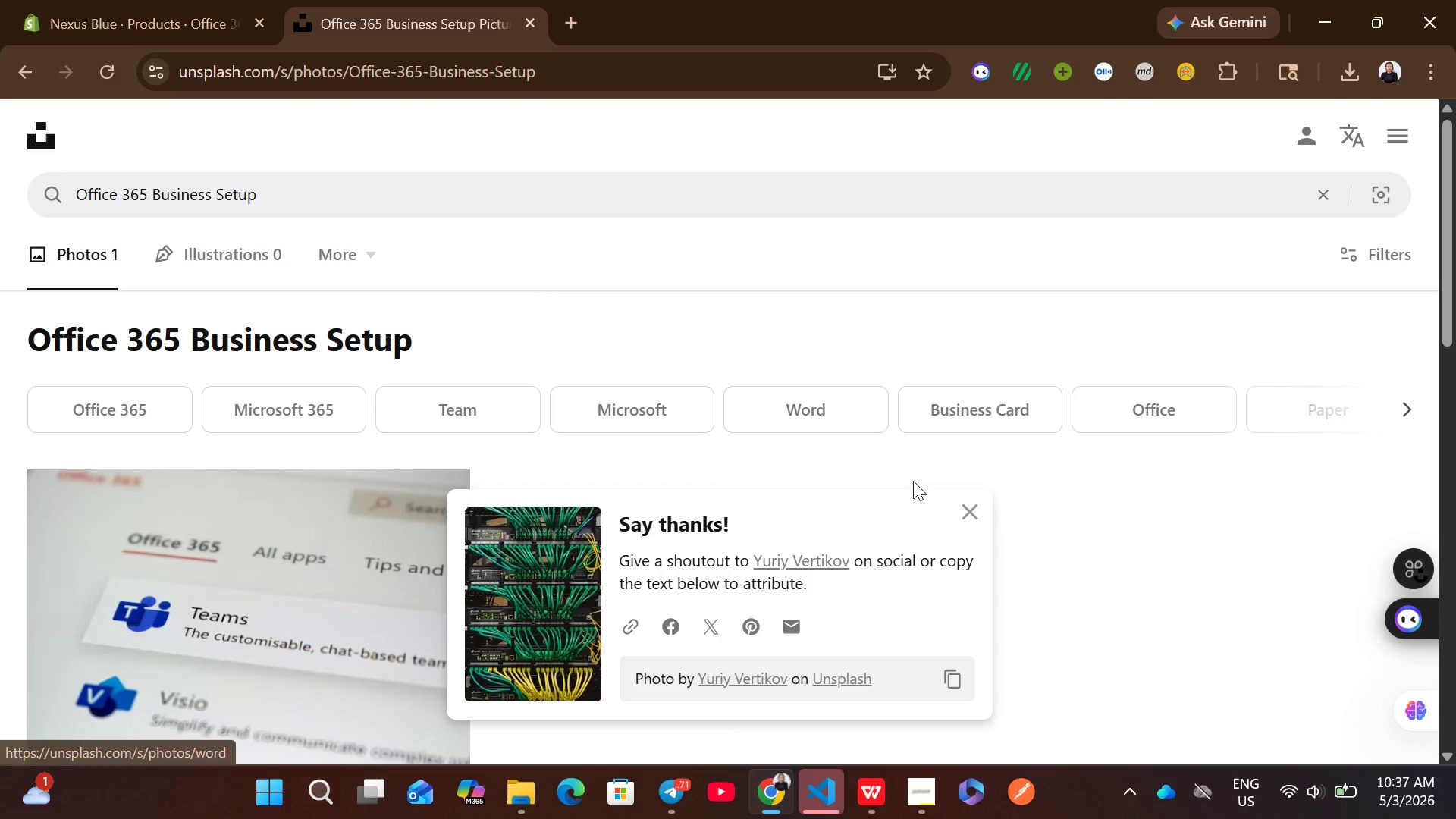 
left_click([979, 511])
 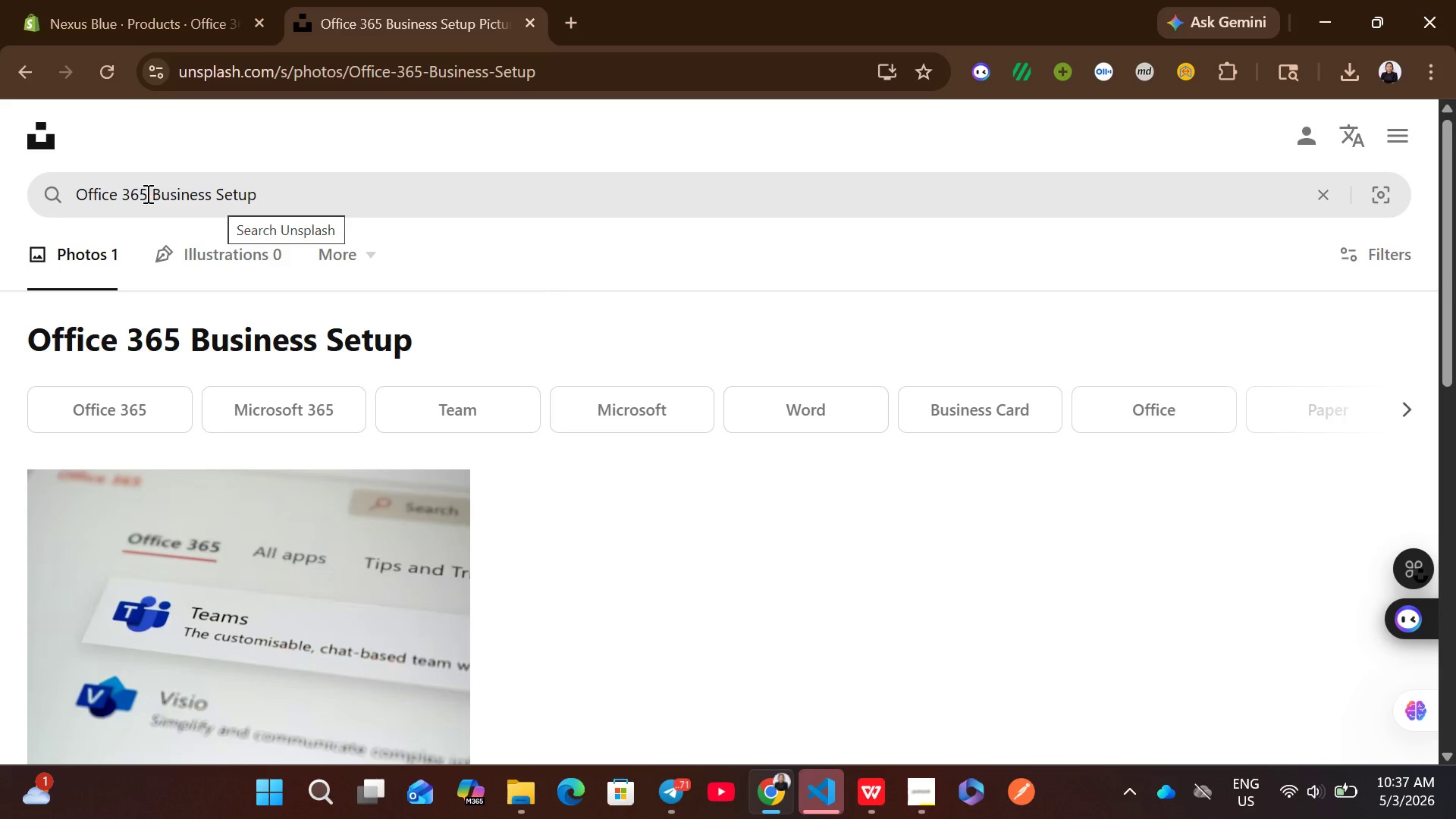 
left_click_drag(start_coordinate=[149, 194], to_coordinate=[217, 194])
 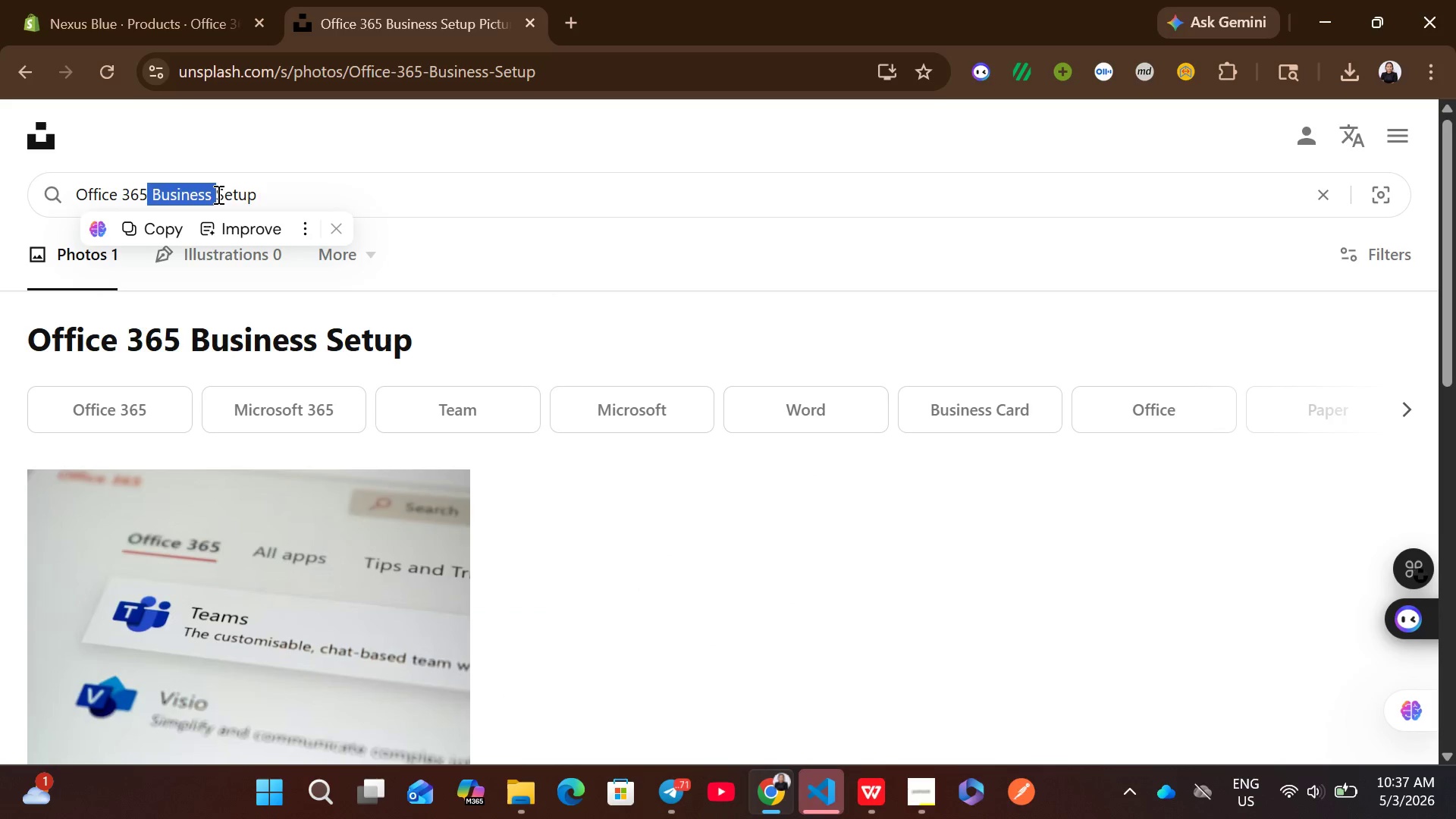 
key(Backspace)
 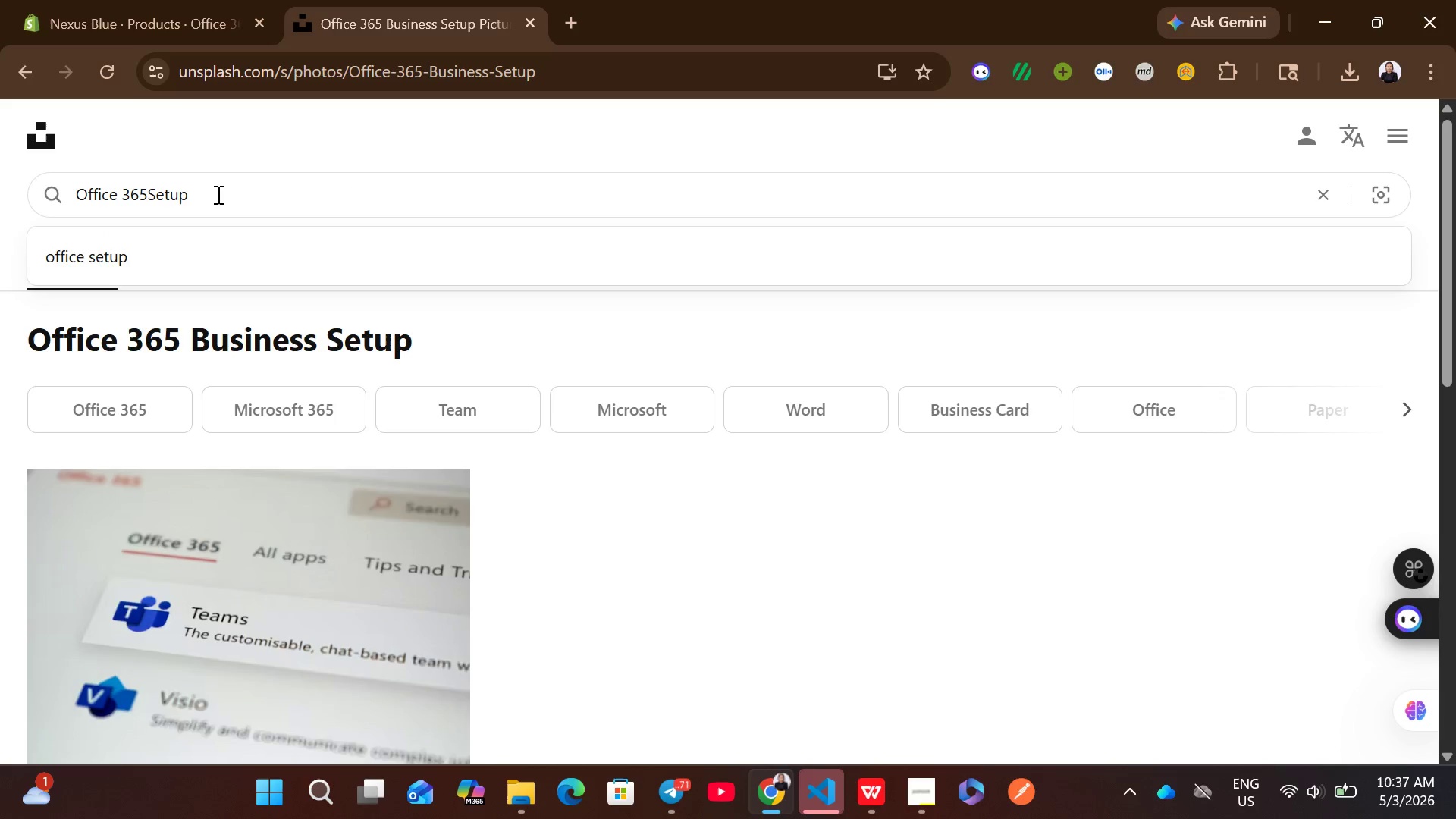 
key(Space)
 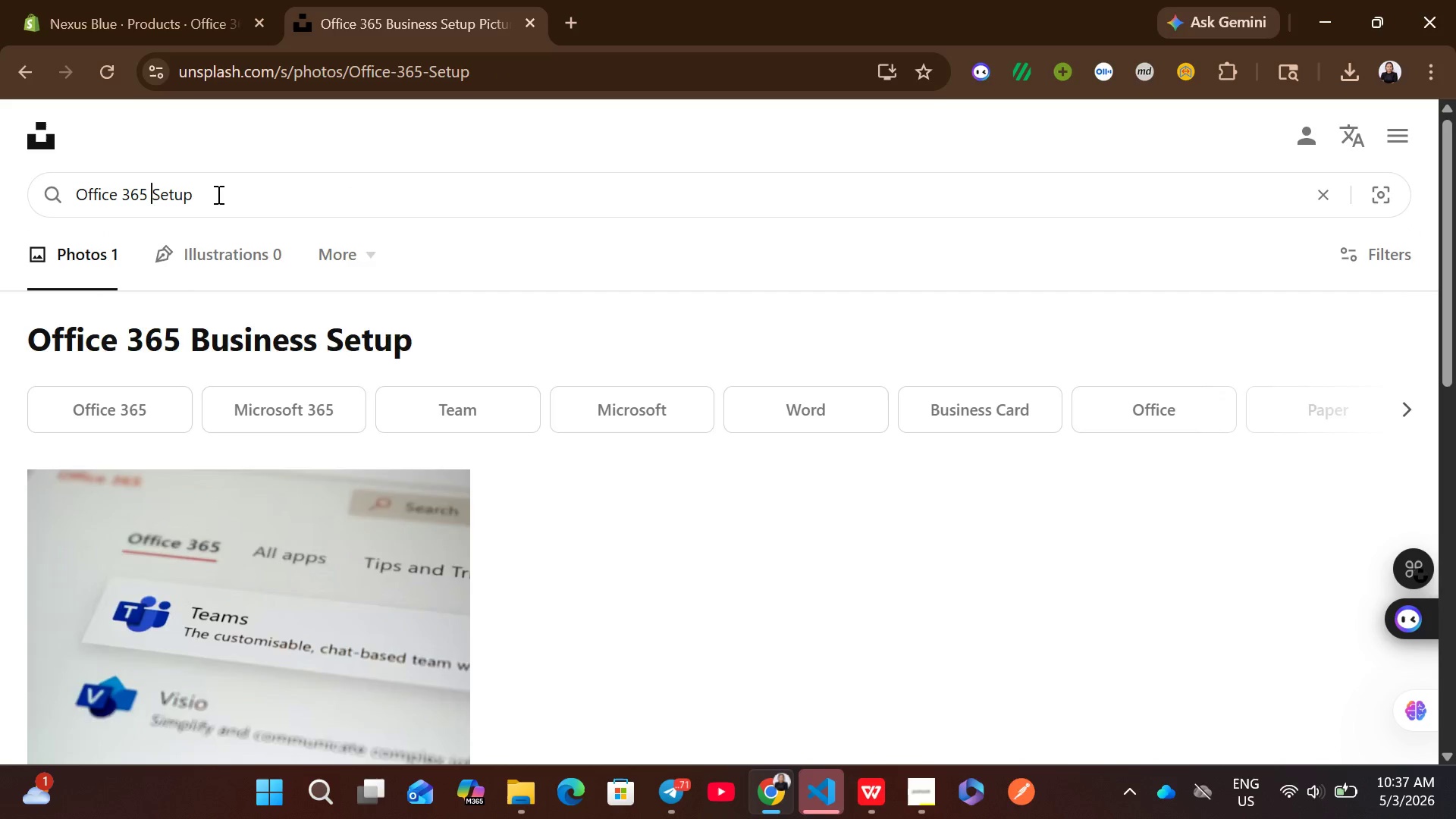 
key(Enter)
 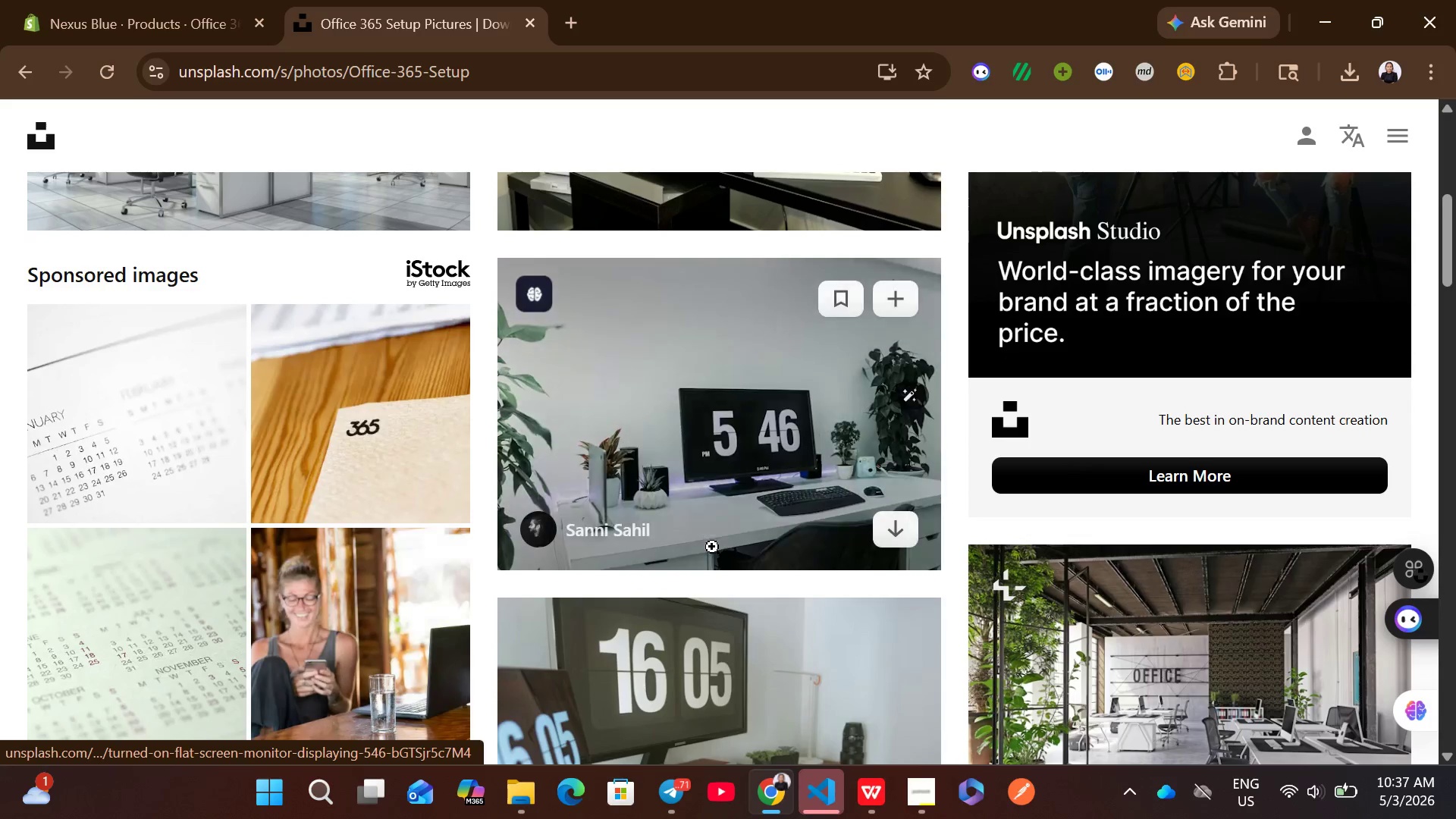 
left_click([894, 417])
 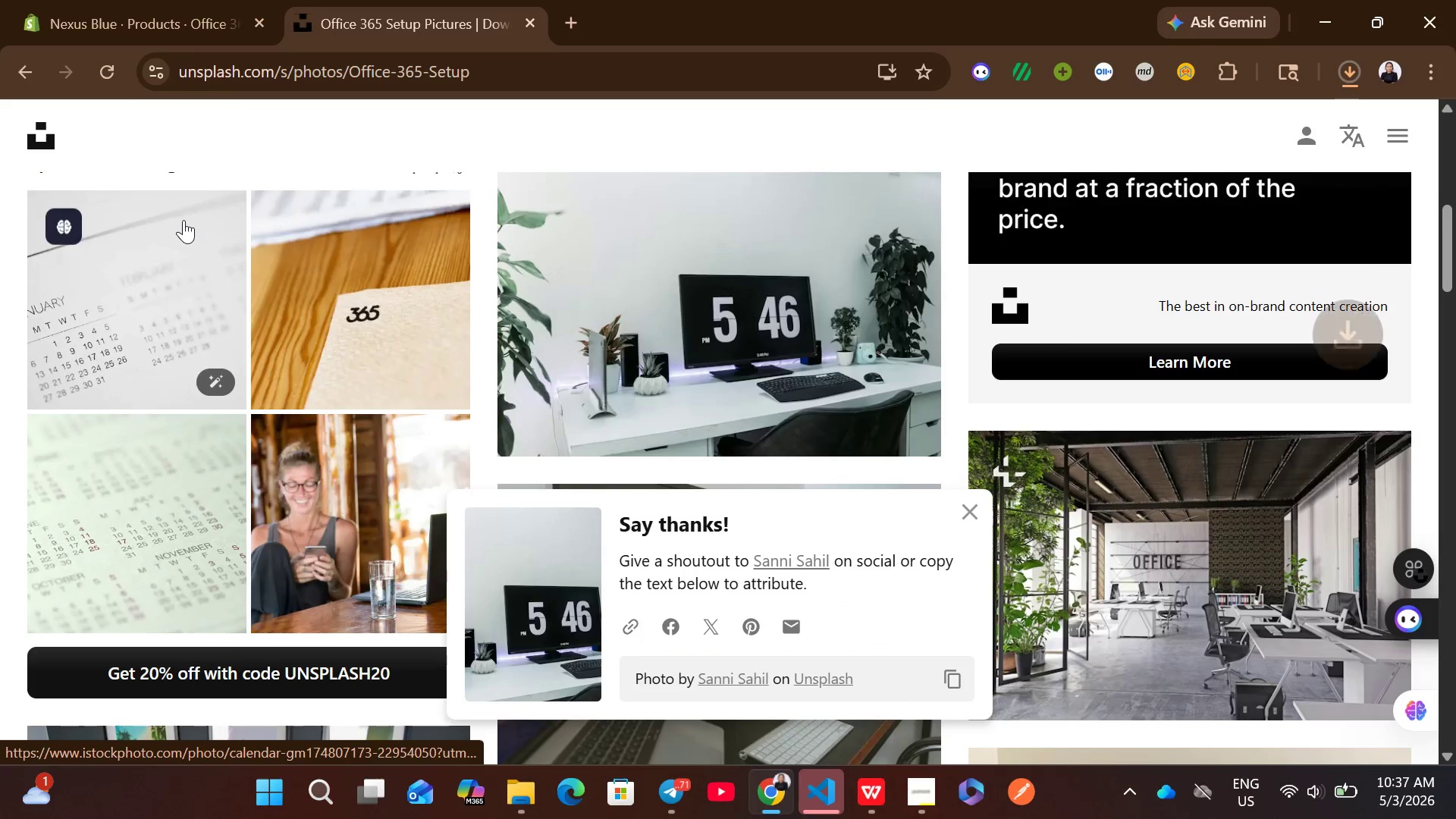 
left_click([179, 0])
 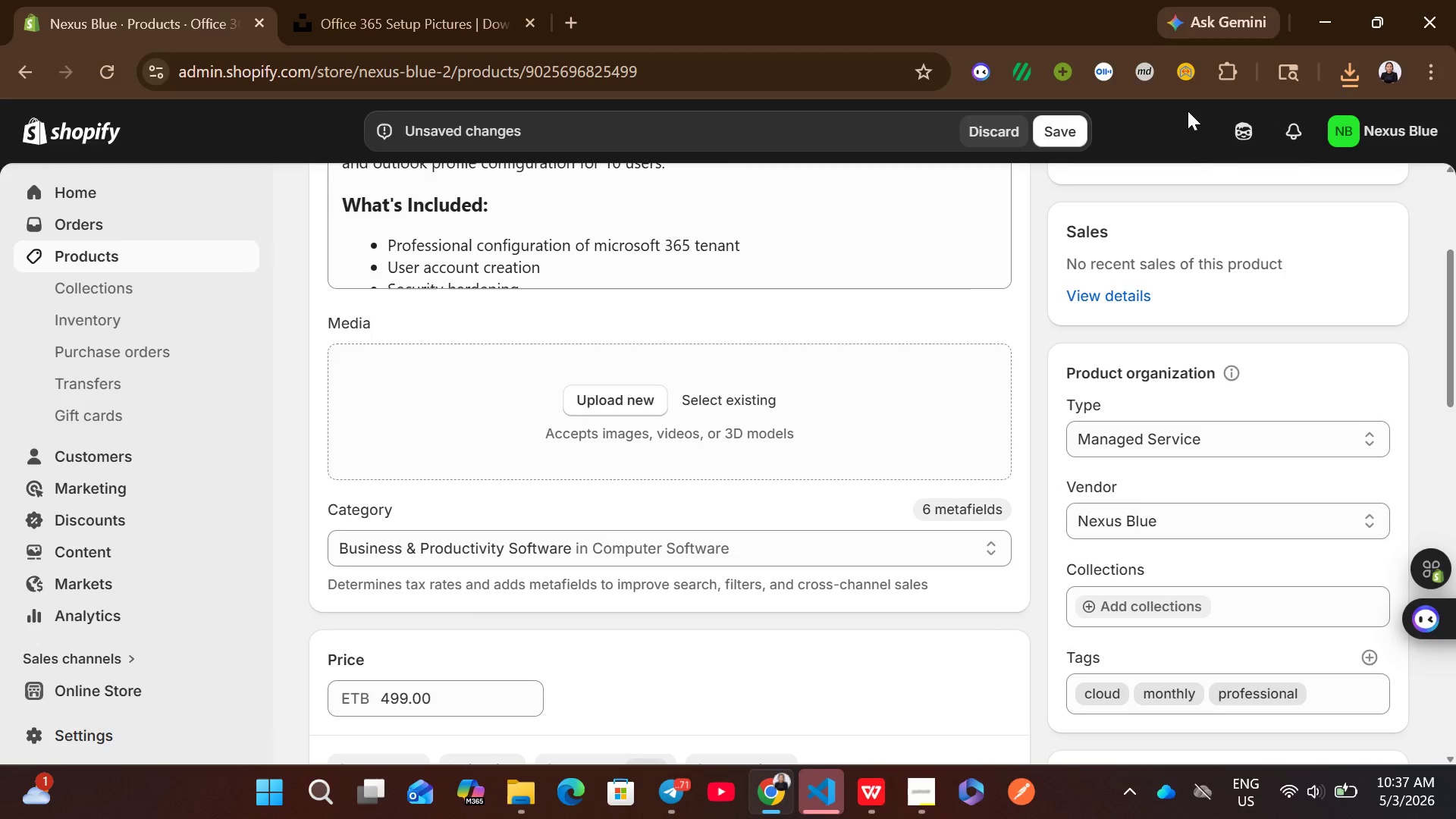 
left_click([1357, 67])
 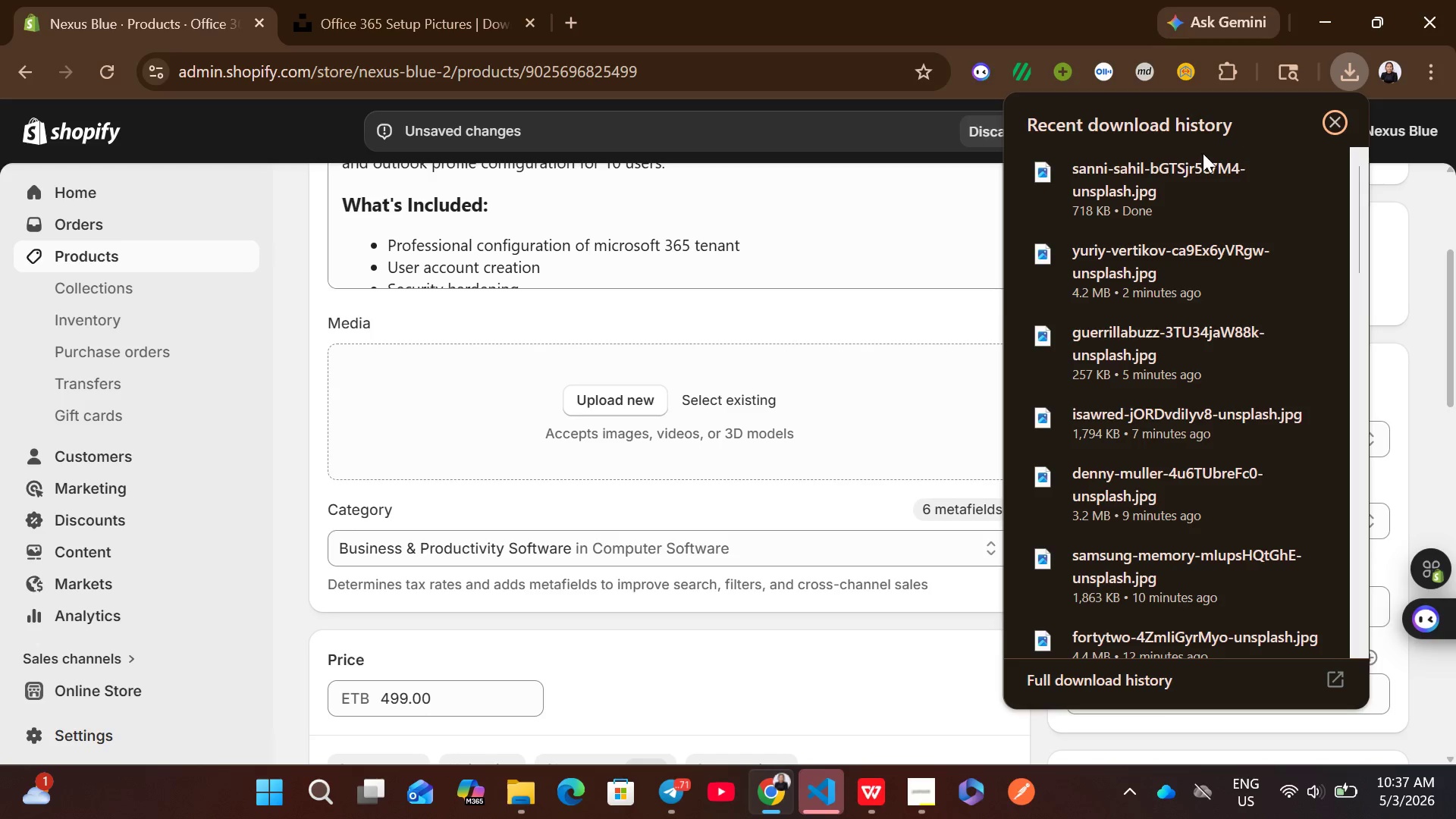 
left_click_drag(start_coordinate=[1151, 188], to_coordinate=[814, 381])
 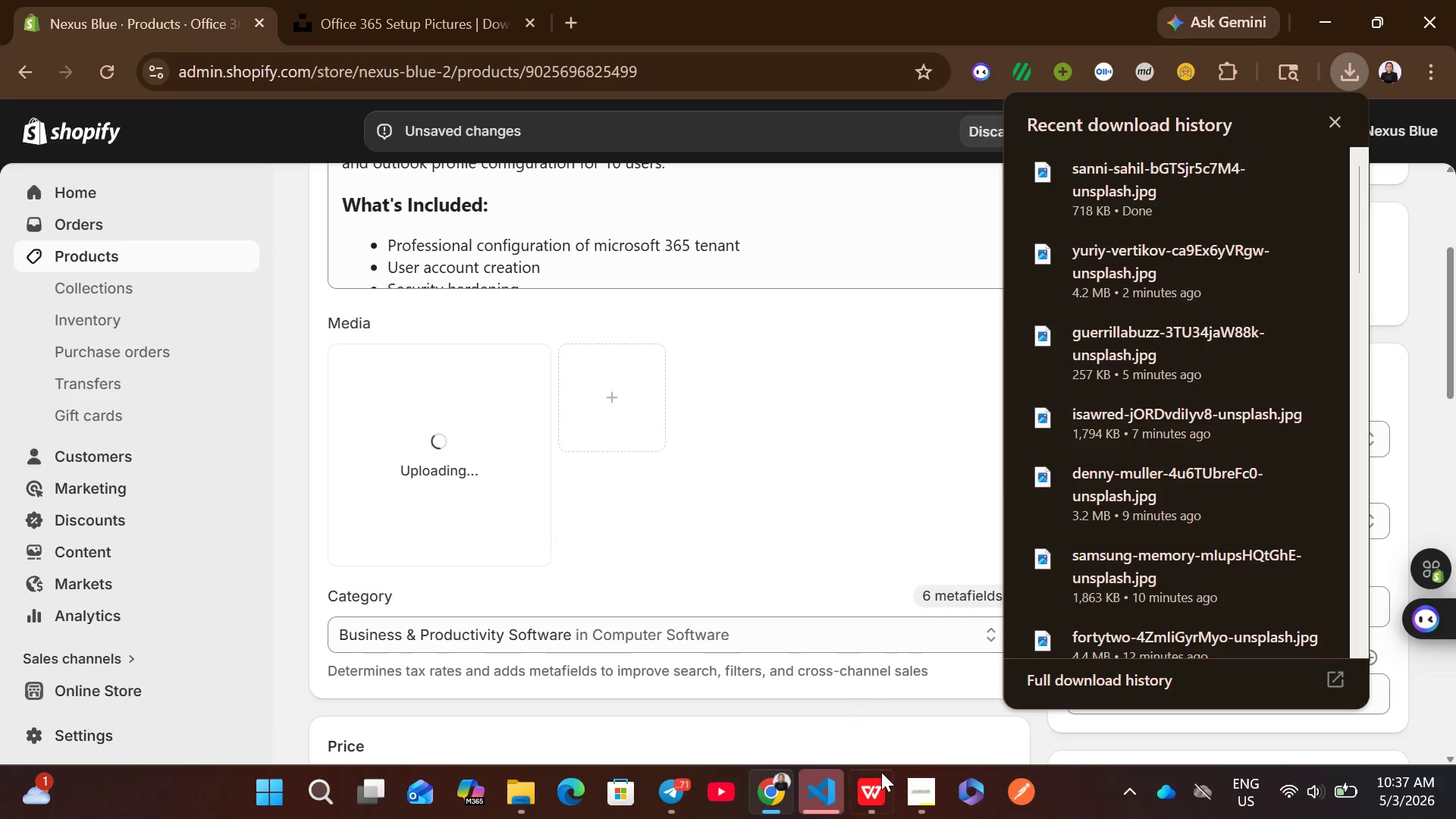 
left_click([882, 774])
 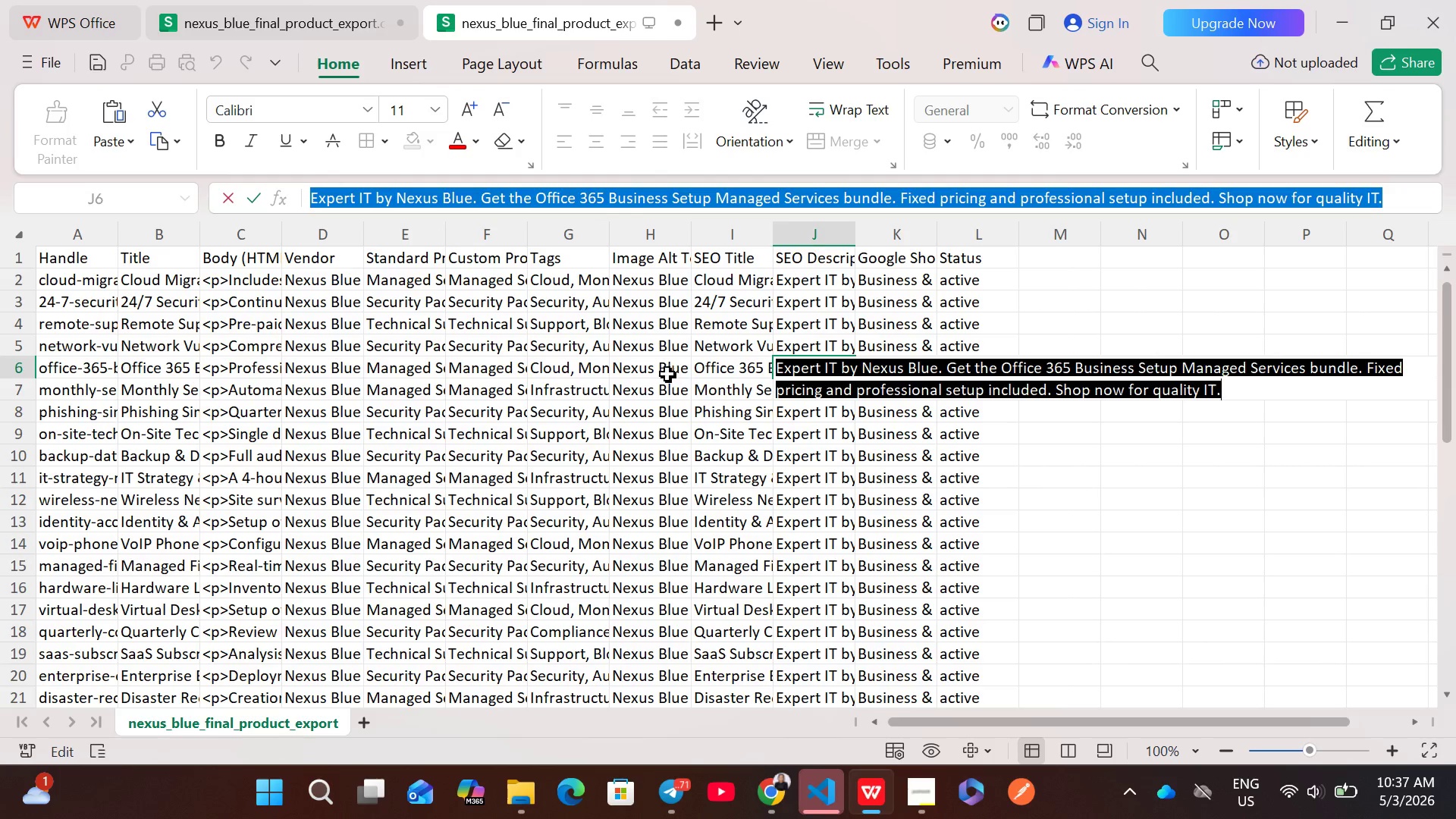 
double_click([662, 372])
 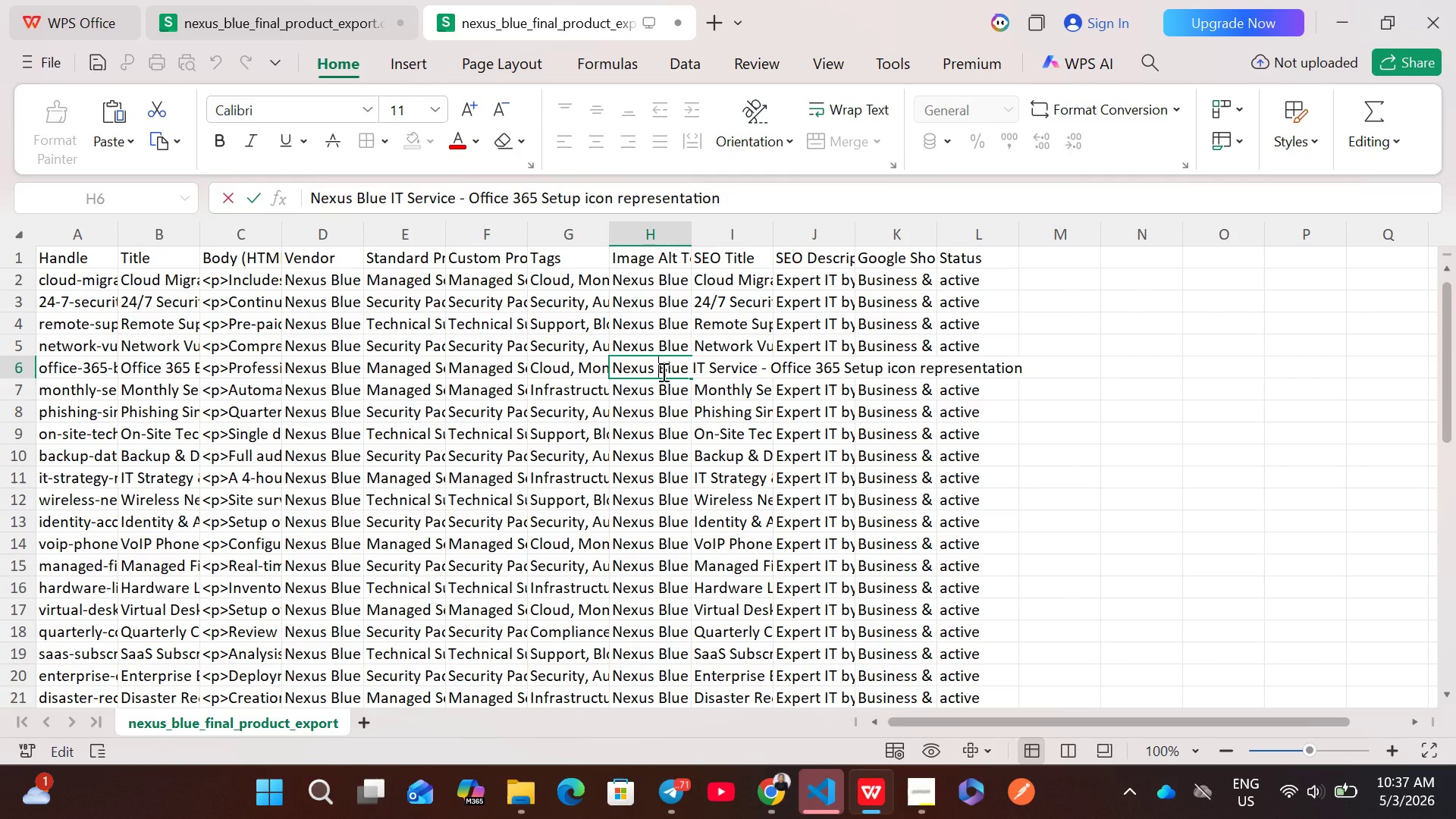 
key(Control+A)
 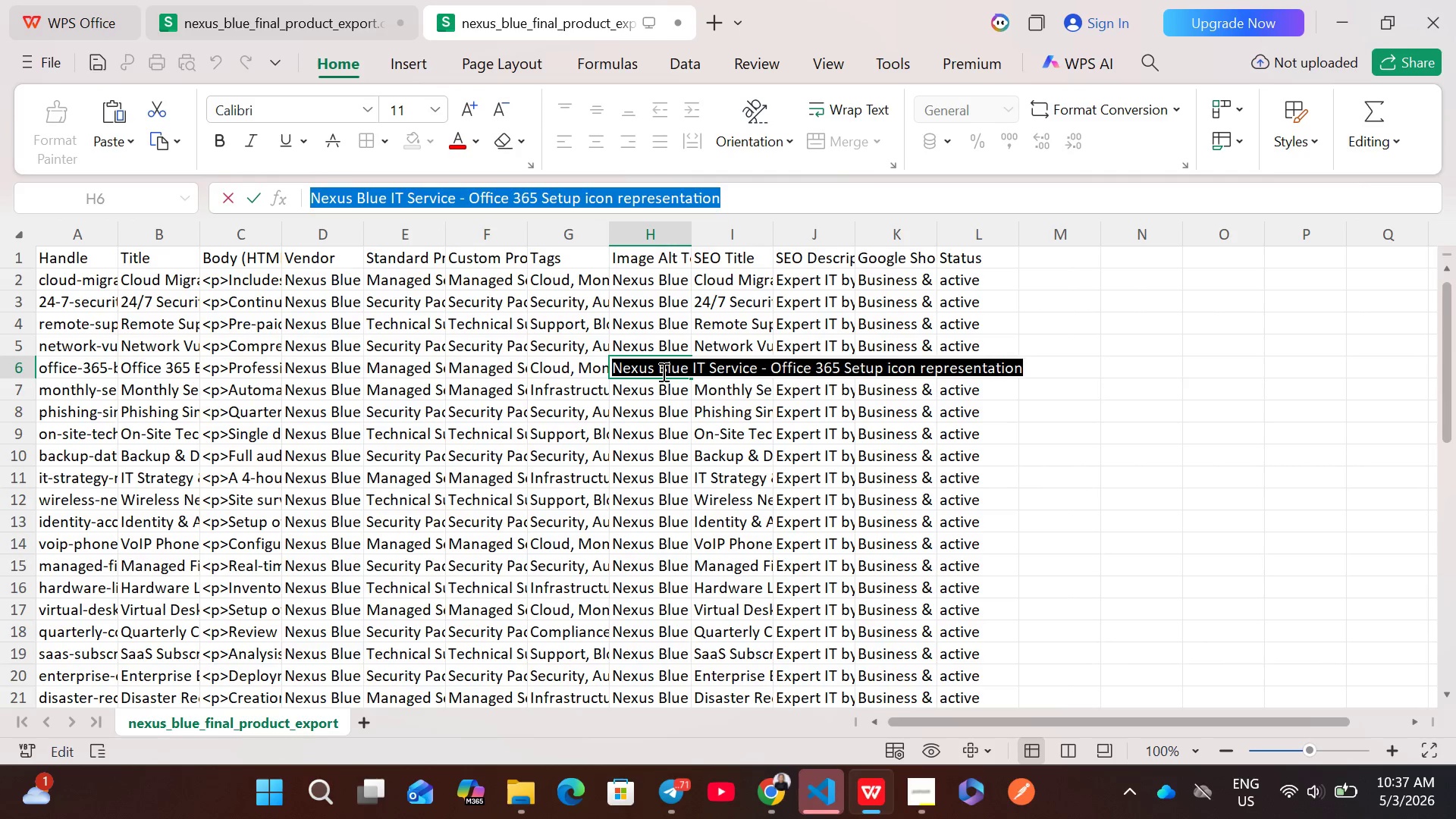 
key(Control+C)
 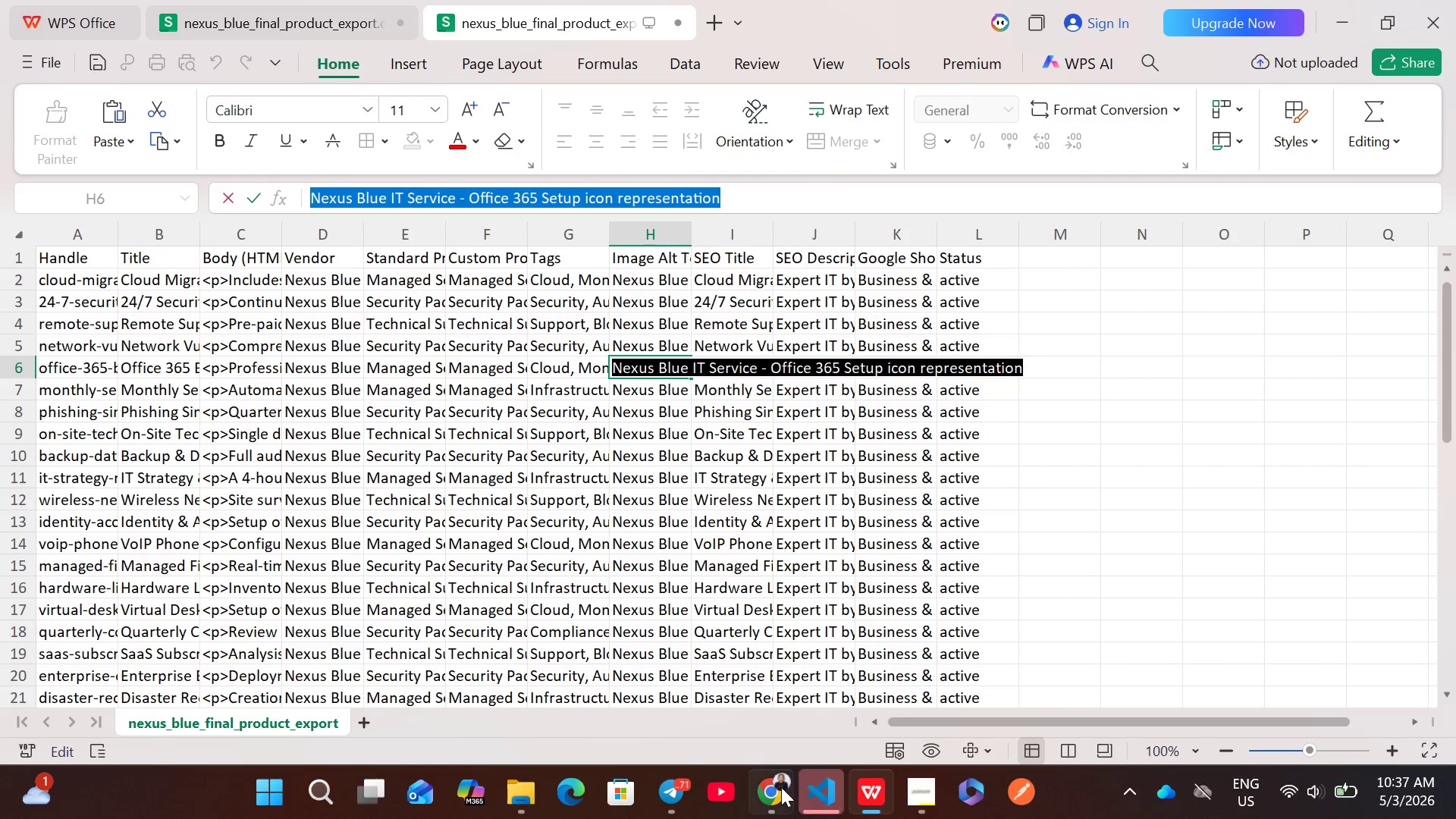 
left_click([781, 787])
 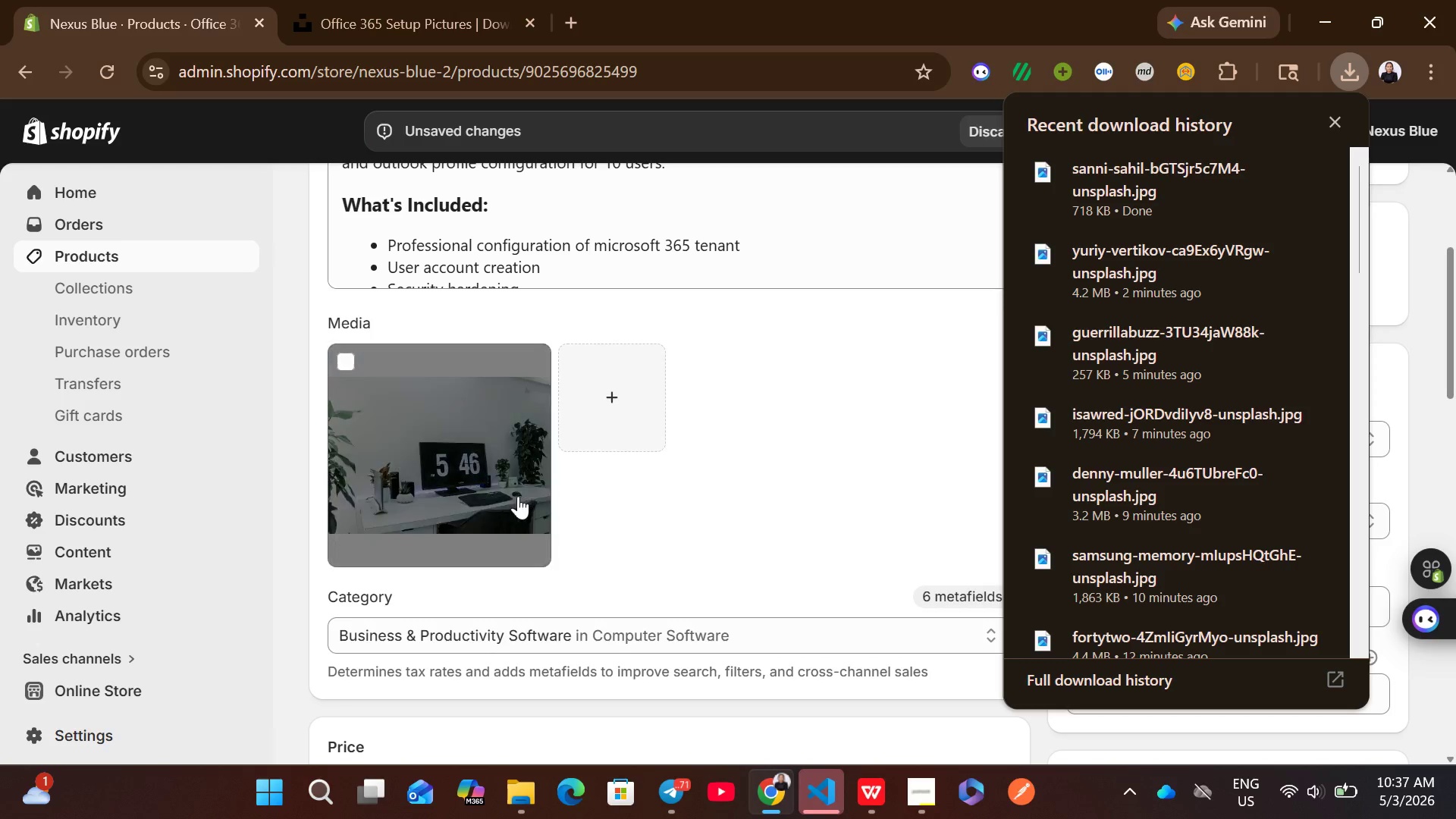 
left_click([491, 491])
 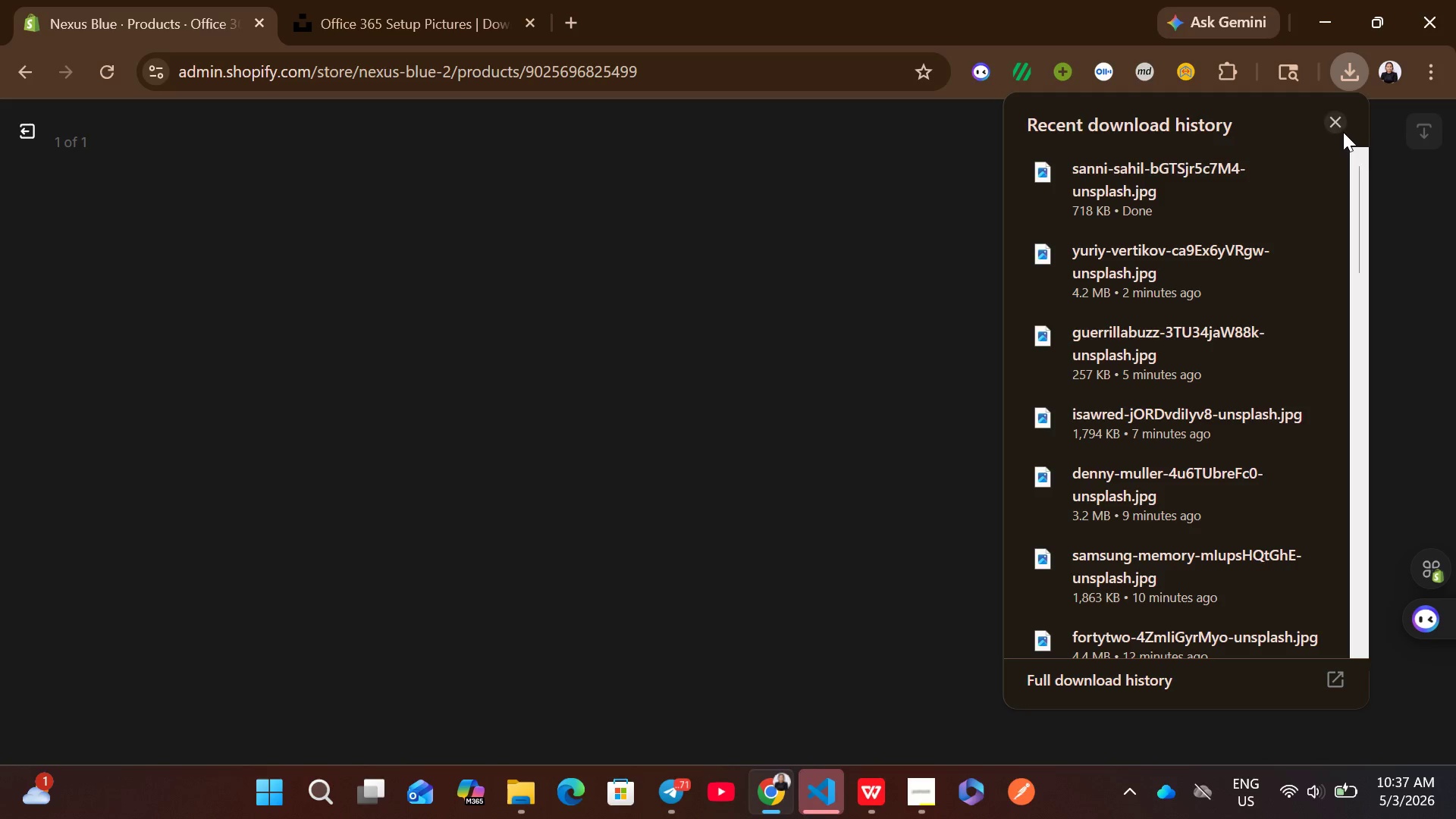 
left_click([1341, 127])
 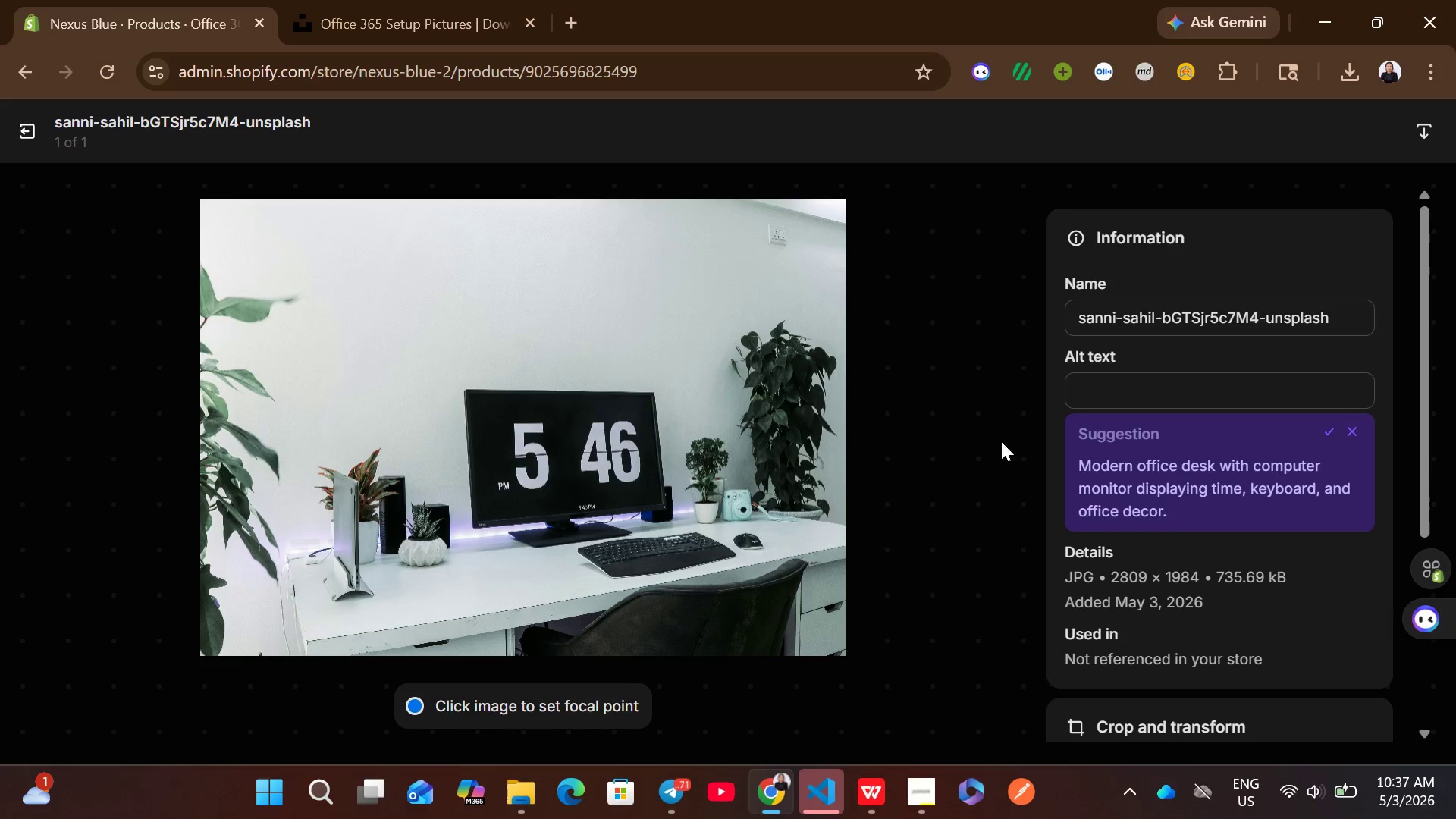 
left_click([1113, 394])
 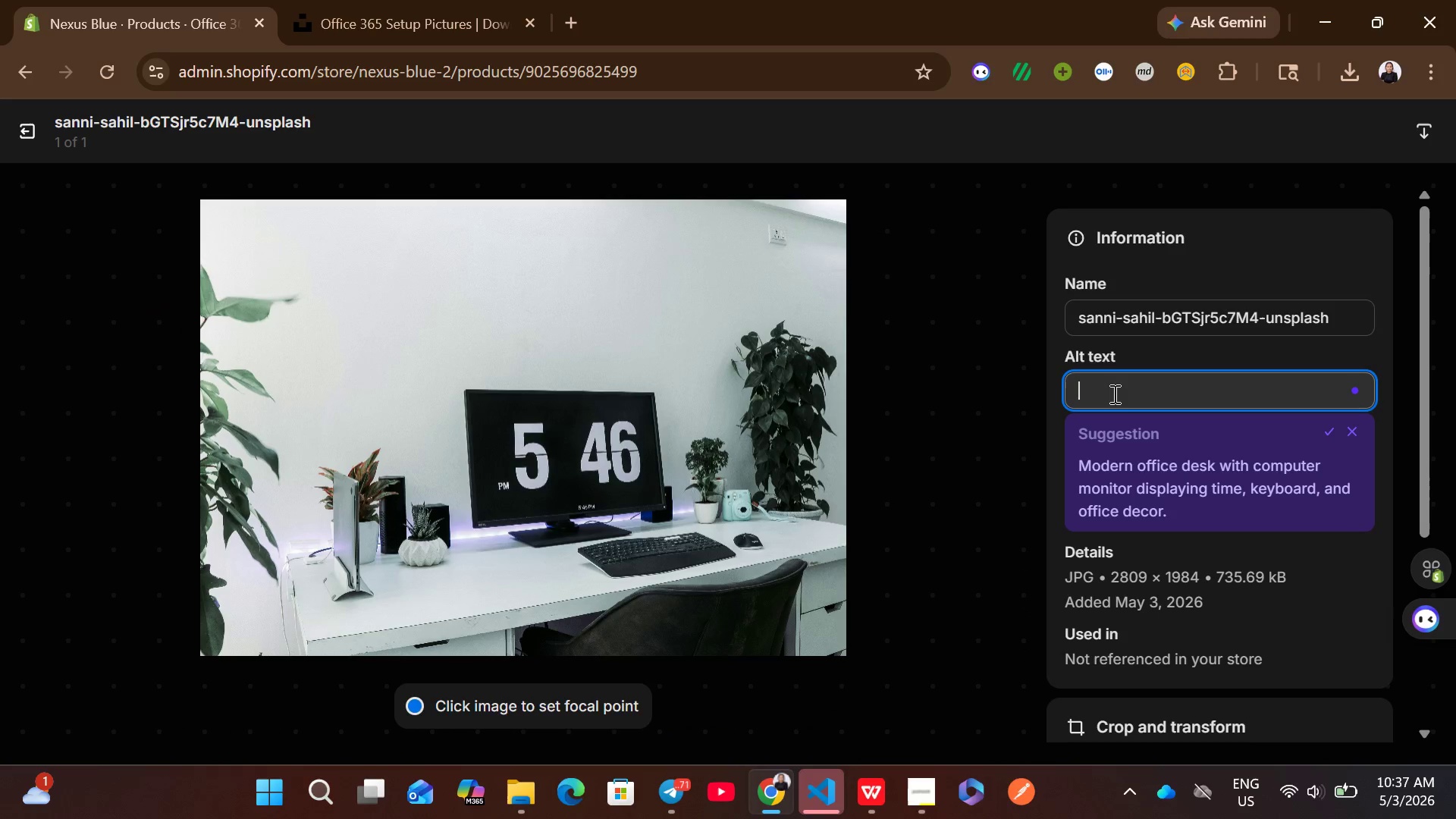 
key(Control+V)
 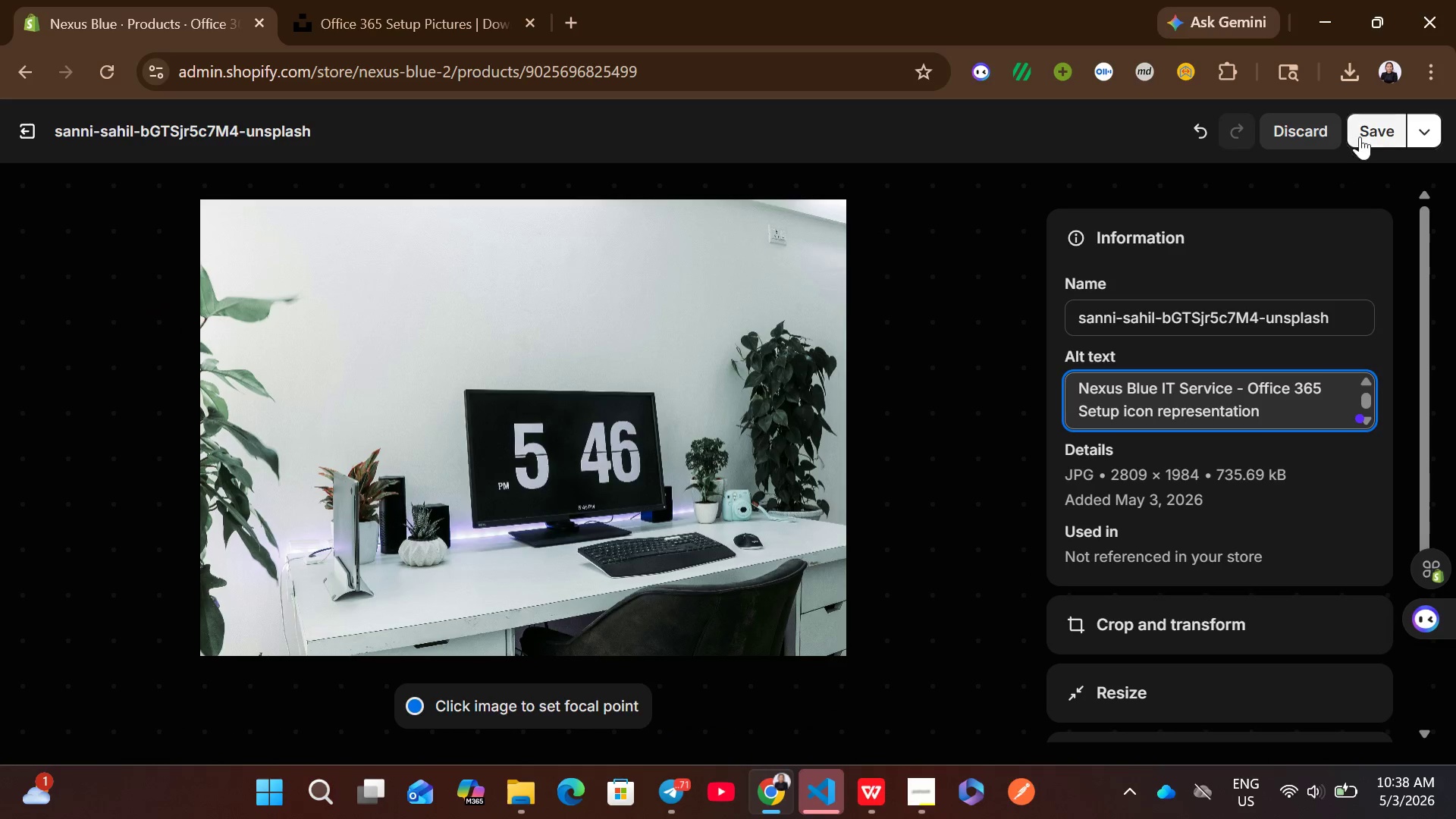 
left_click([1370, 123])
 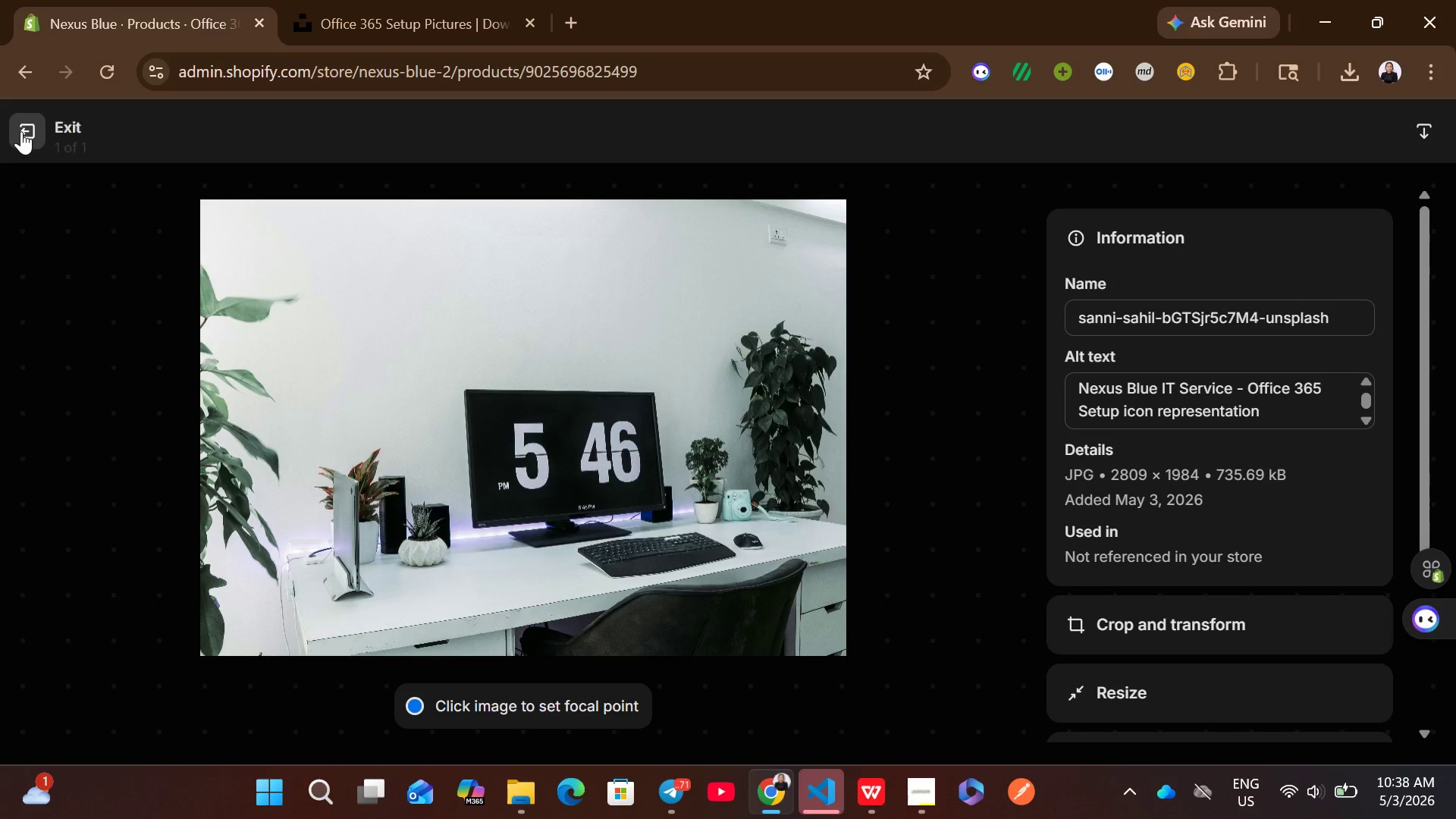 
left_click([20, 130])
 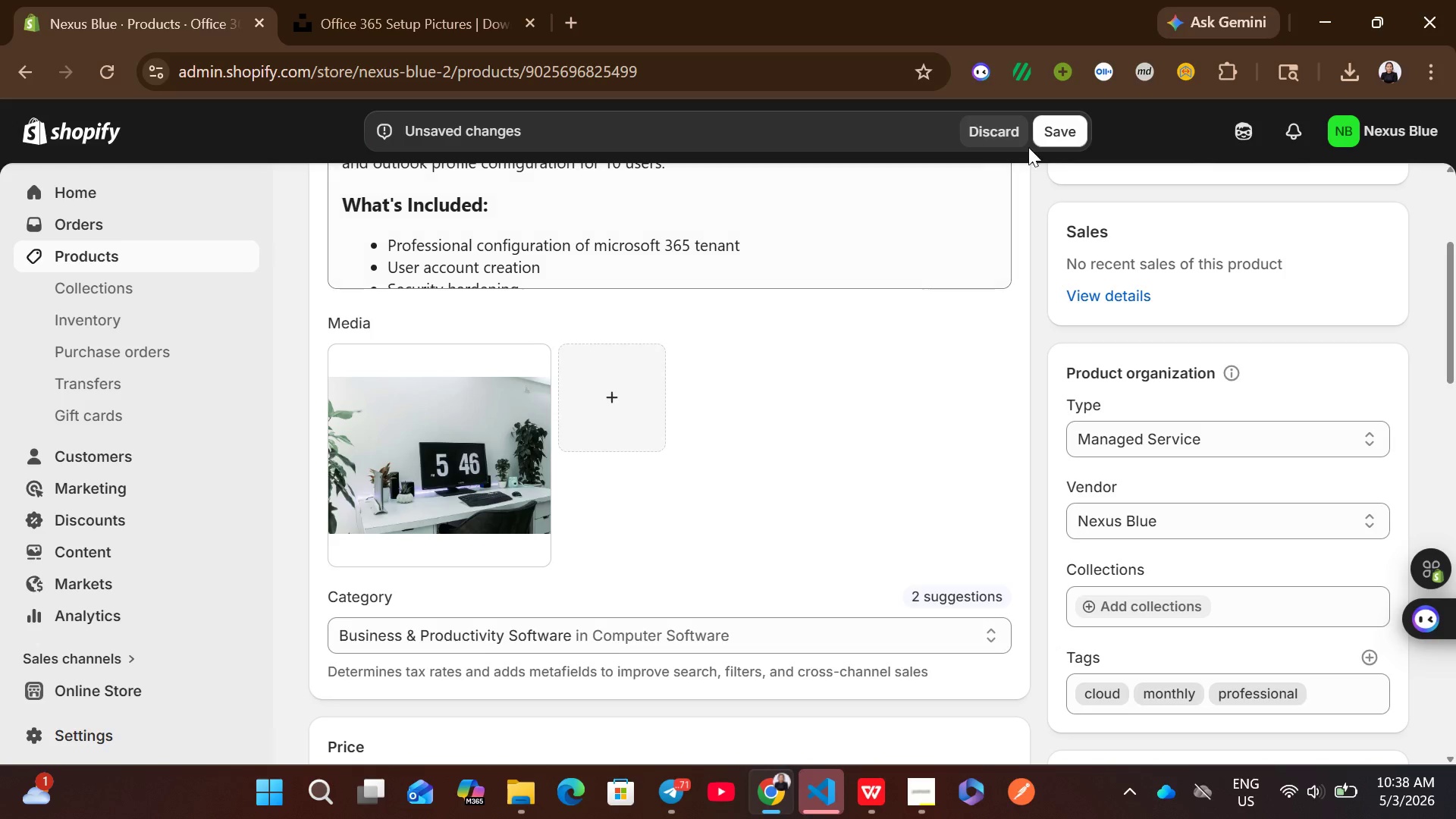 
left_click([1047, 140])
 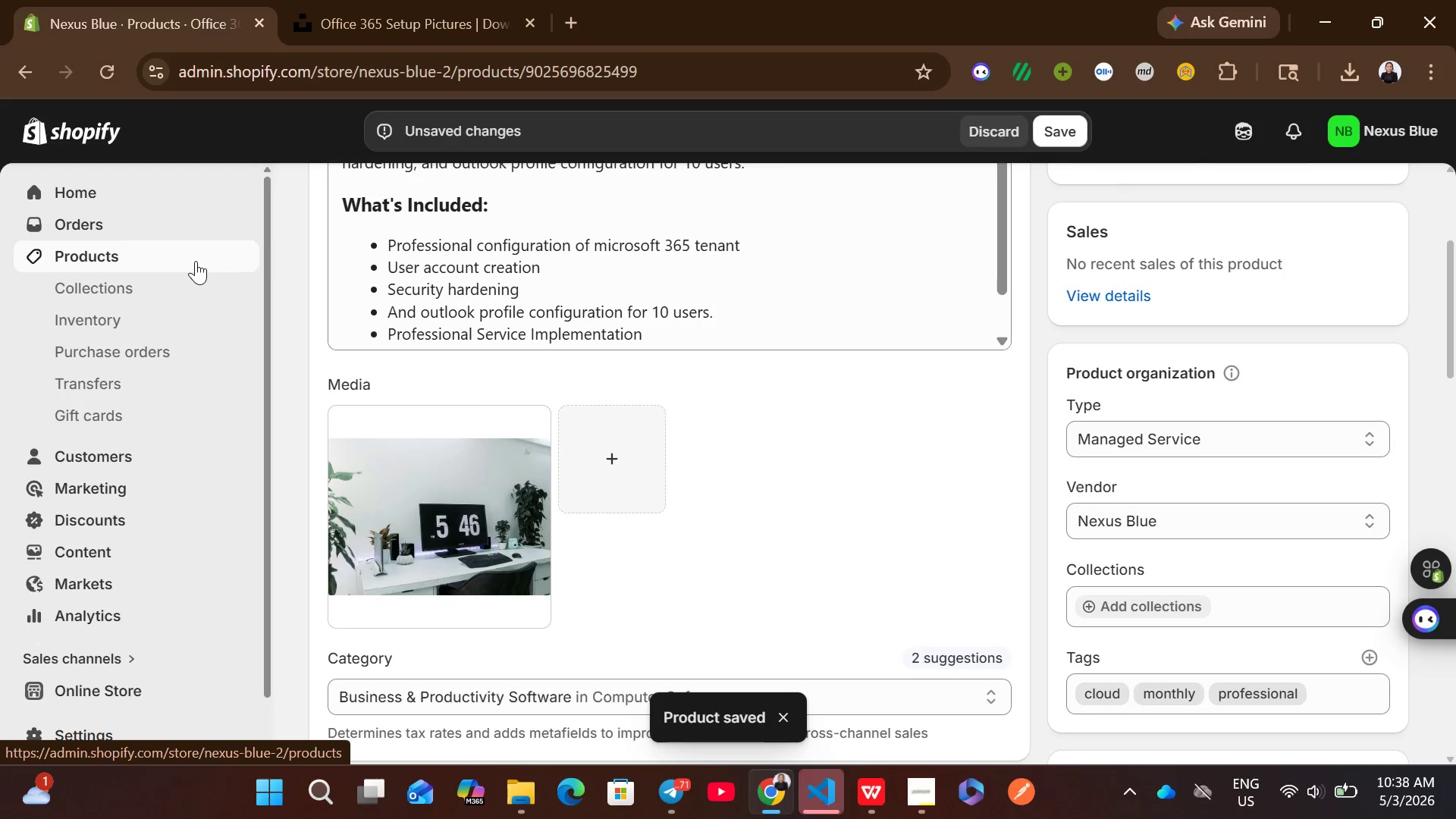 
wait(5.86)
 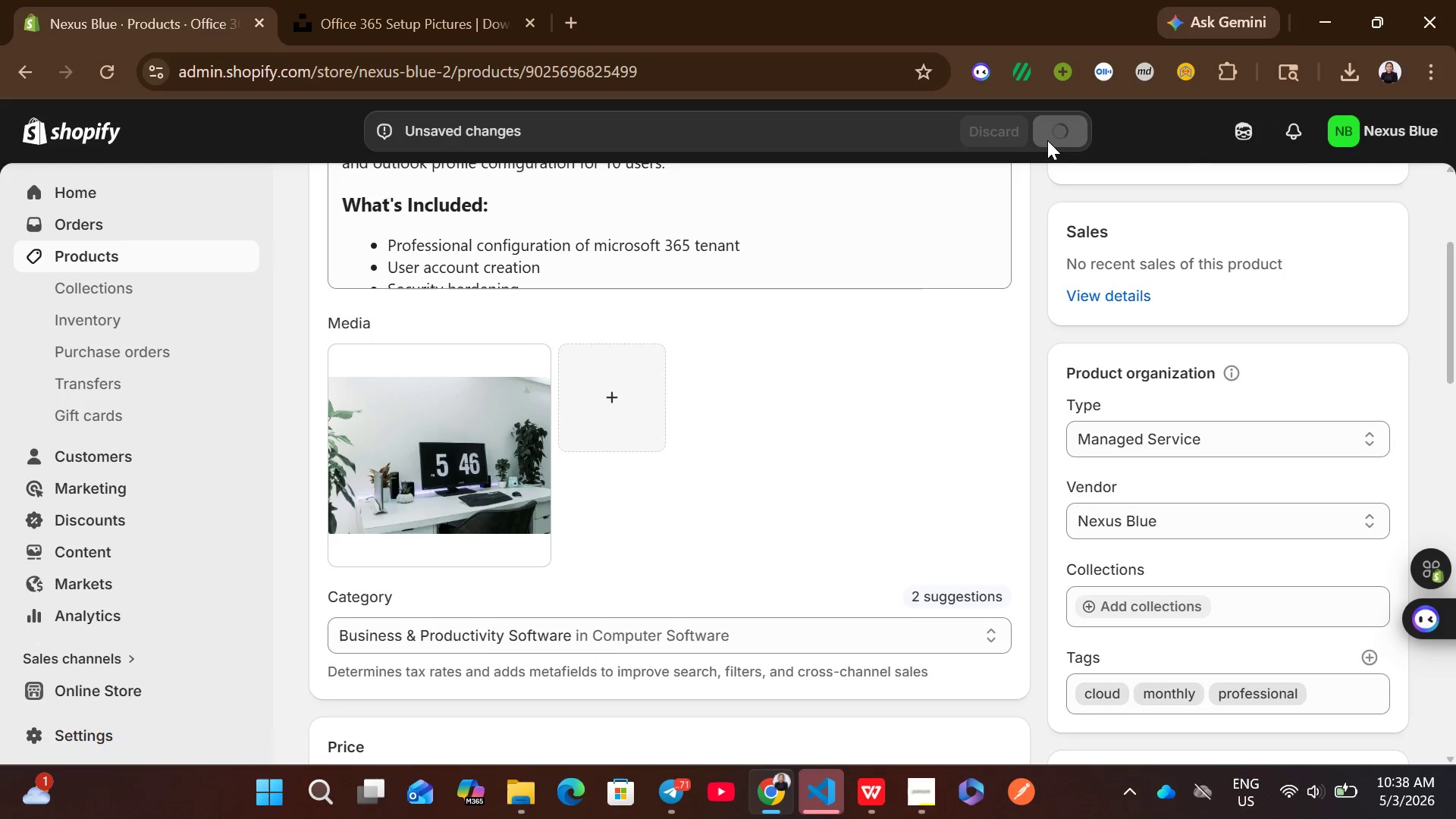 
left_click([196, 261])
 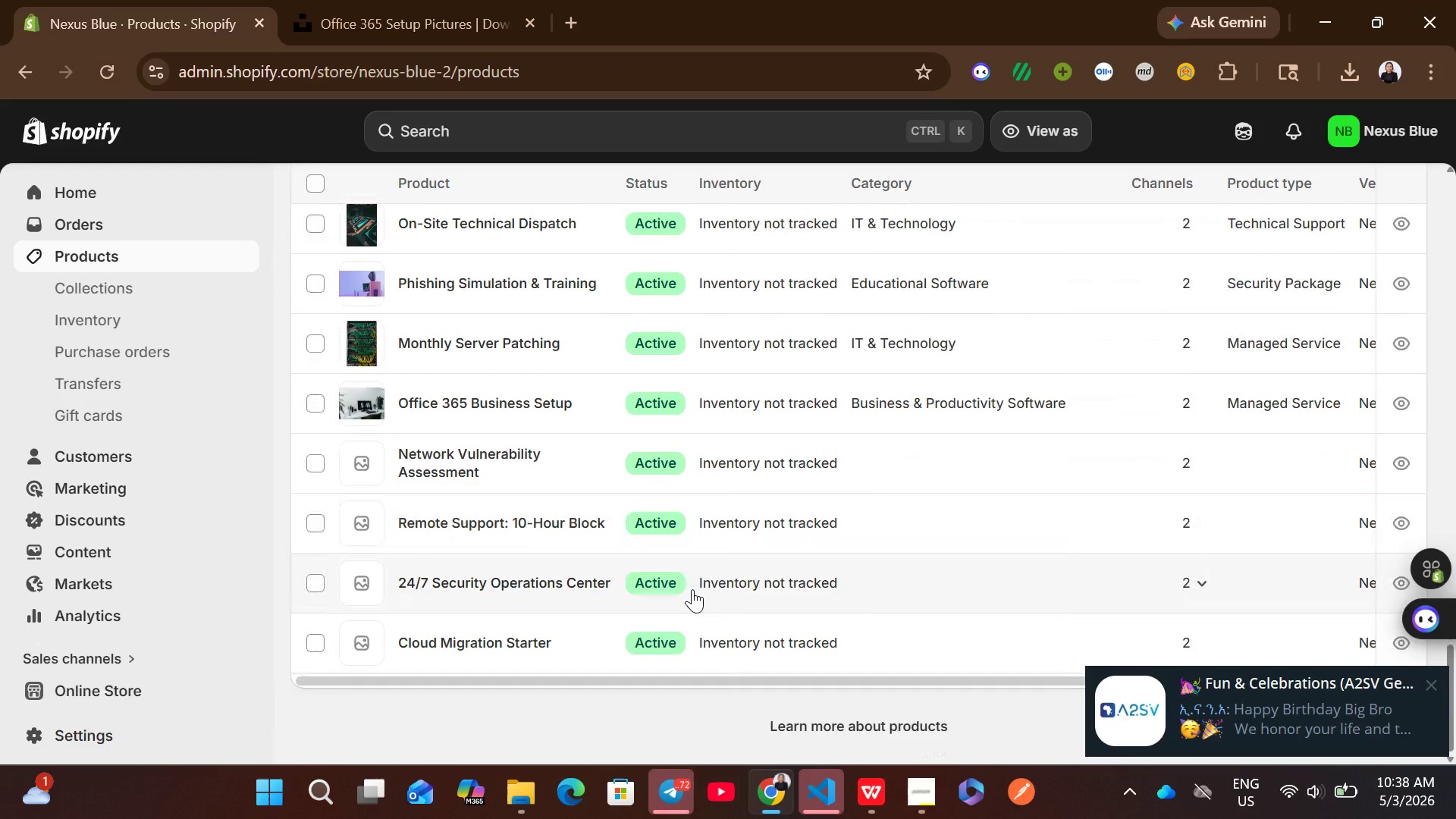 
wait(6.44)
 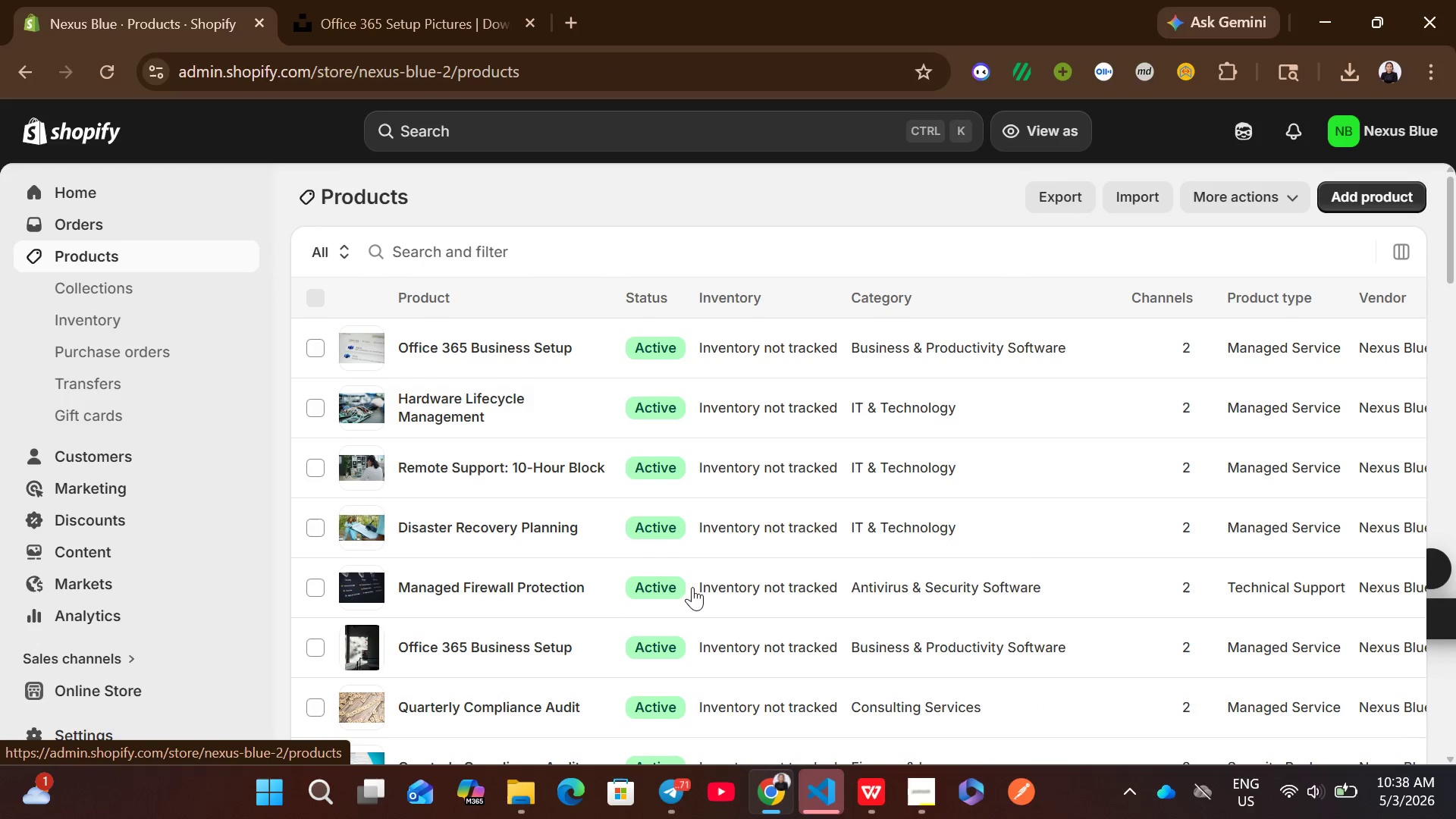 
left_click([1426, 686])
 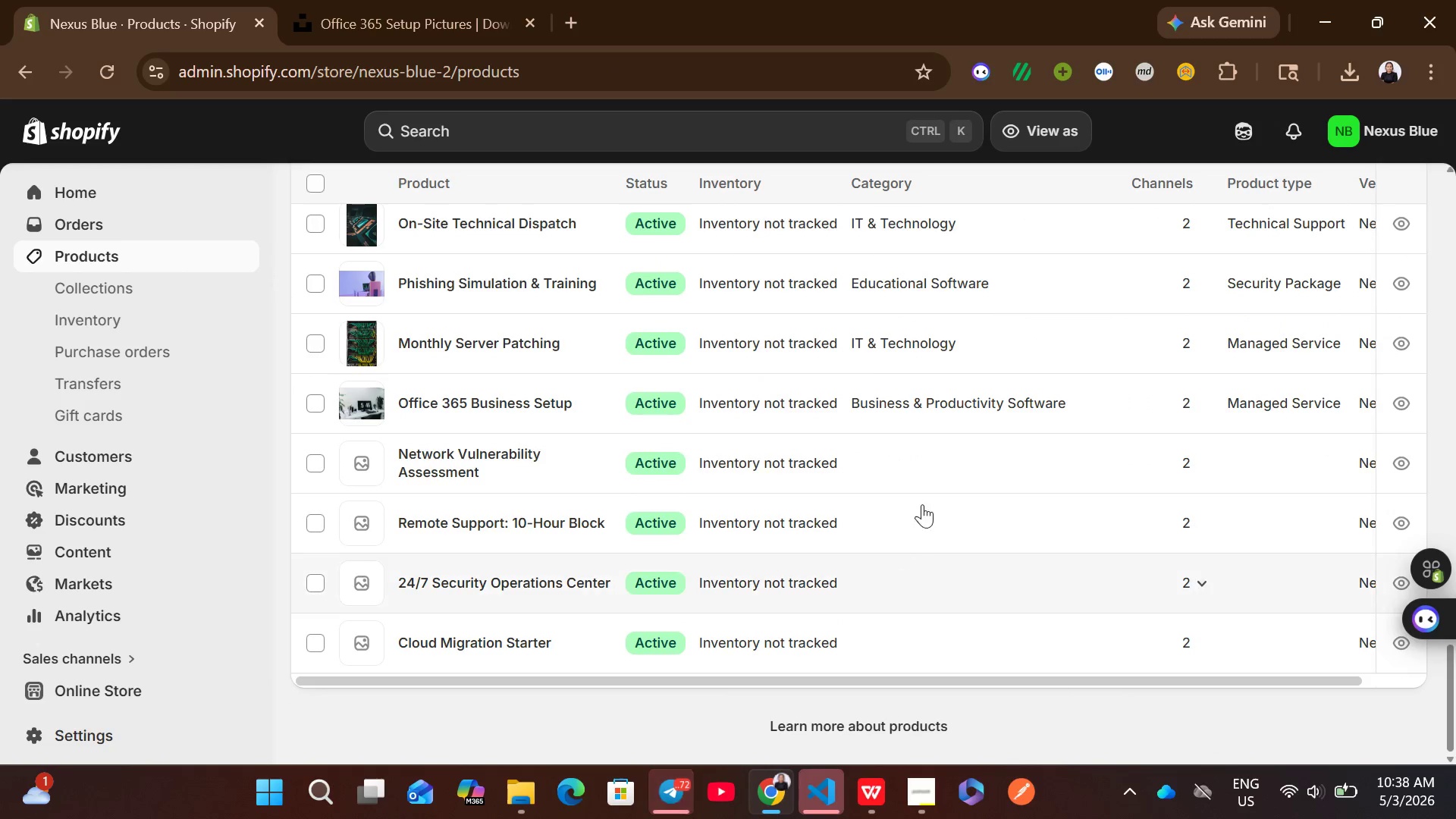 
left_click([922, 470])
 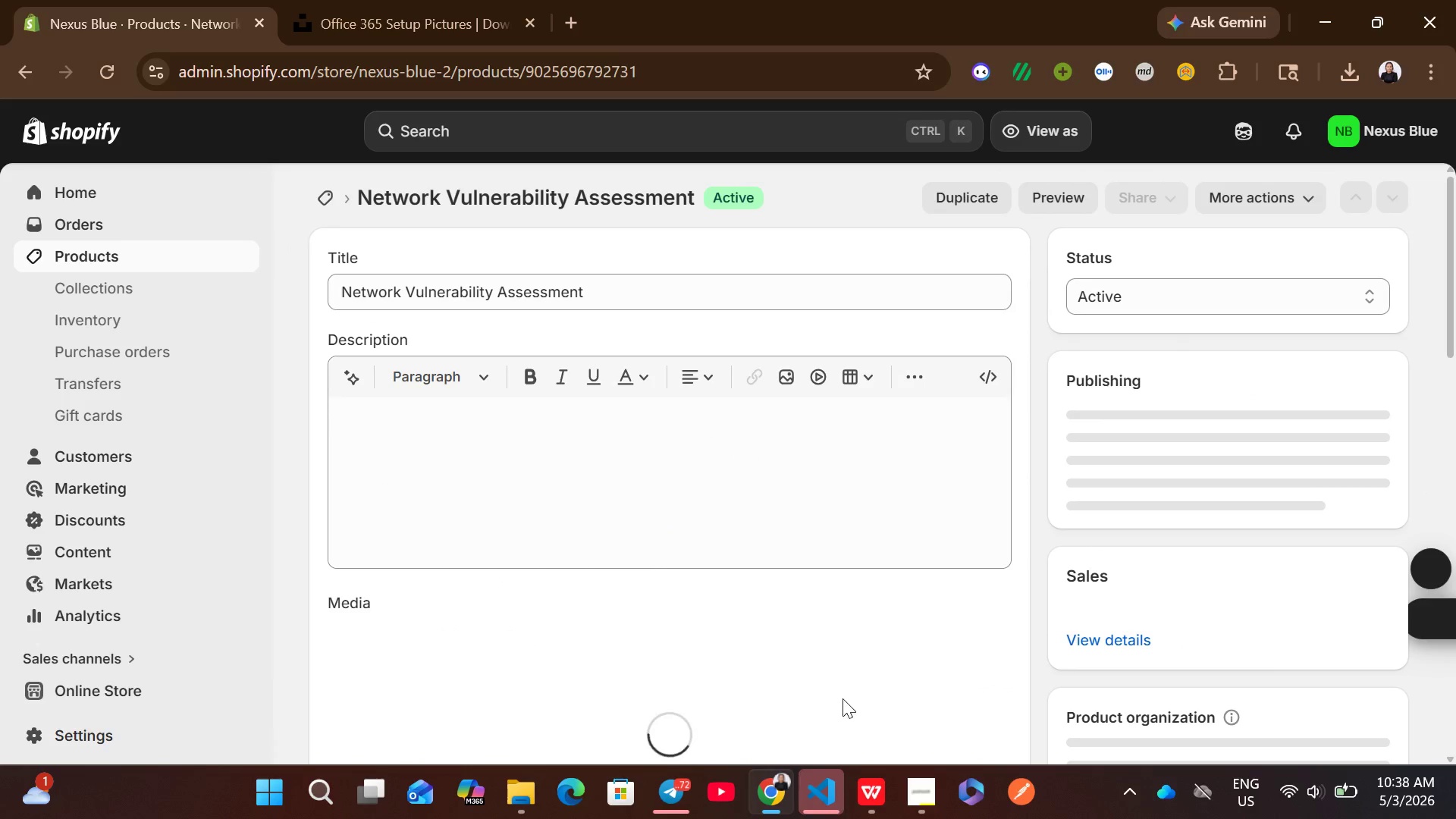 
left_click([866, 784])
 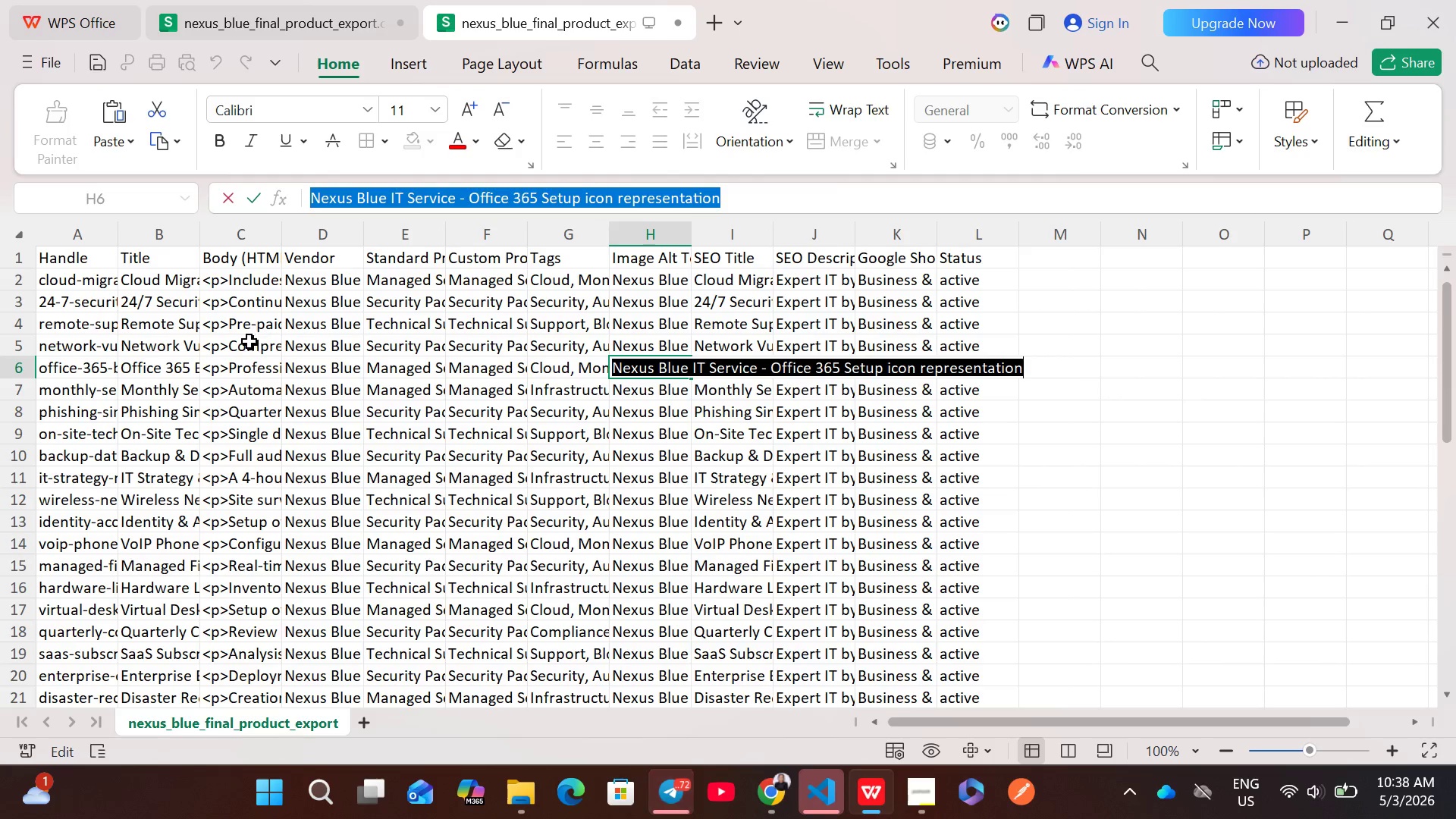 
double_click([241, 342])
 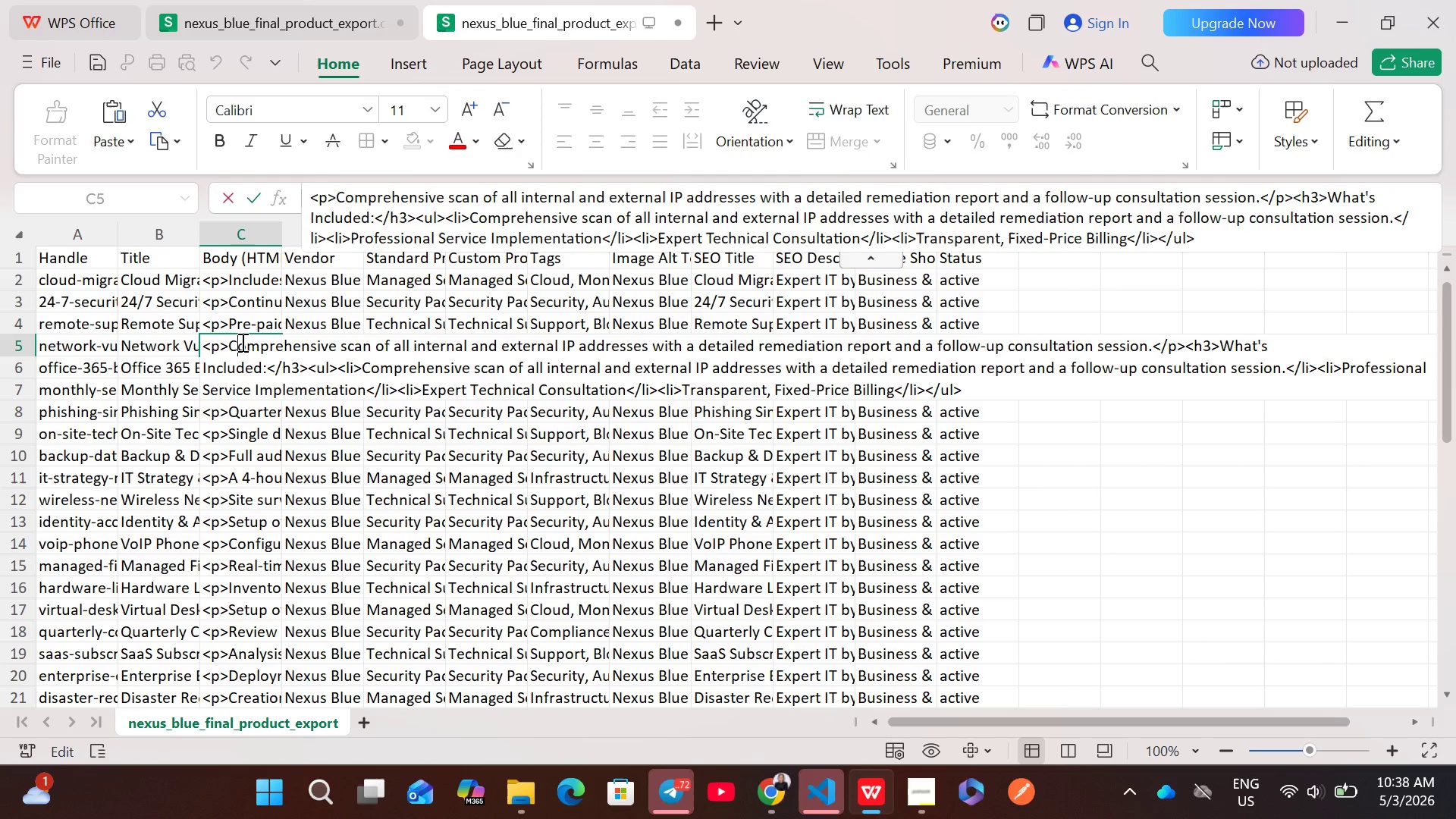 
key(Control+A)
 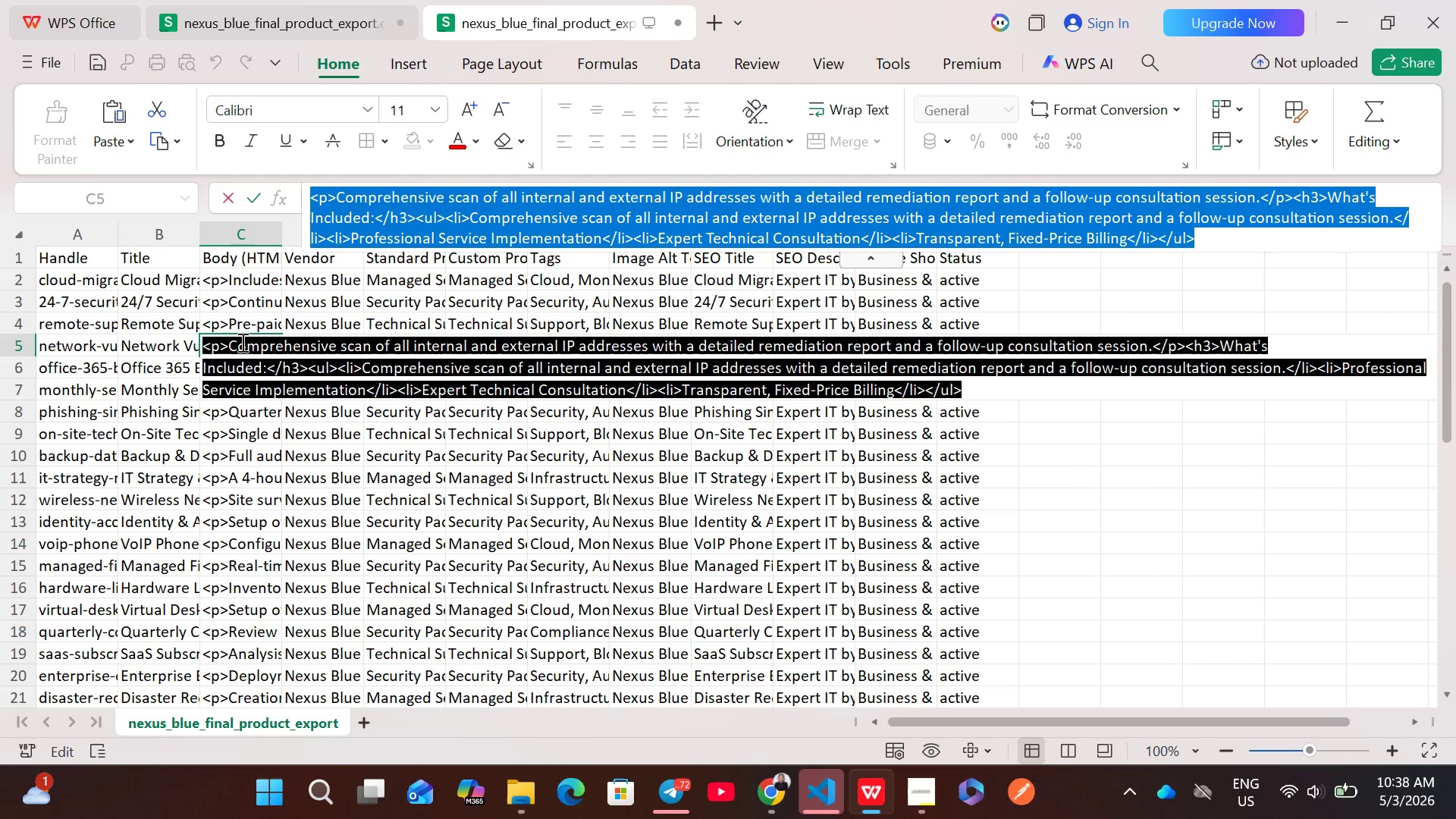 
key(Control+C)
 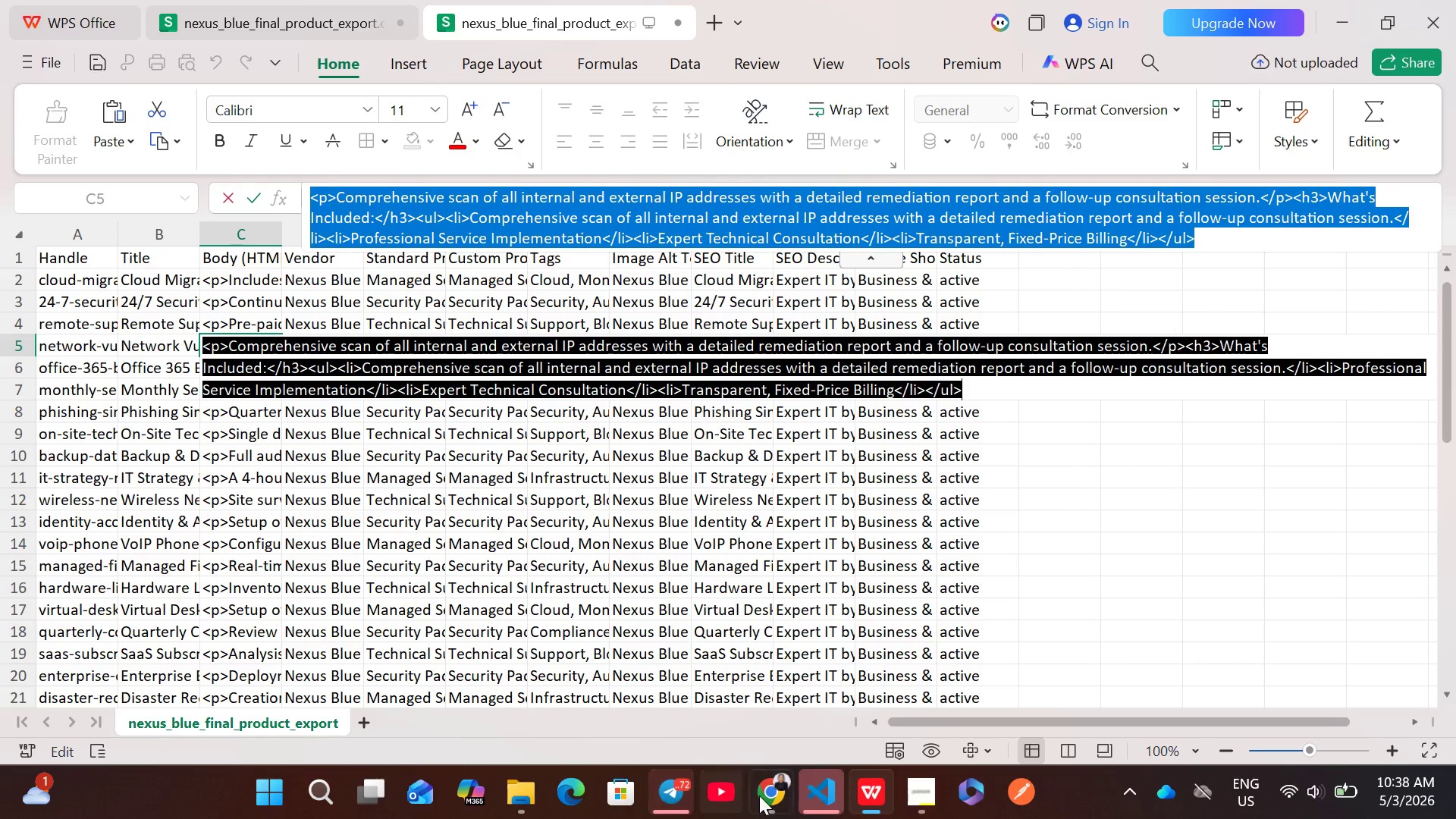 
left_click([762, 798])
 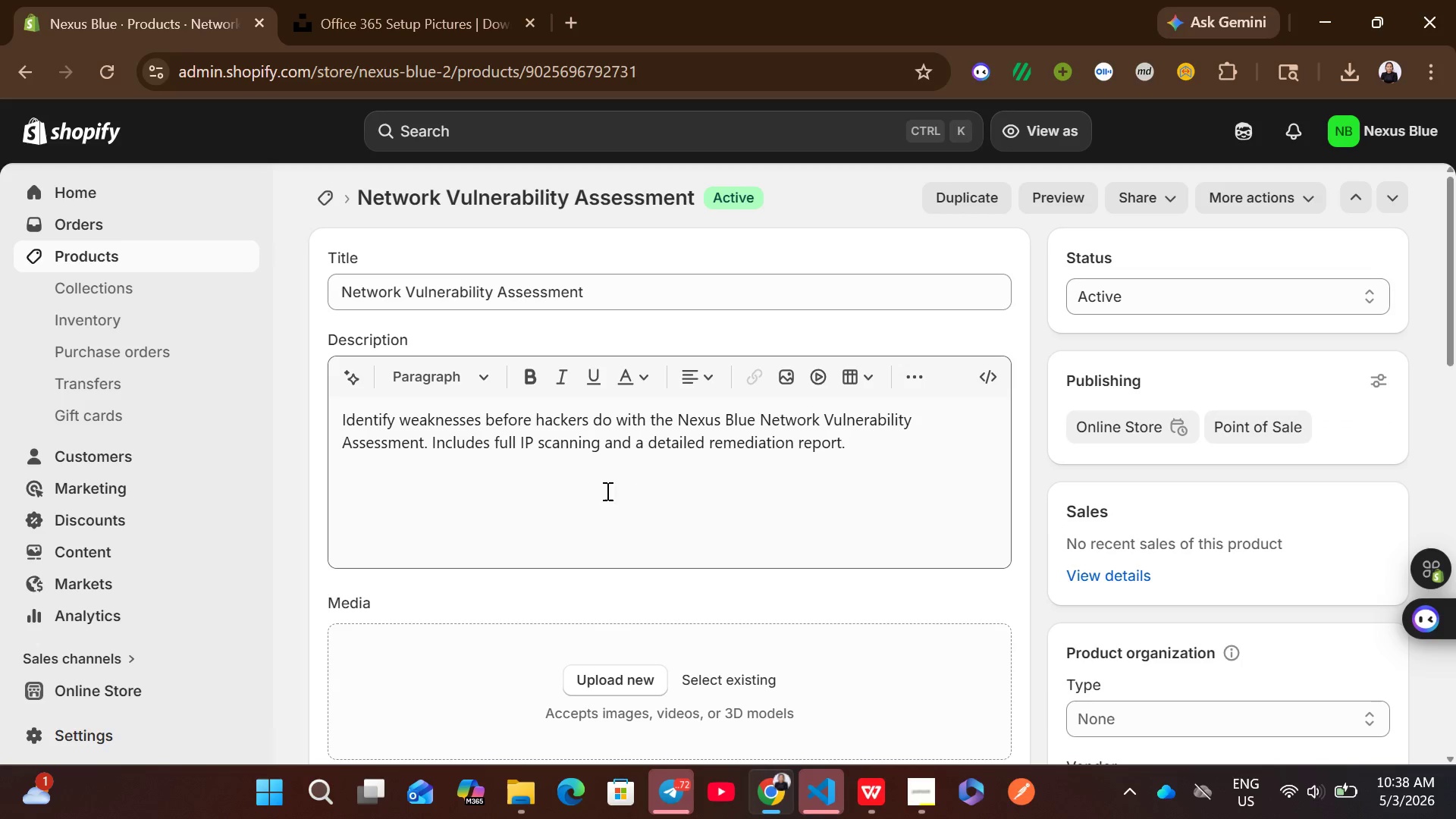 
left_click([601, 491])
 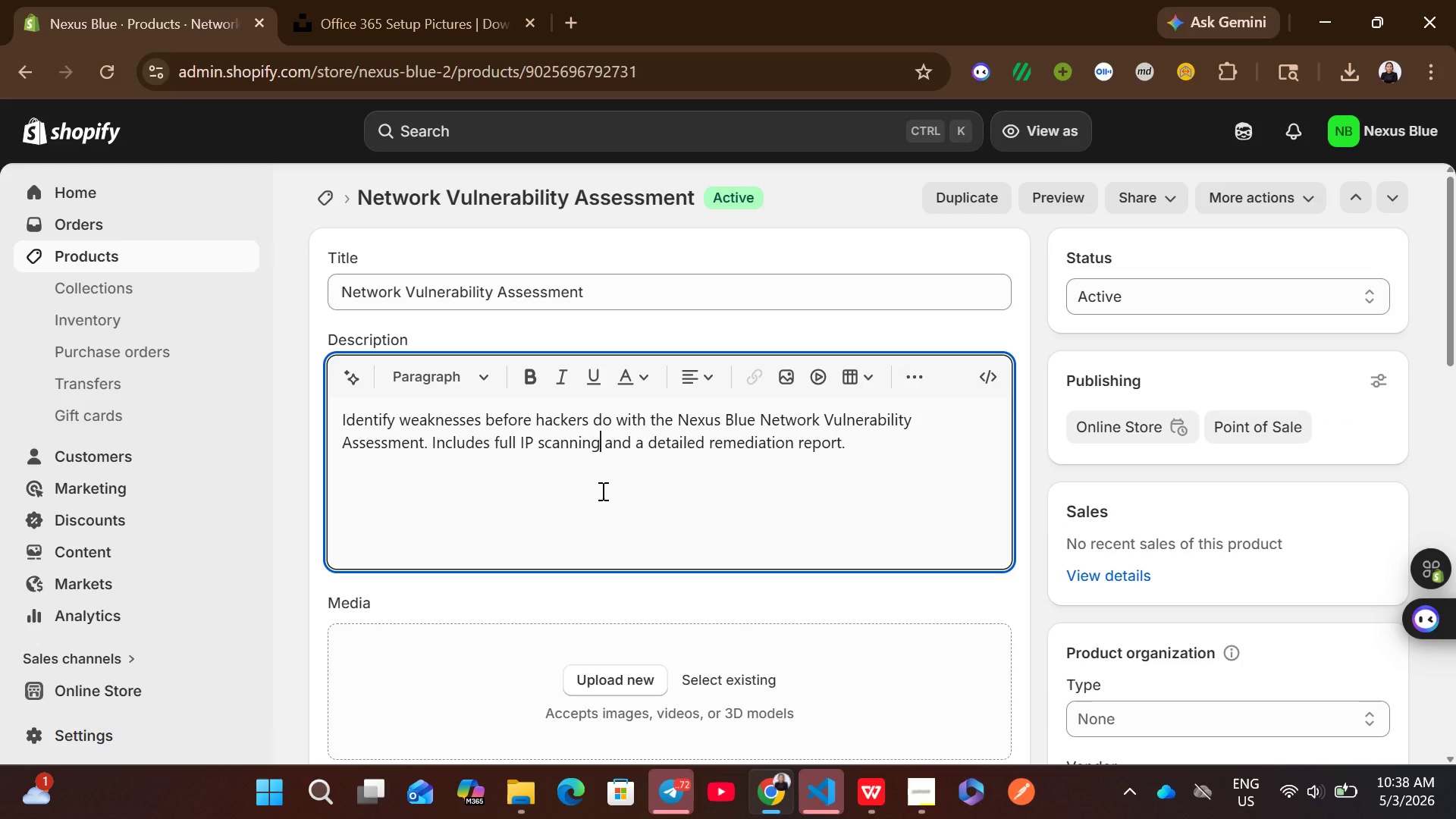 
key(Control+A)
 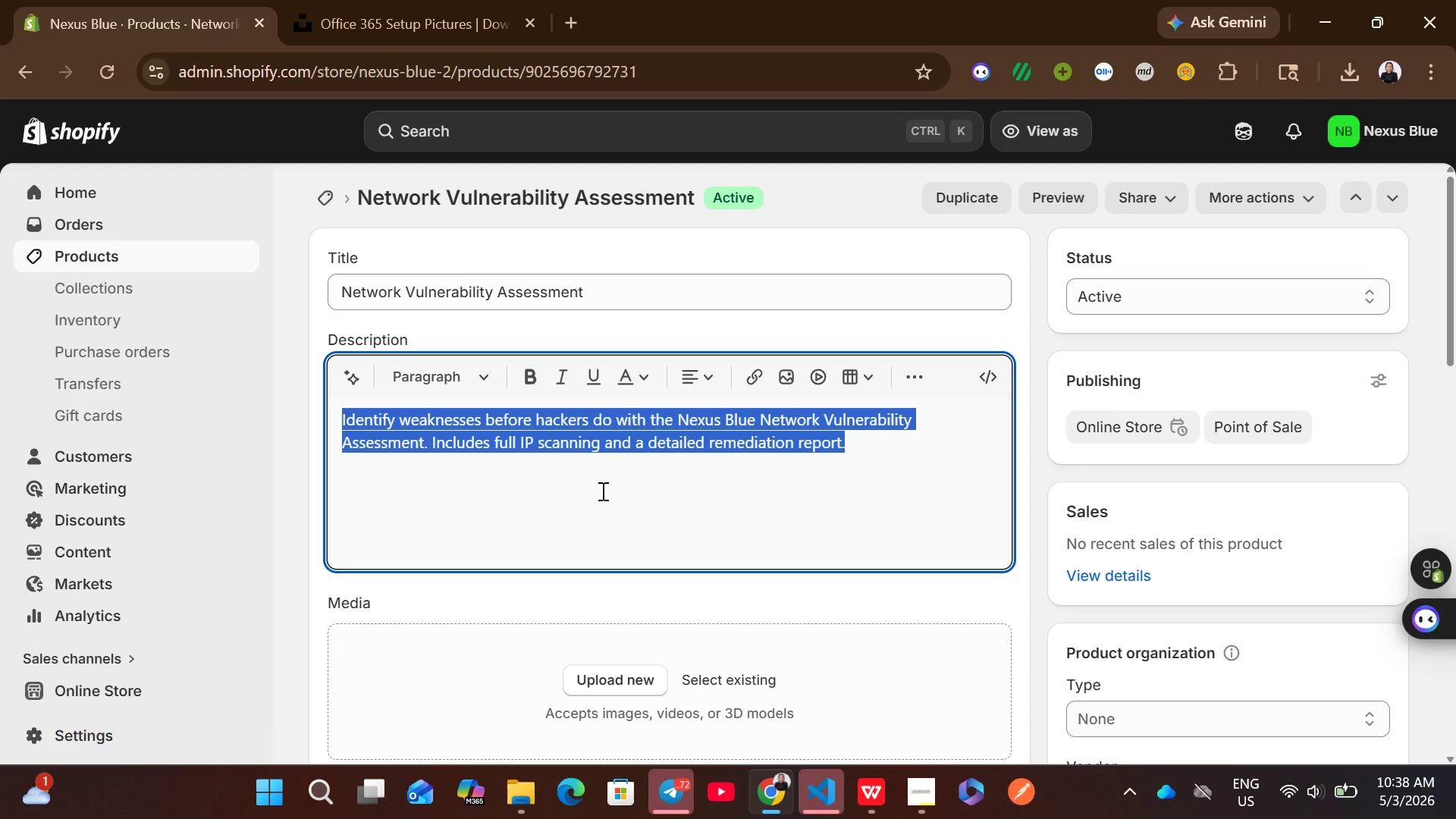 
key(Backspace)
 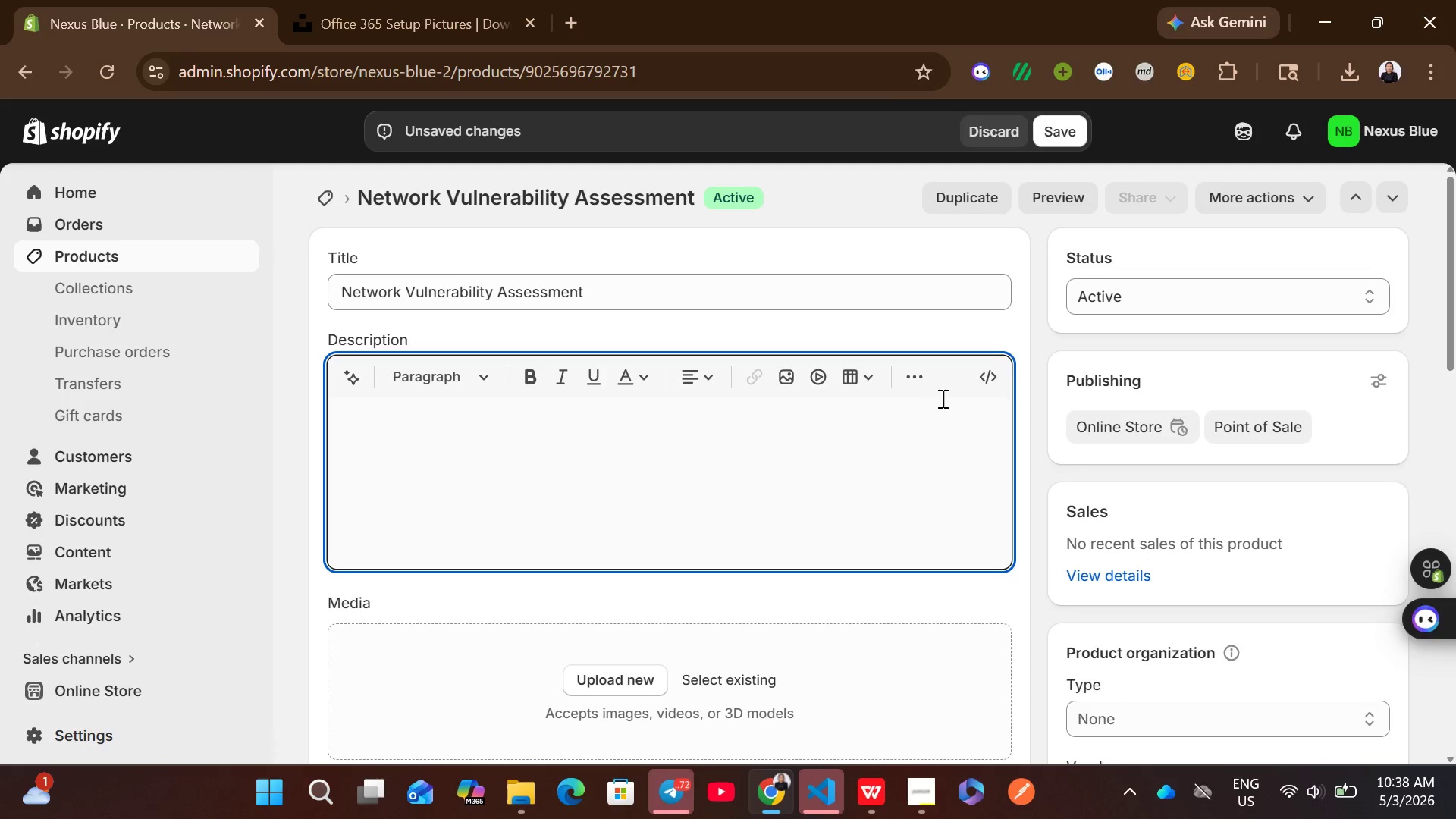 
left_click([981, 398])
 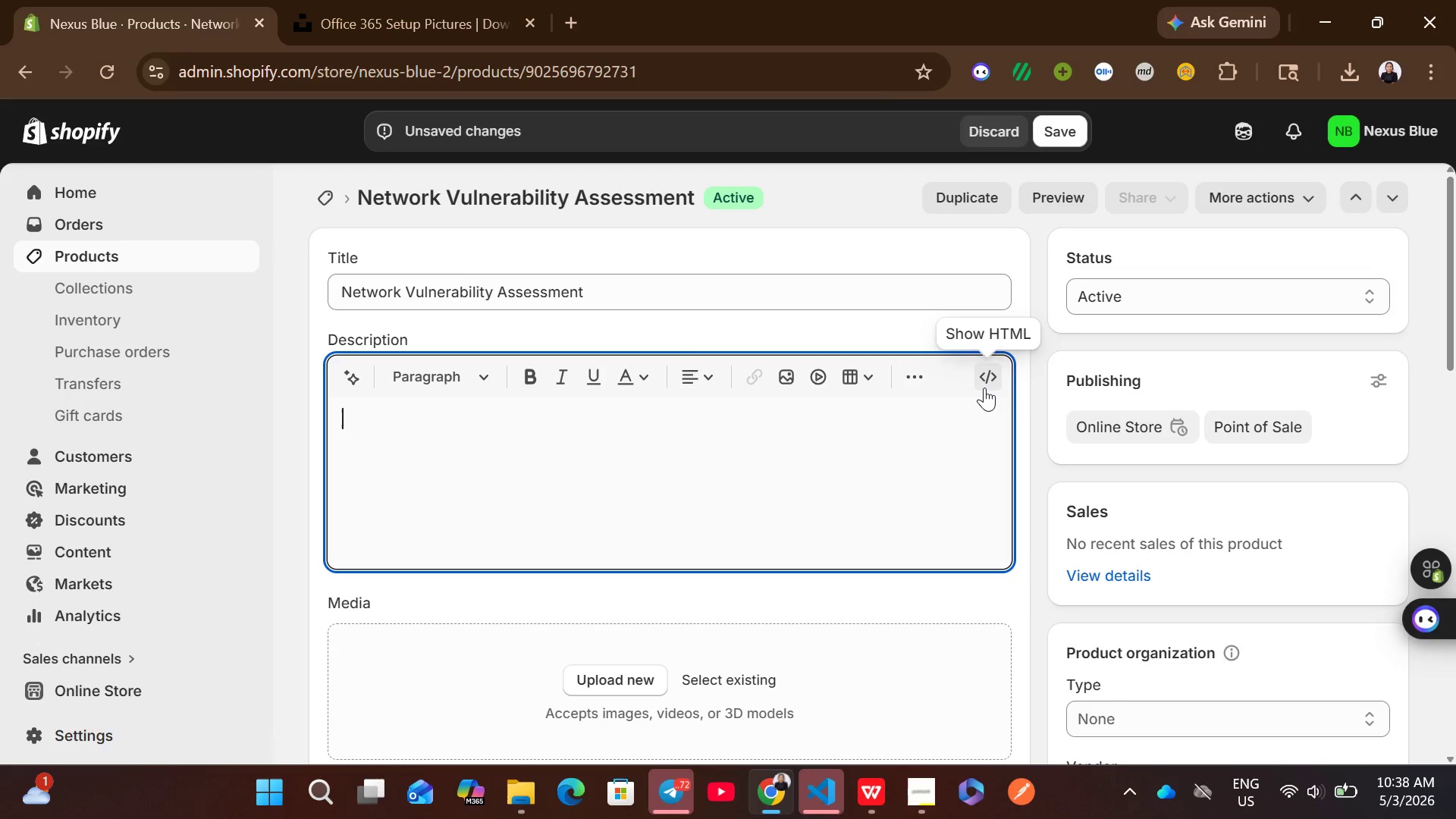 
left_click([984, 388])
 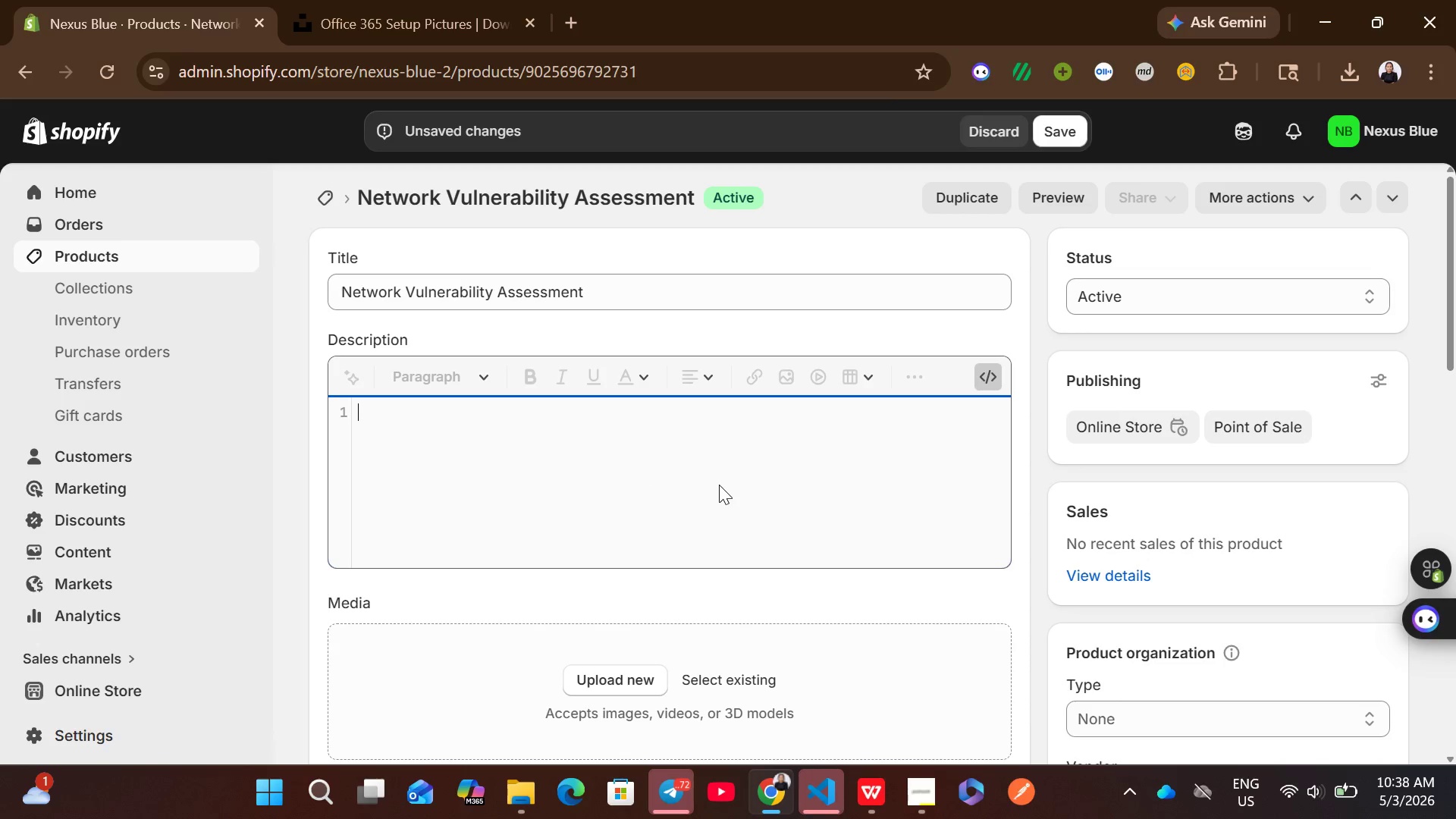 
left_click([719, 485])
 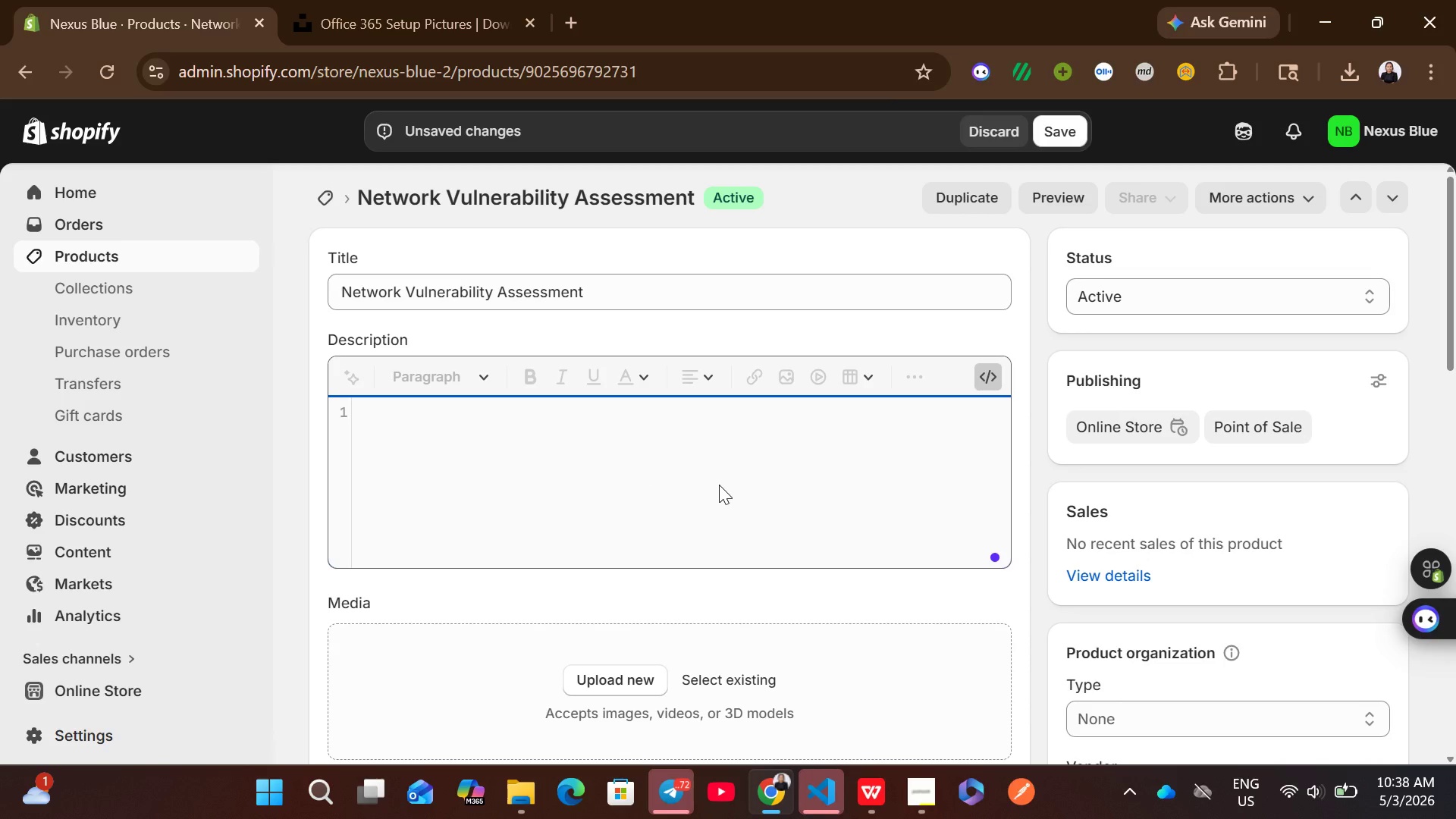 
key(Control+V)
 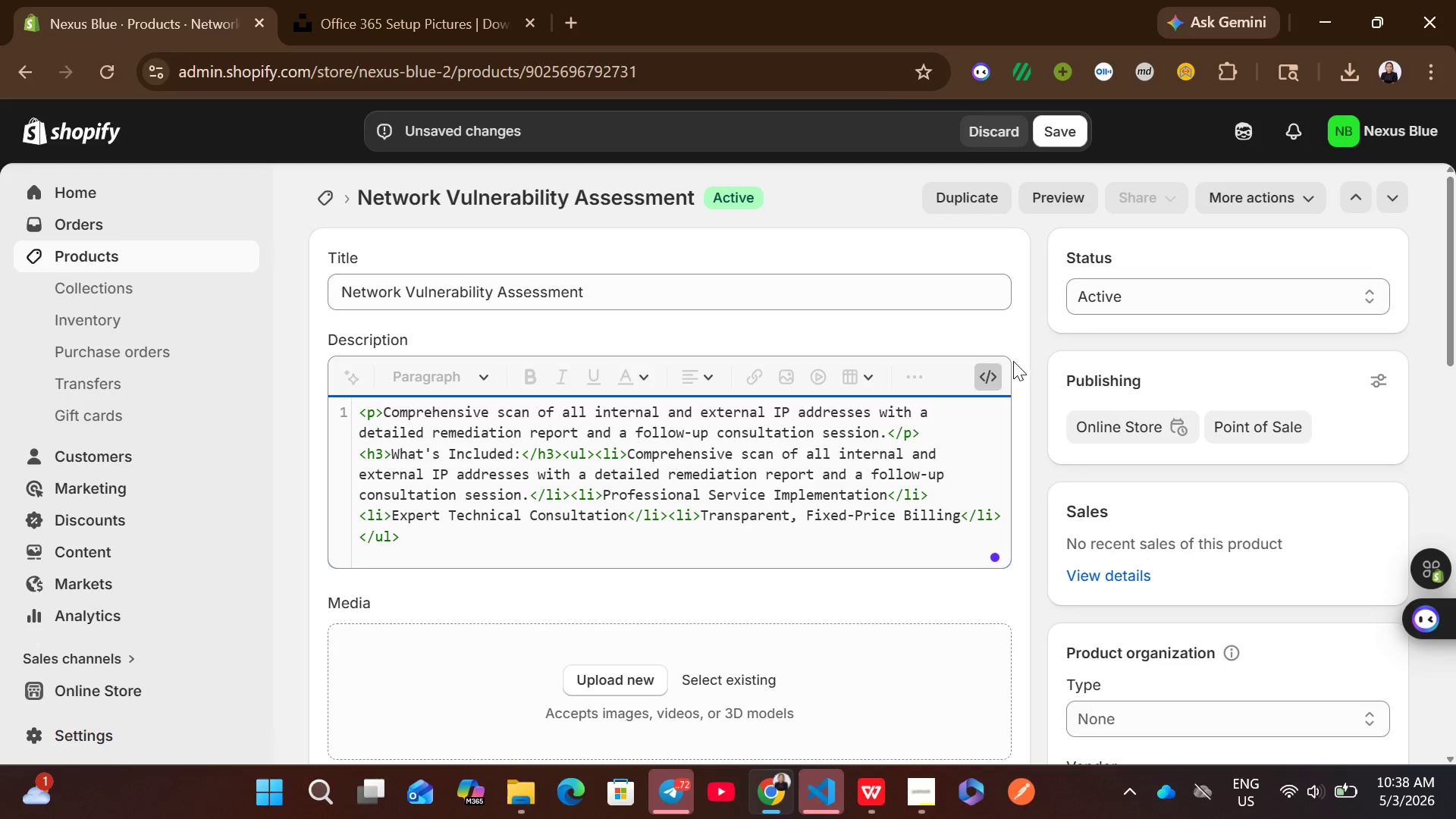 
left_click([994, 376])
 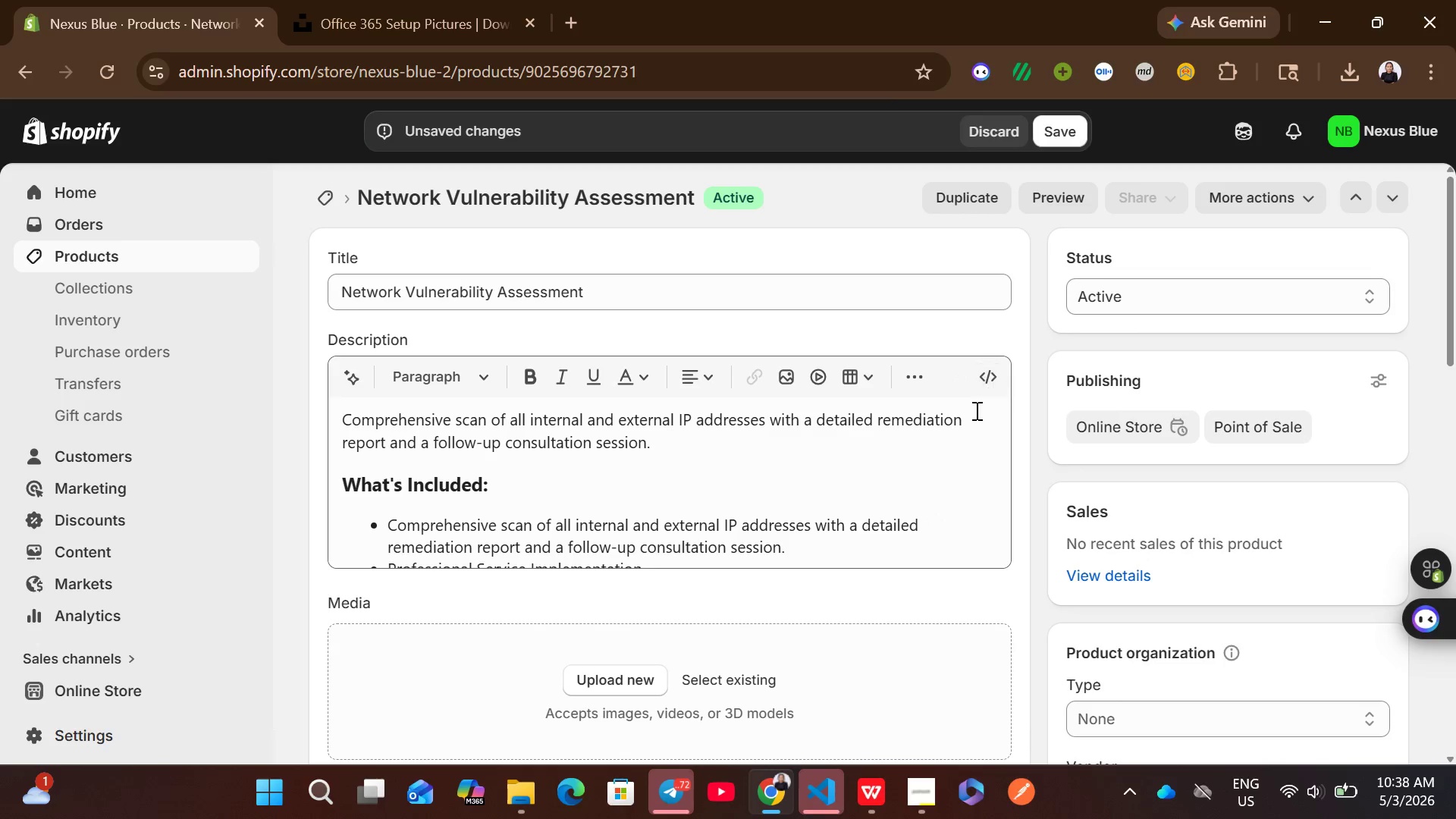 
mouse_move([899, 536])
 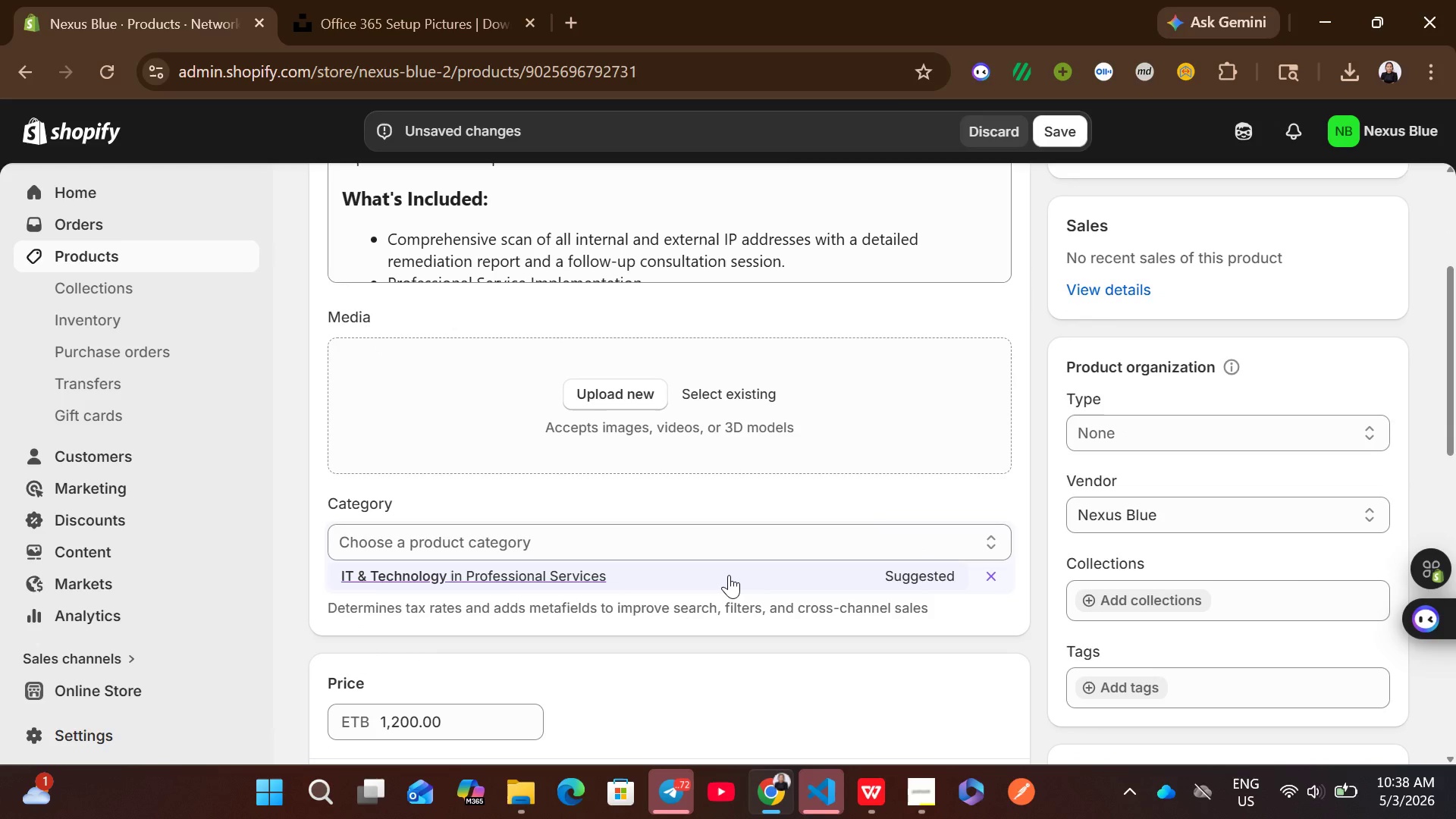 
left_click([729, 575])
 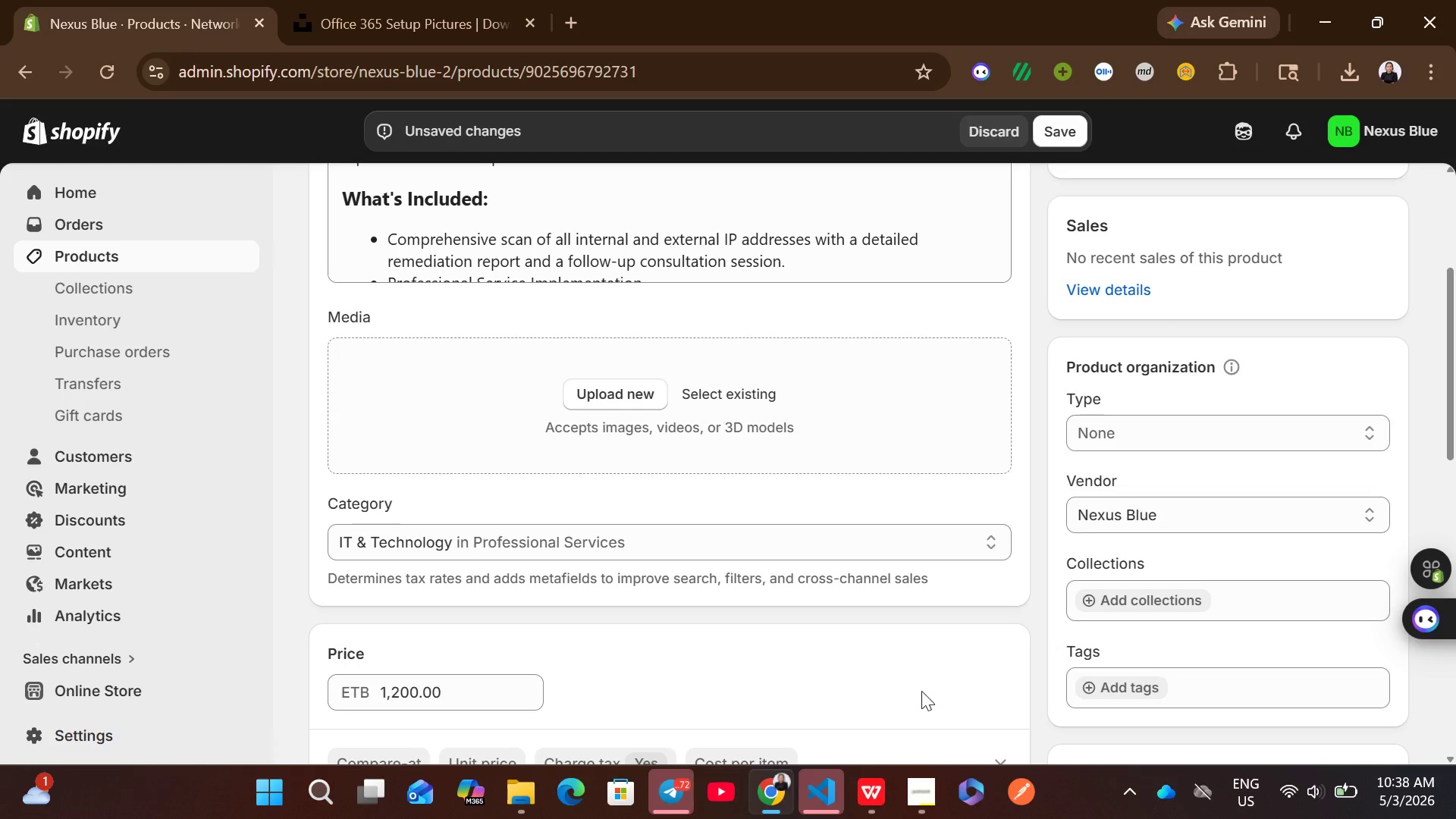 
left_click([870, 784])
 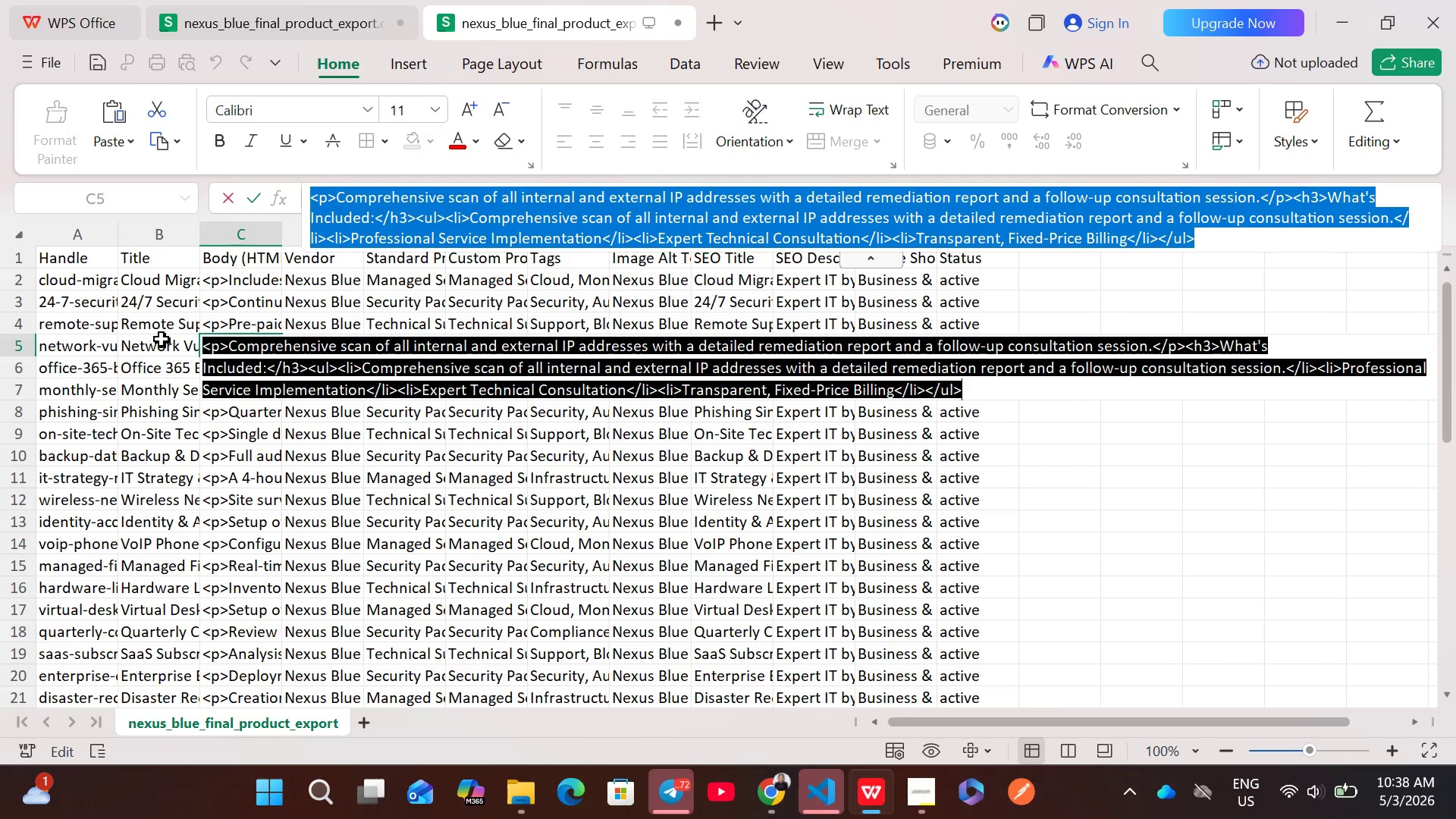 
left_click([188, 348])
 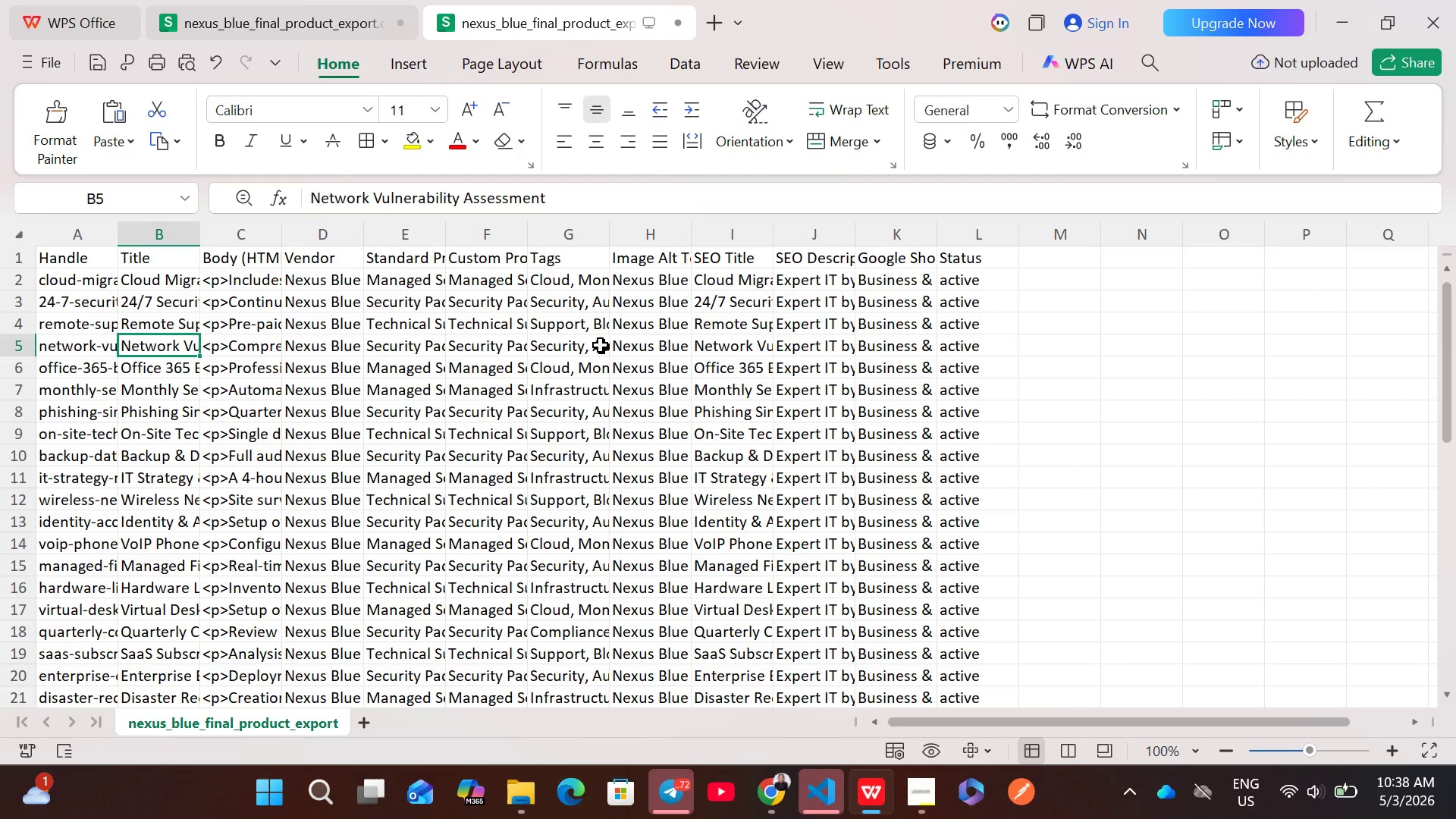 
left_click([582, 350])
 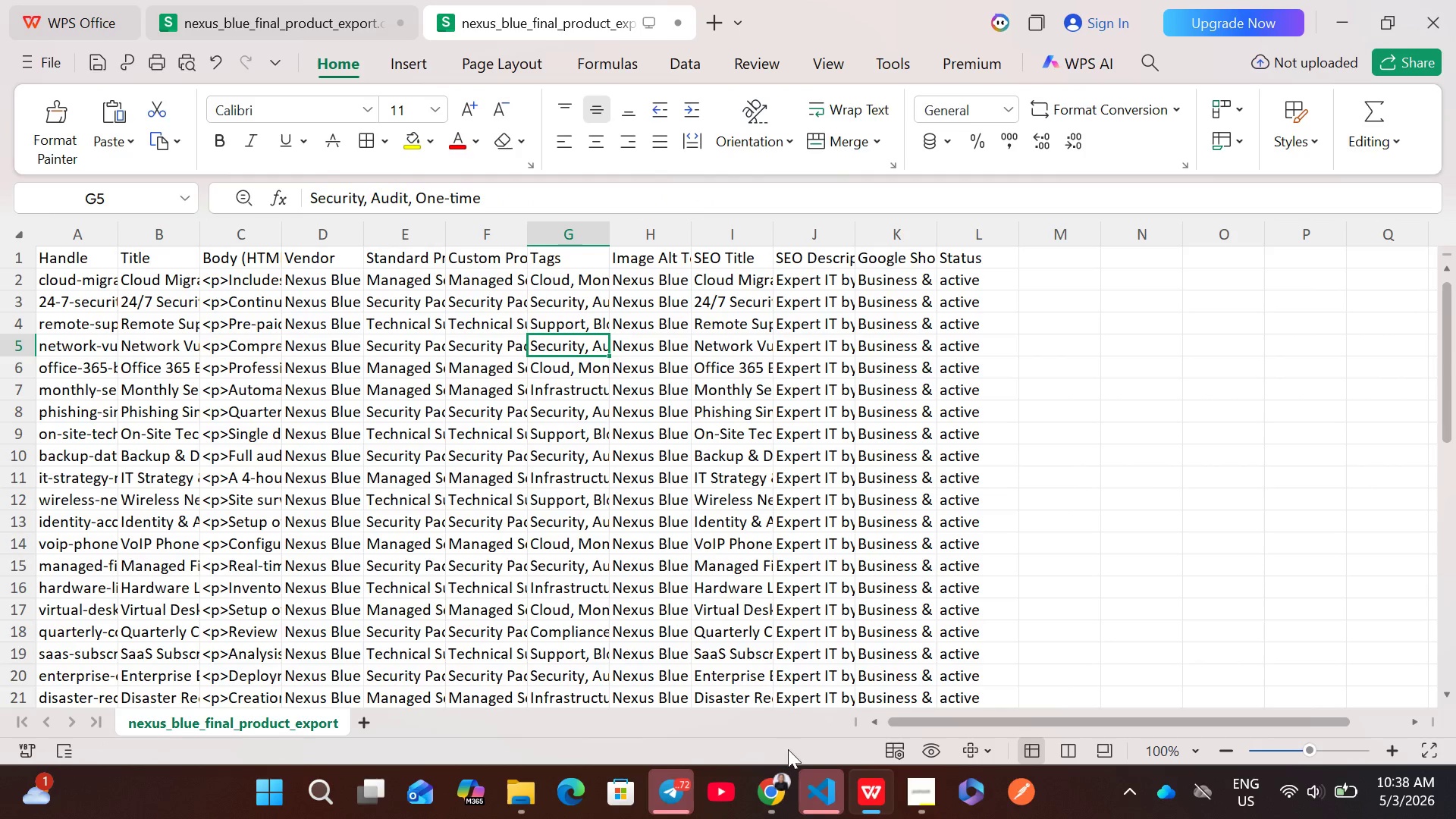 
left_click([778, 809])
 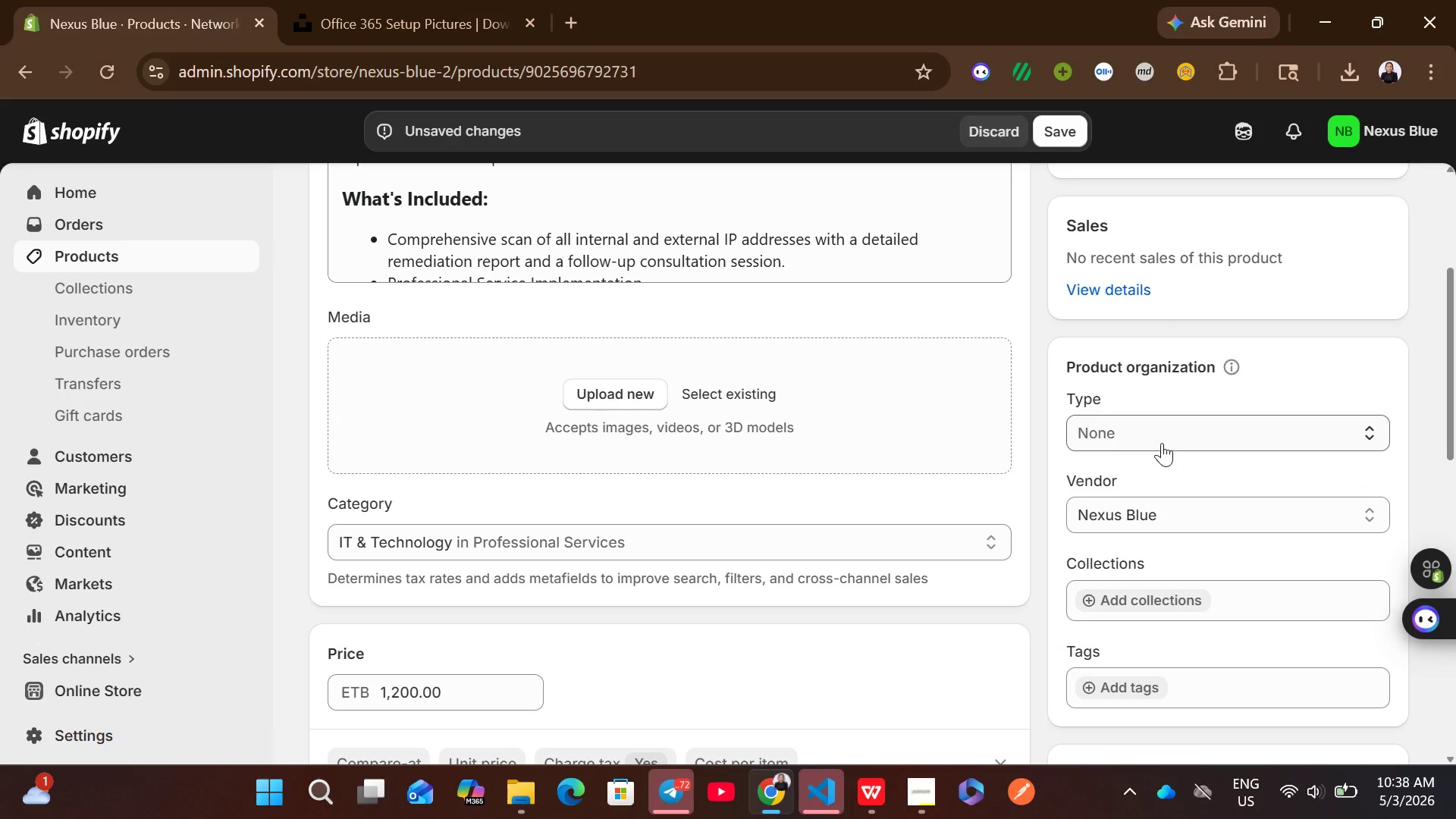 
left_click([1159, 431])
 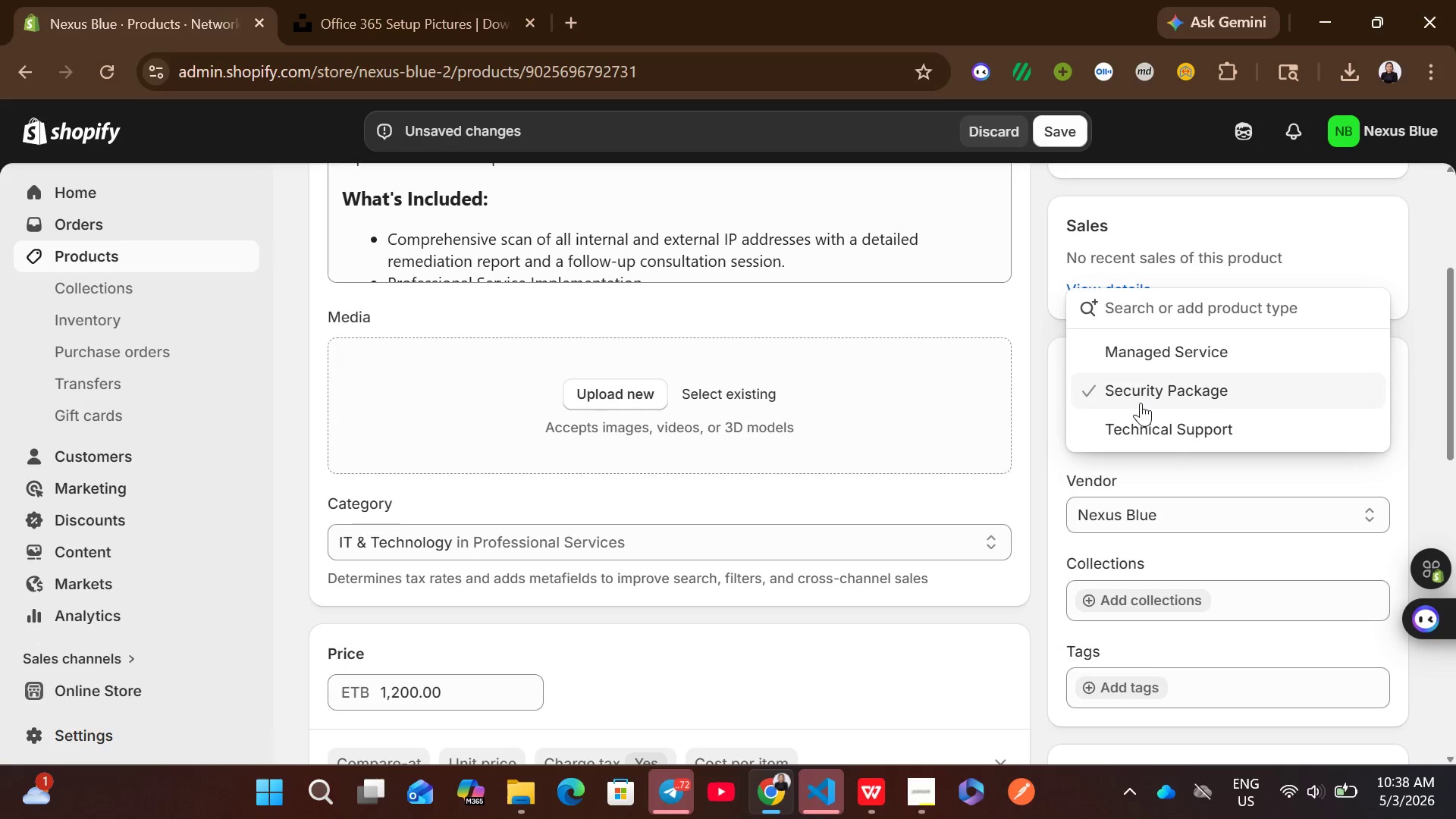 
left_click([1141, 403])
 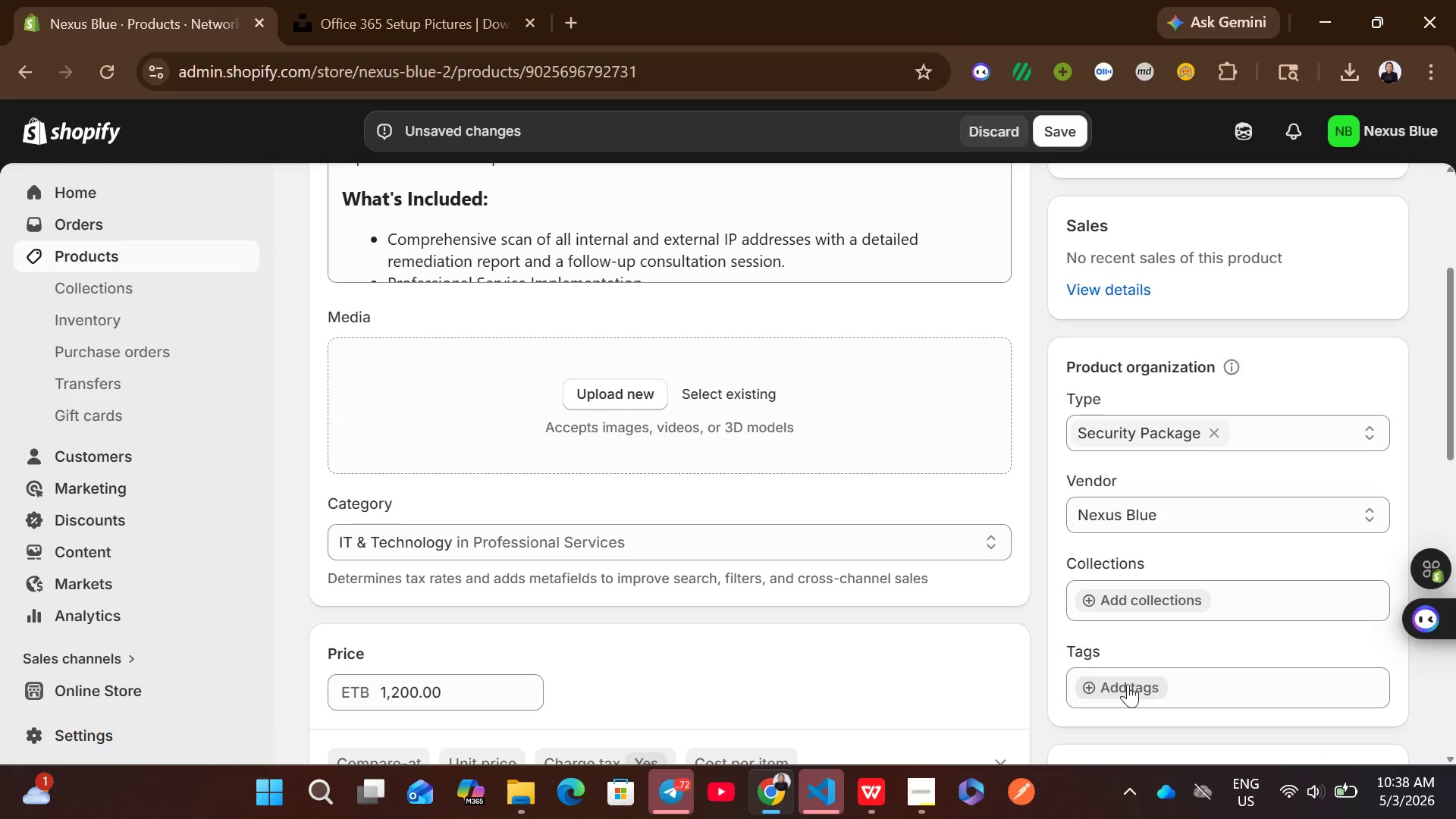 
left_click([1125, 683])
 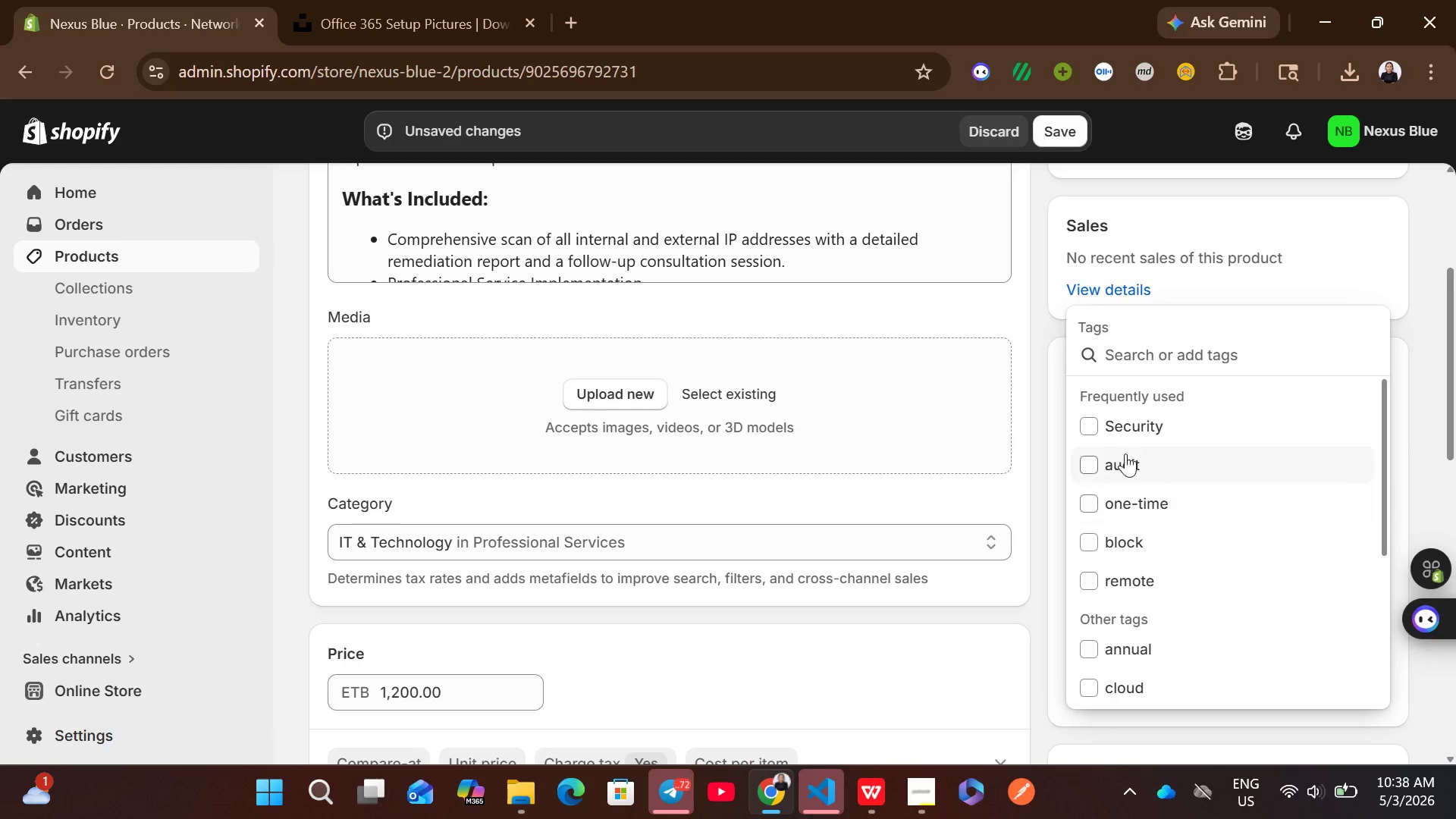 
left_click([1125, 436])
 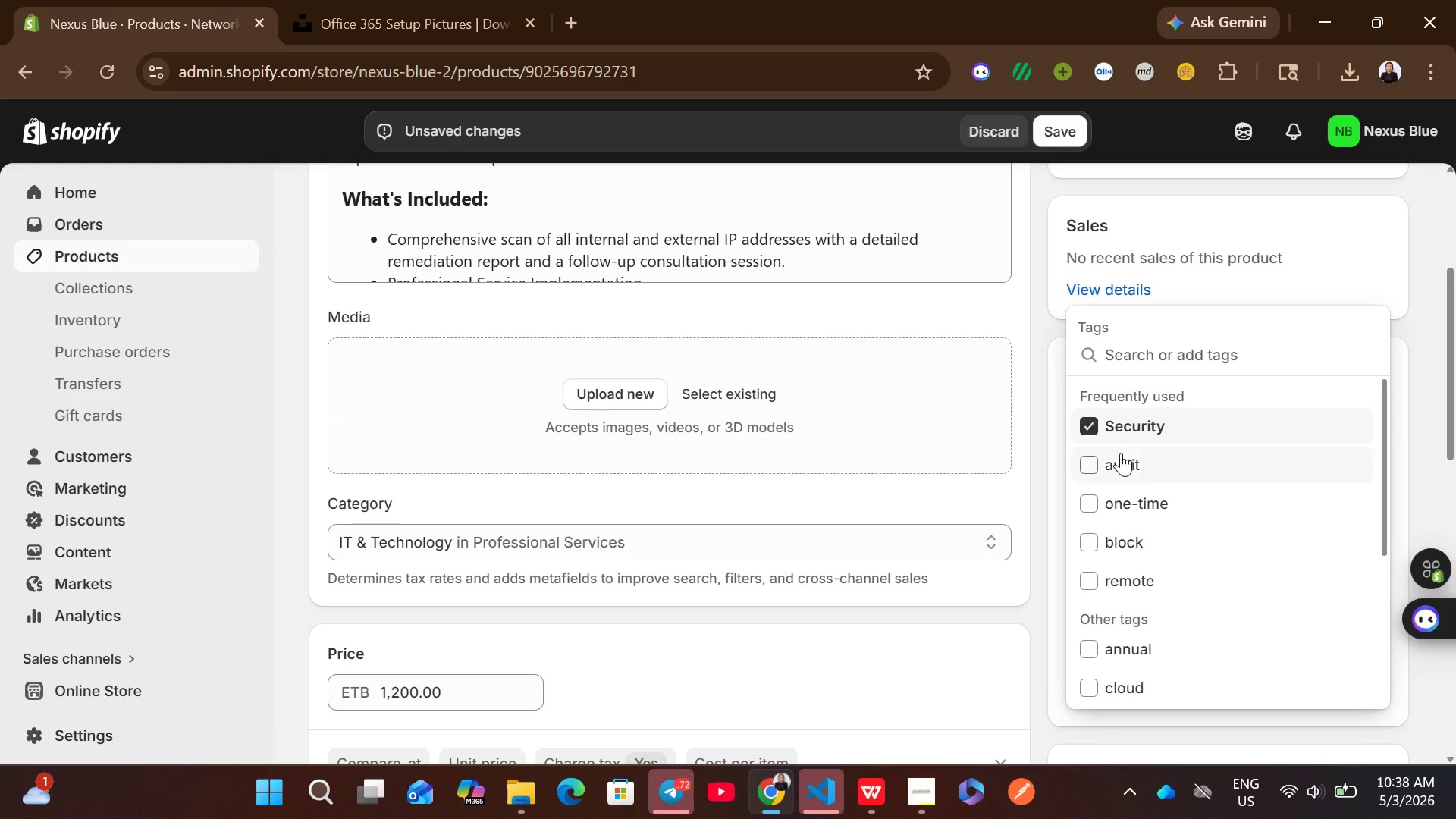 
left_click([1121, 453])
 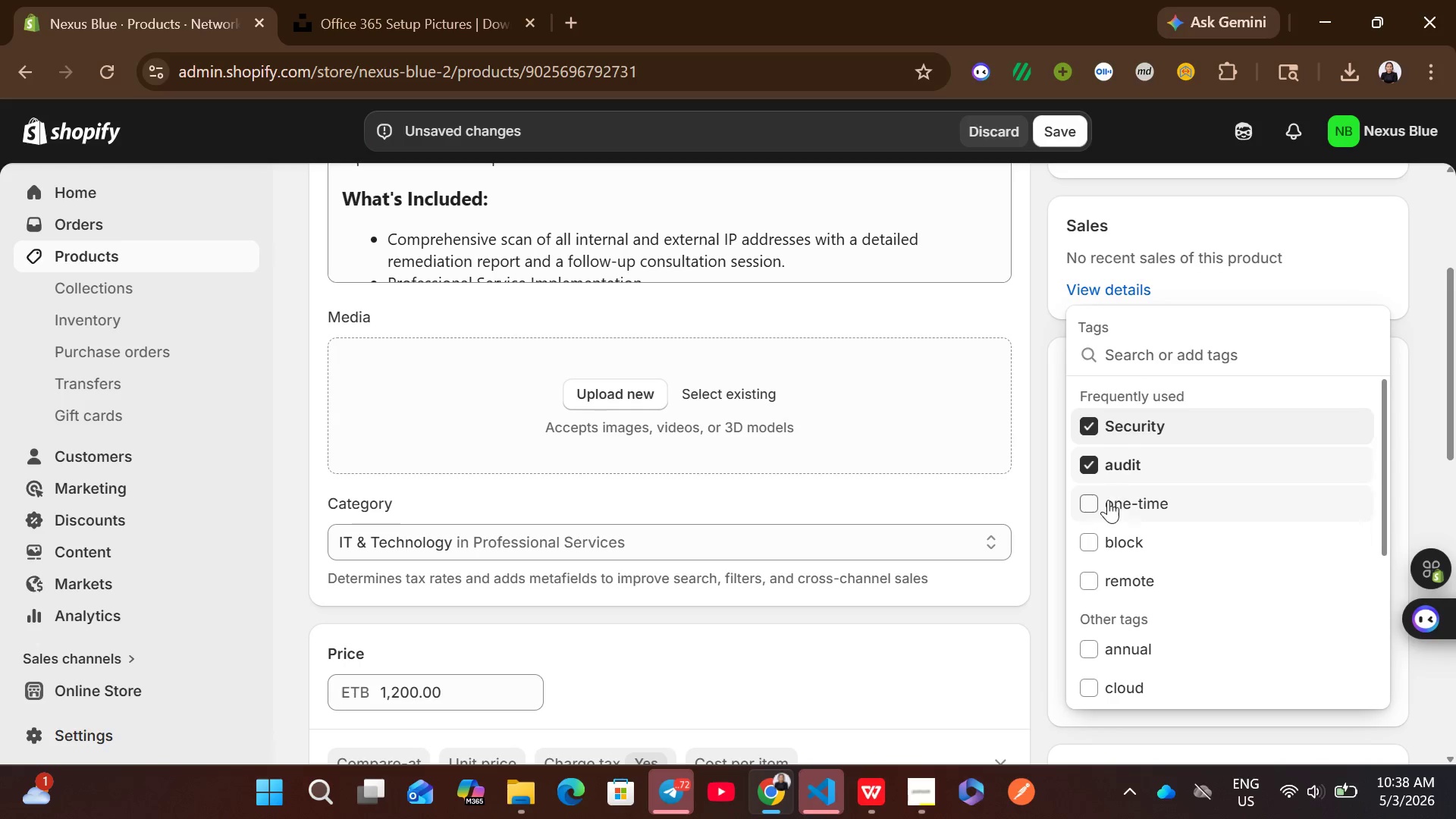 
left_click([1107, 500])
 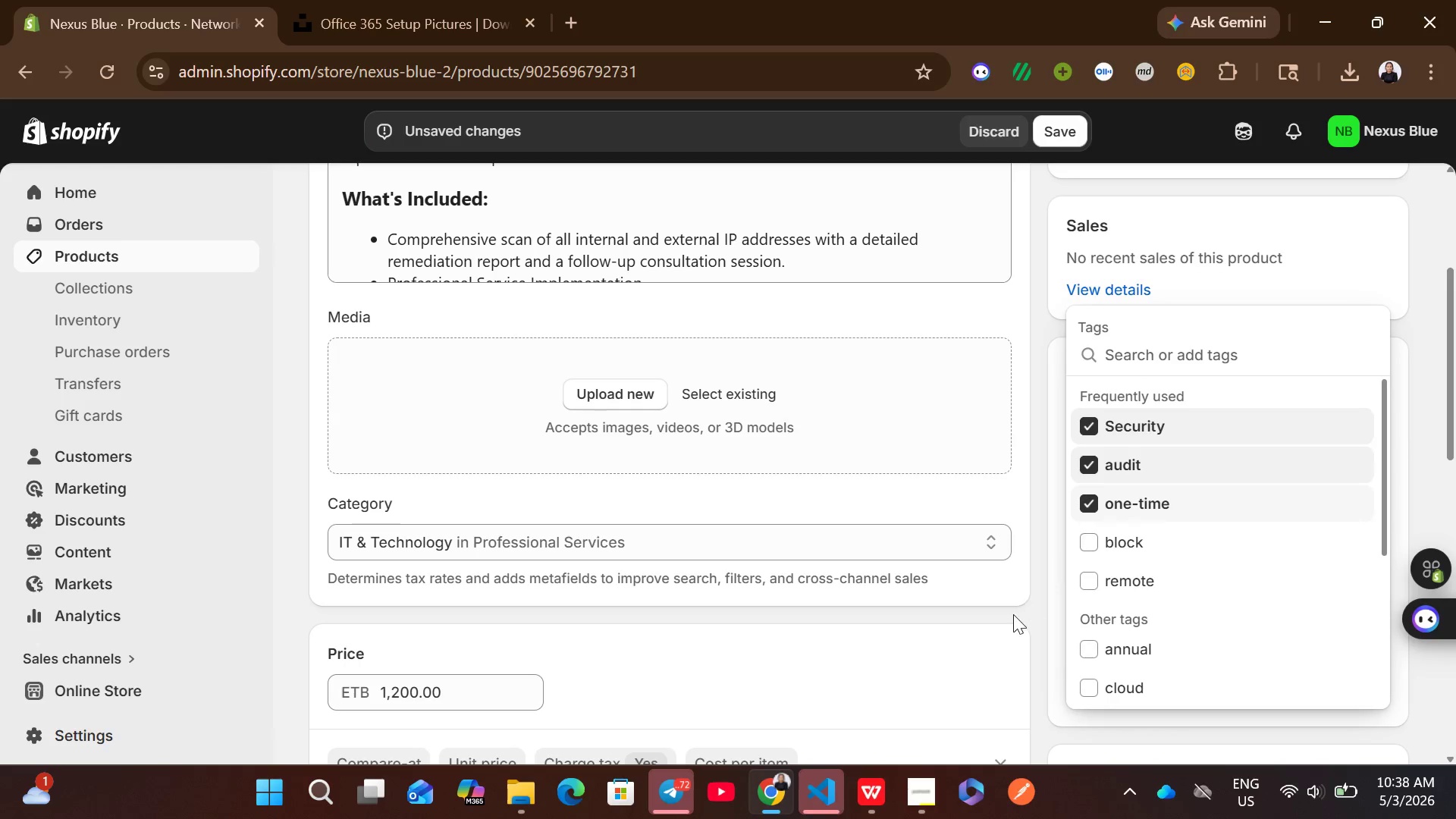 
left_click([1013, 614])
 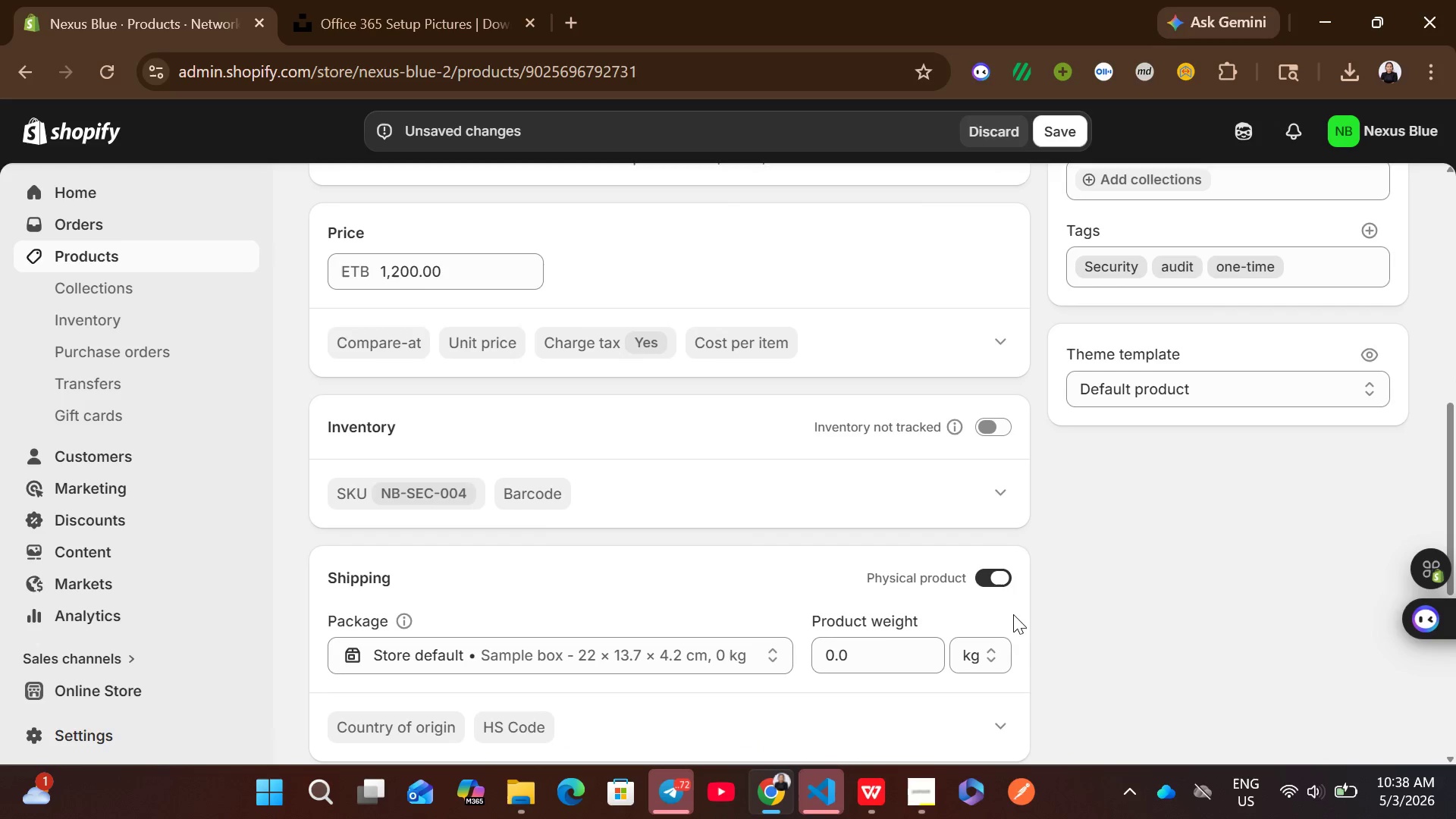 
left_click([1006, 579])
 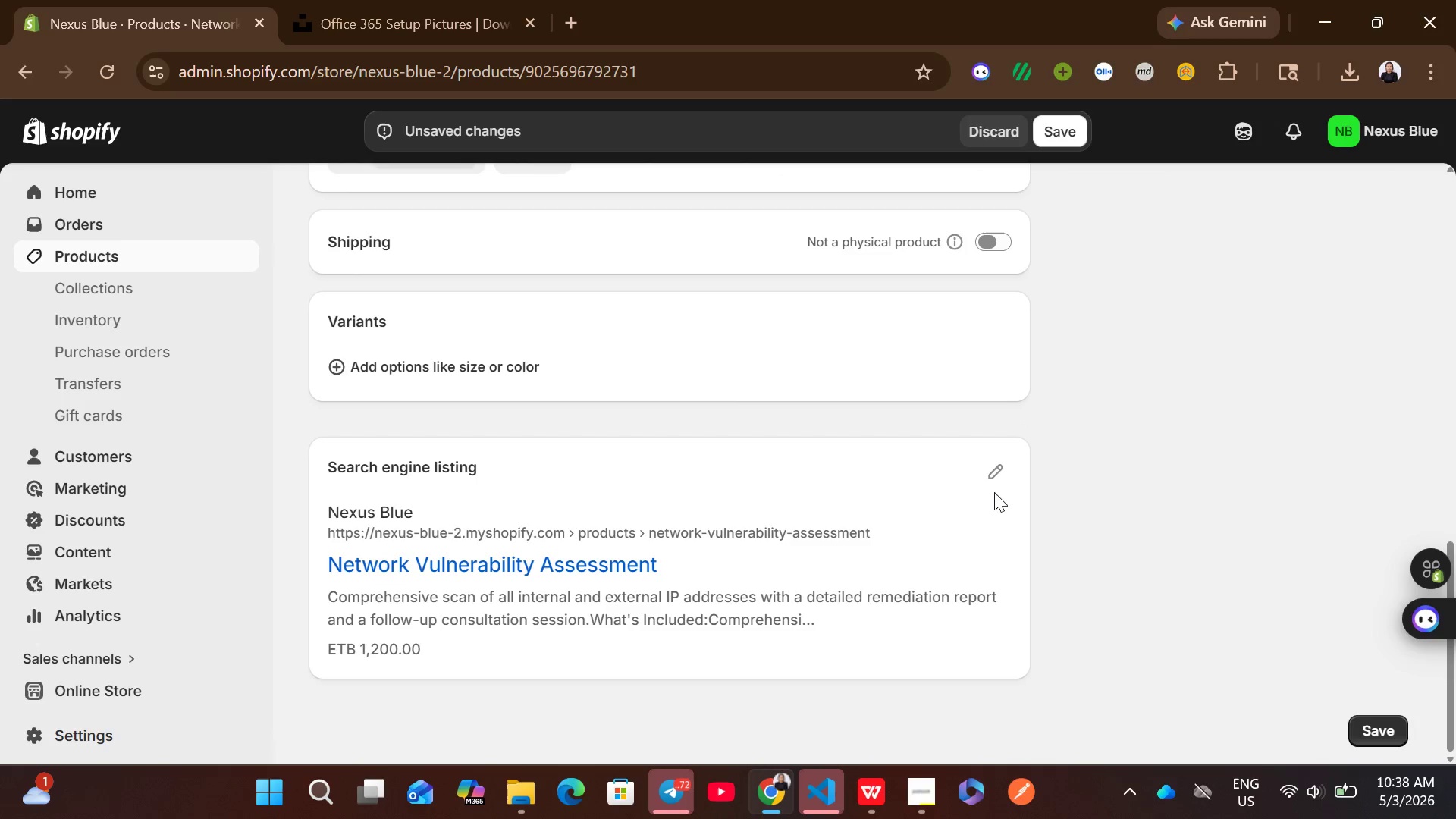 
left_click_drag(start_coordinate=[994, 487], to_coordinate=[997, 474])
 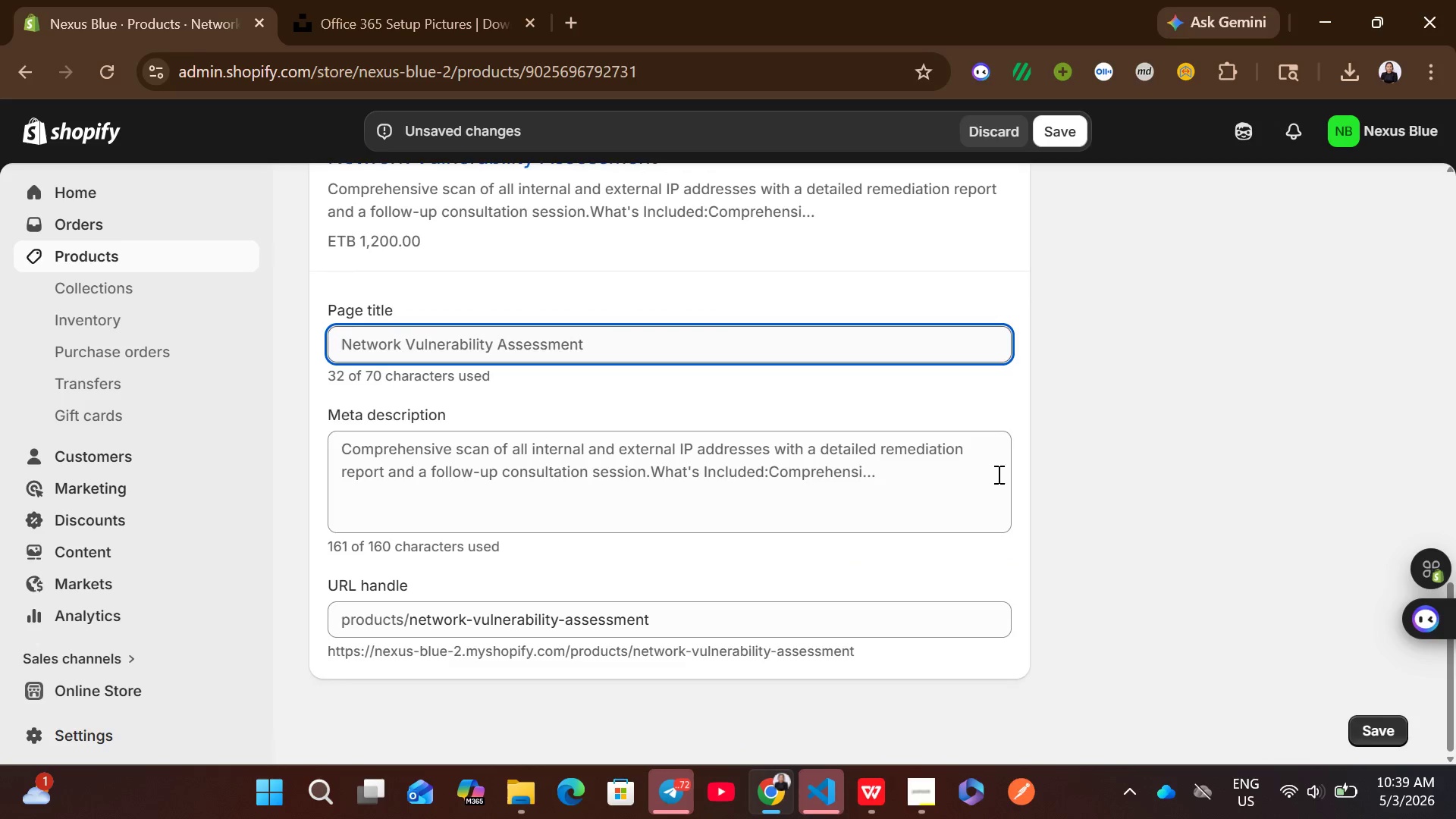 
left_click([901, 492])
 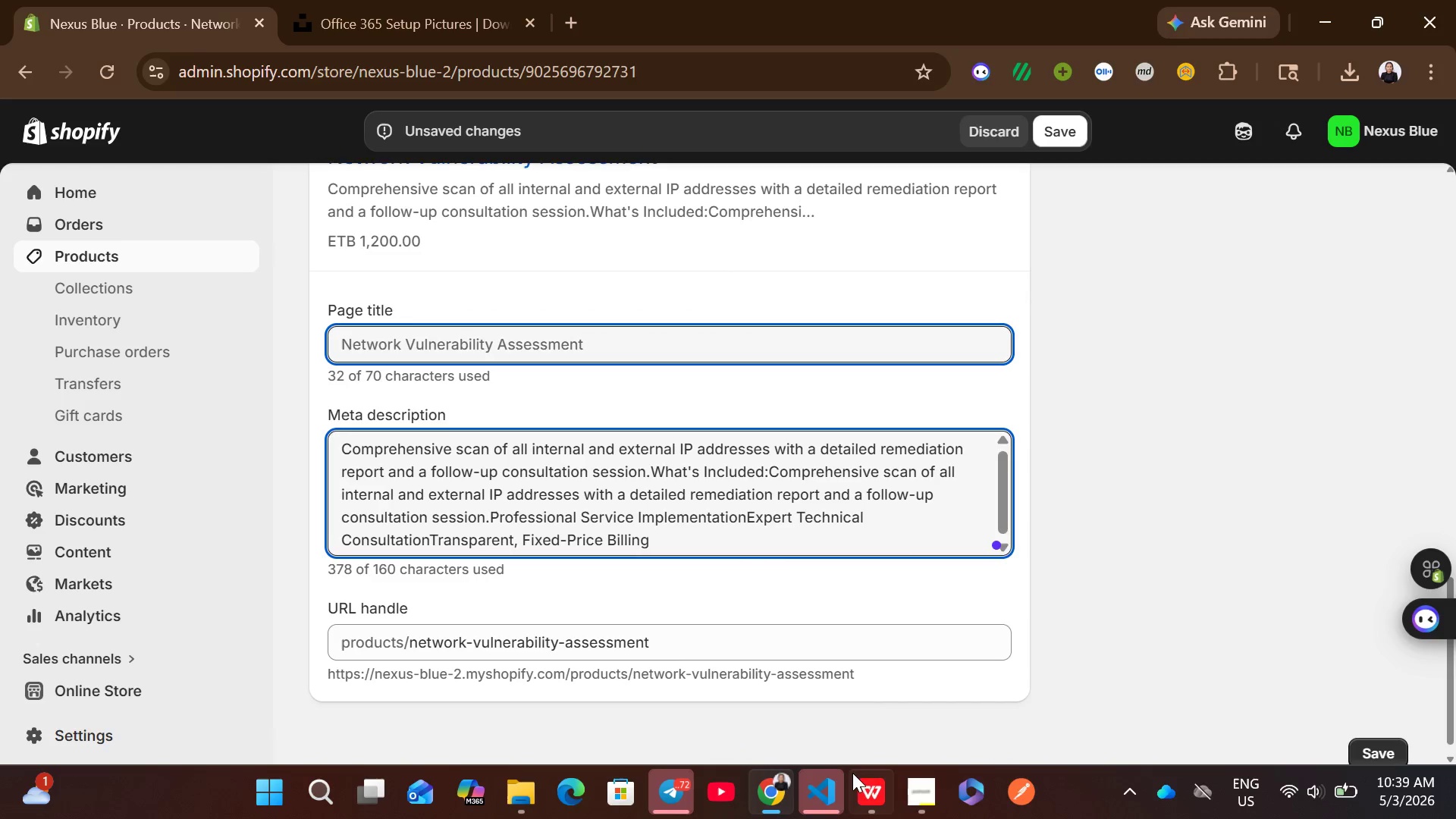 
left_click([855, 779])
 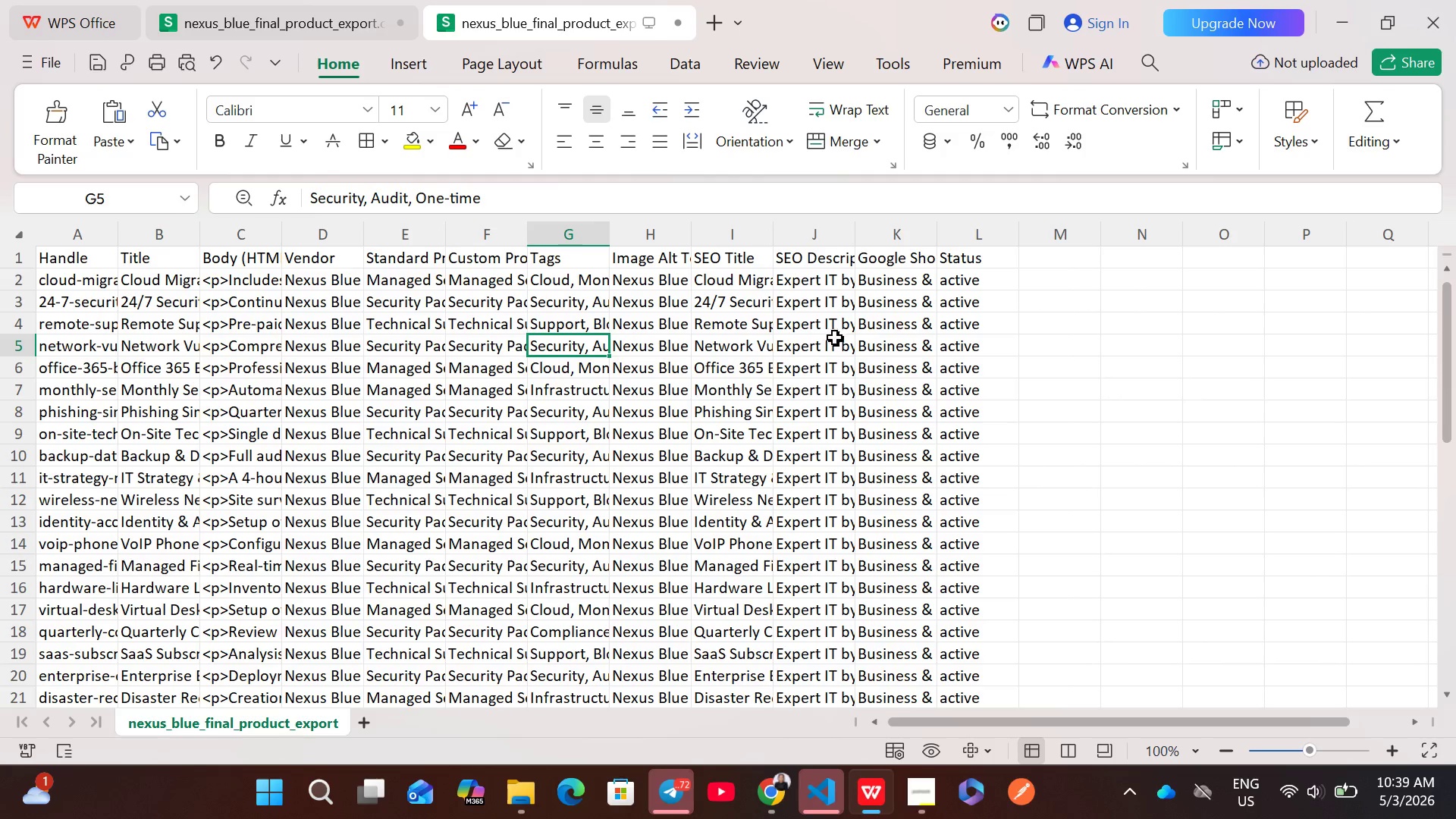 
double_click([835, 344])
 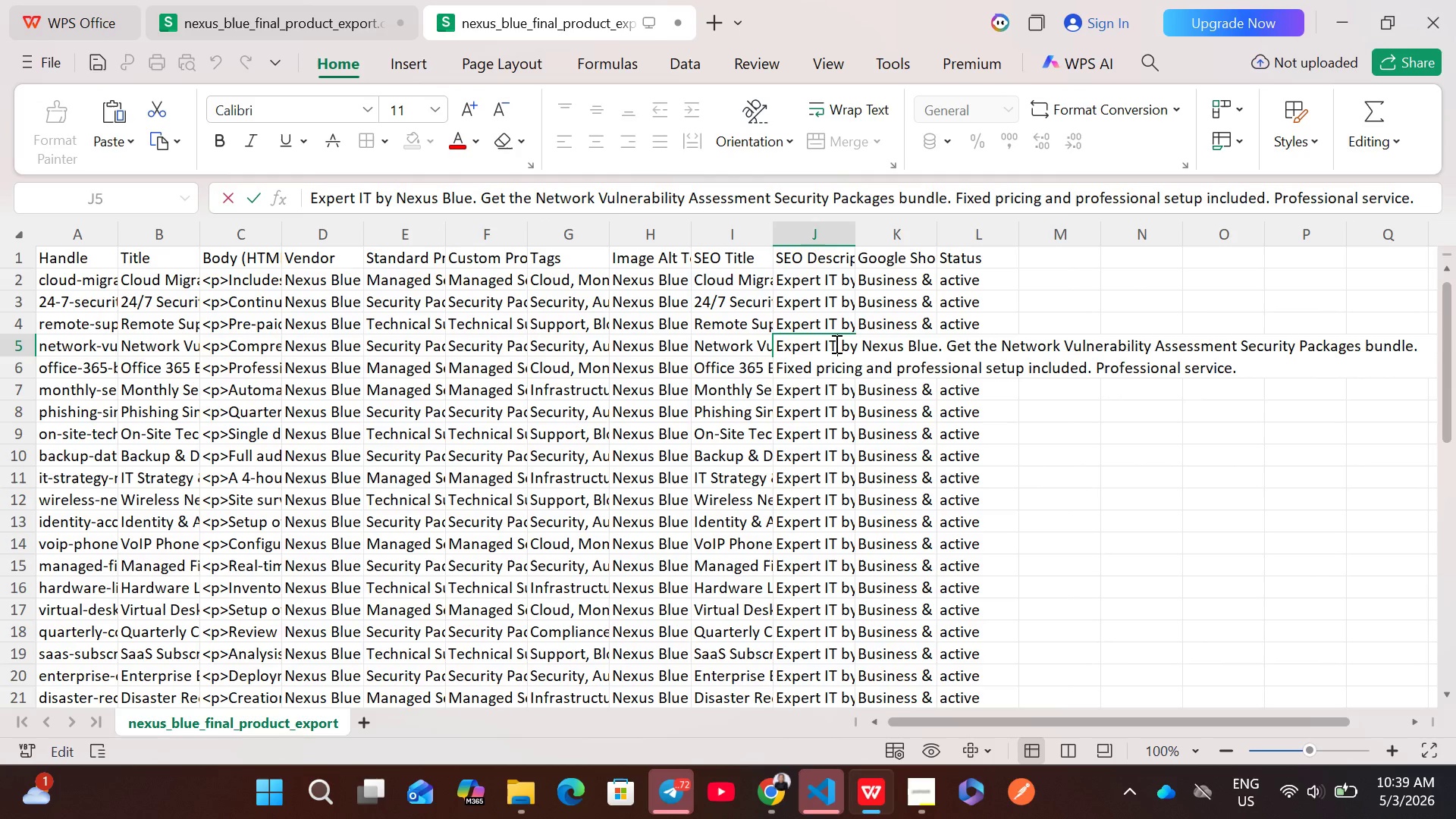 
key(Control+A)
 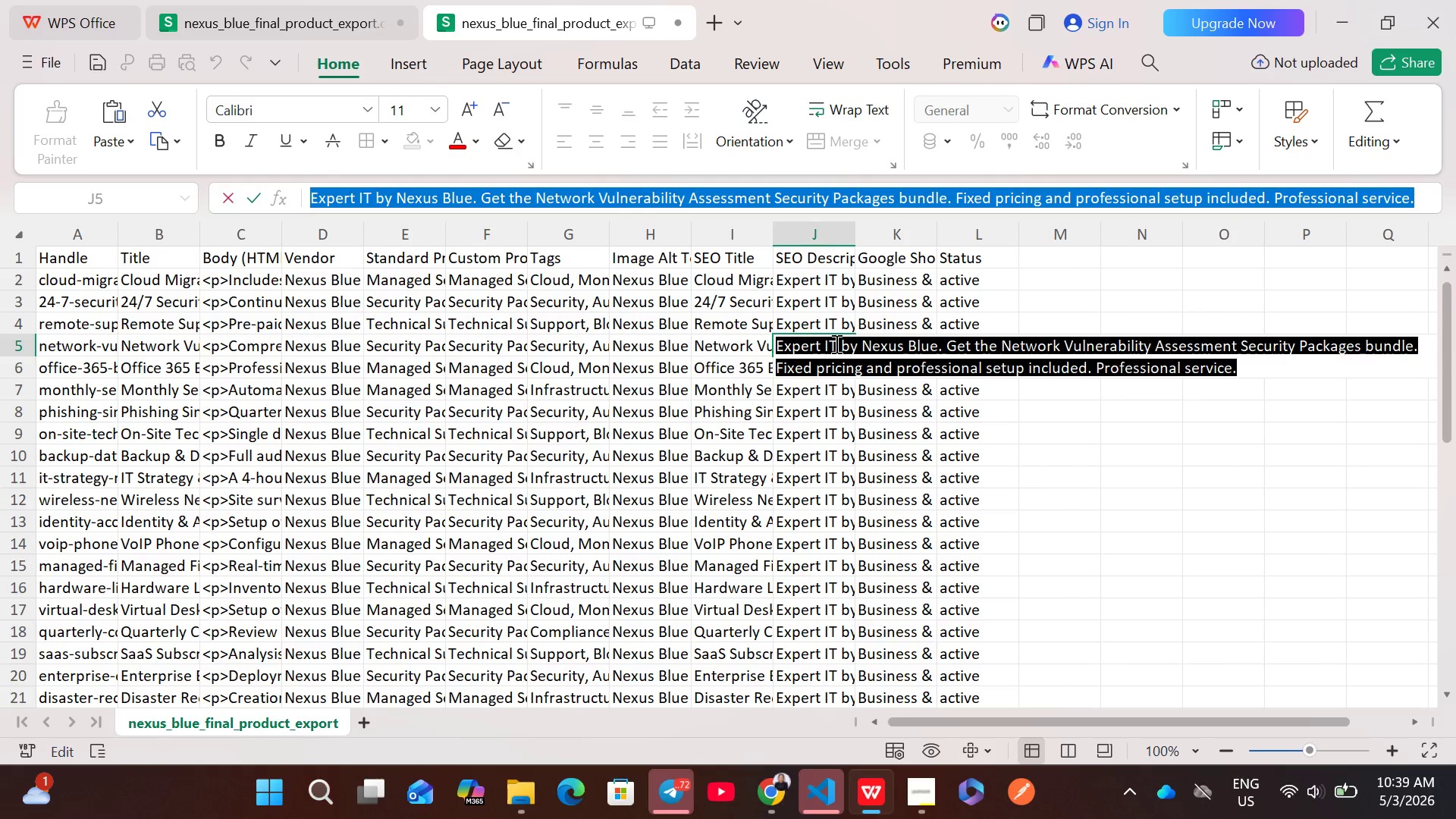 
key(Control+C)
 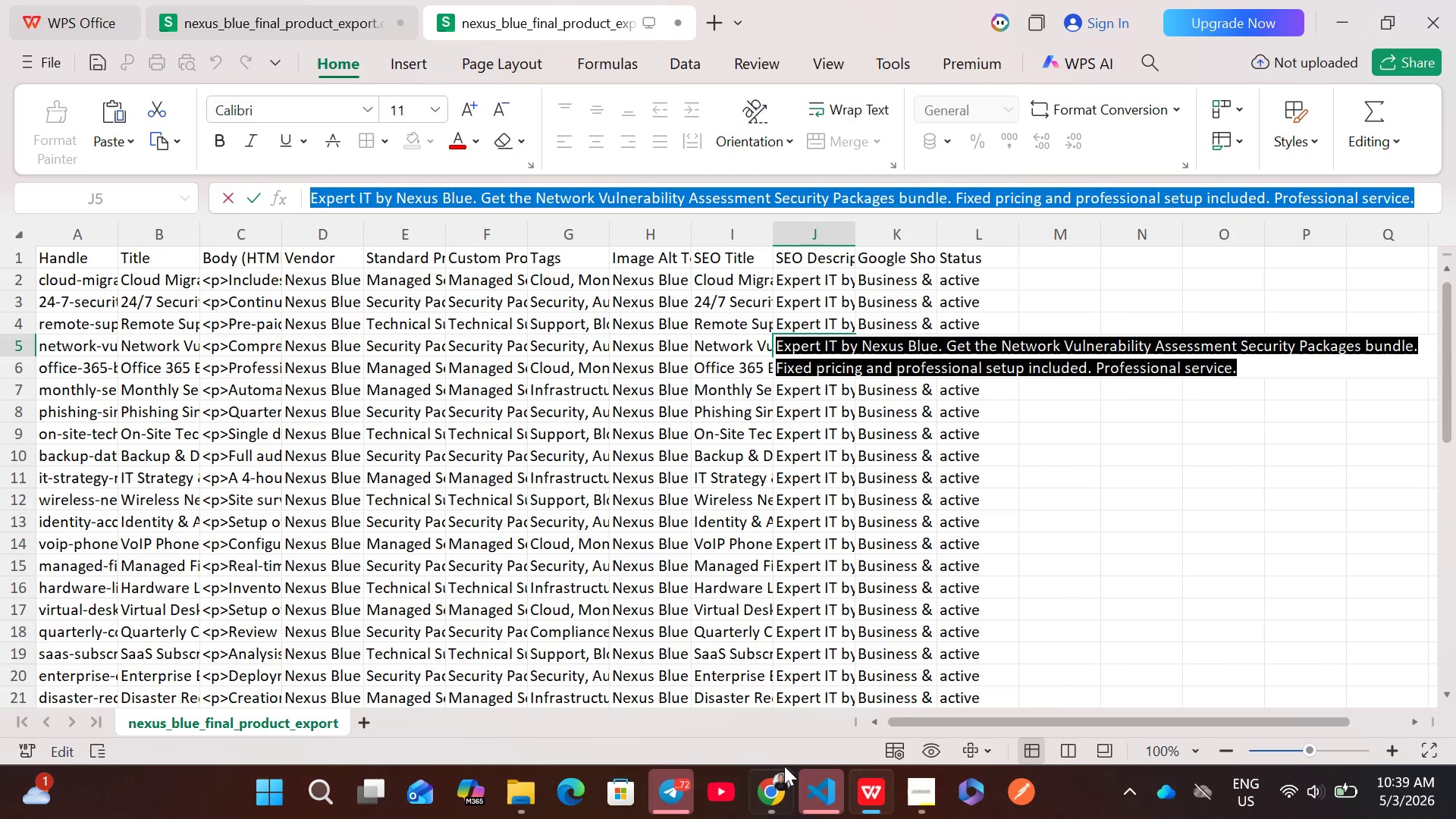 
left_click([784, 766])
 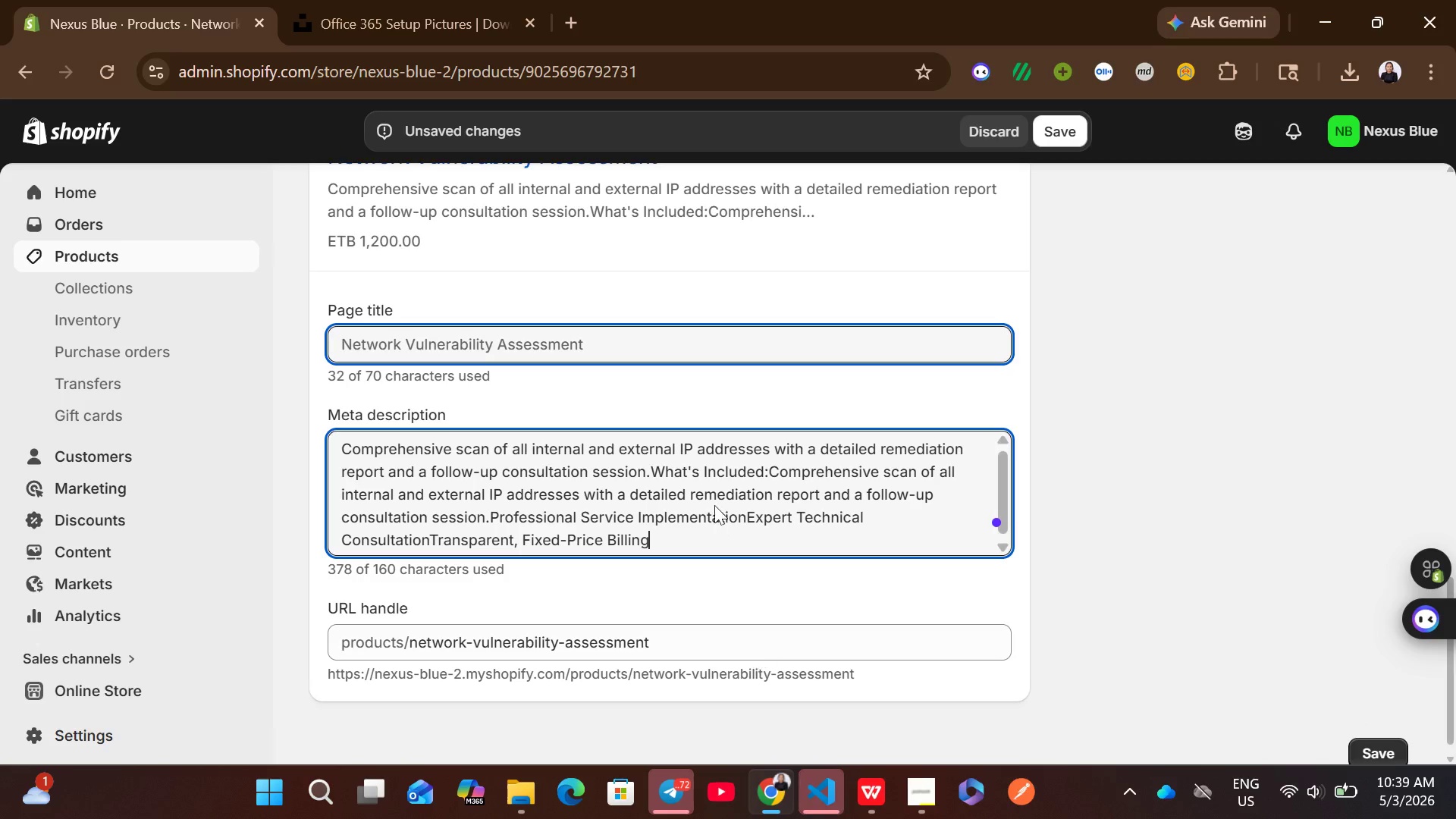 
left_click([714, 504])
 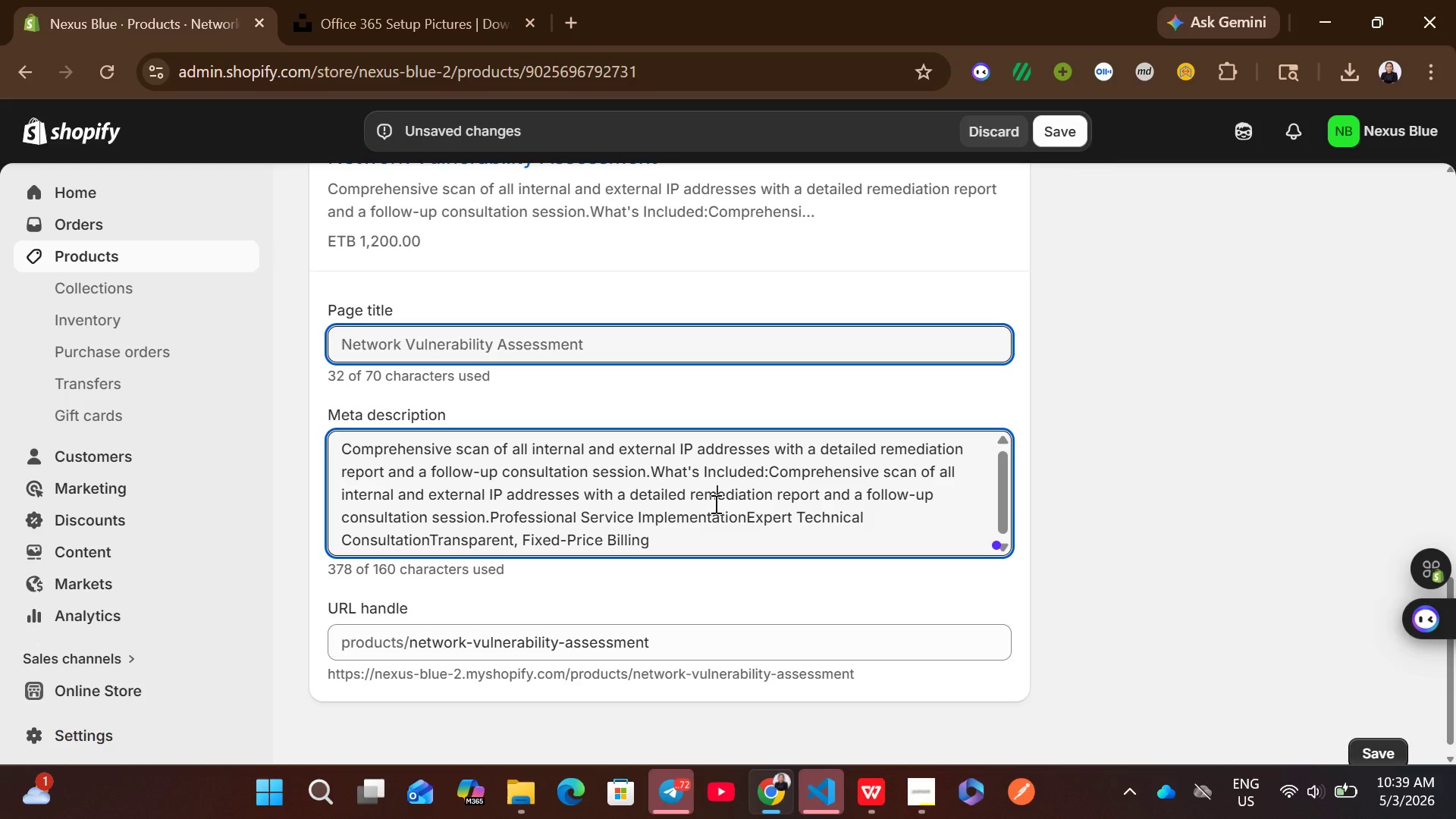 
key(Control+A)
 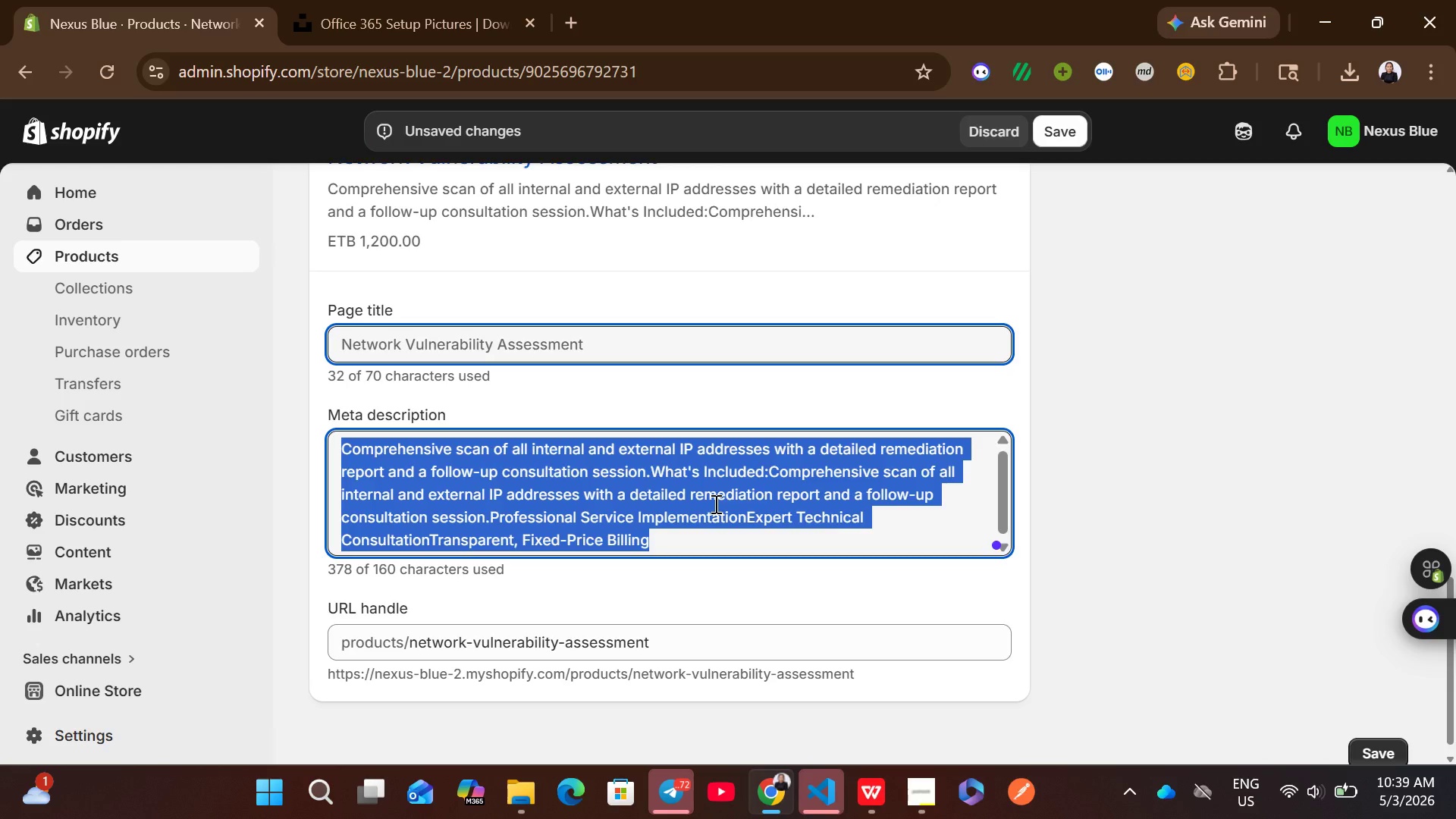 
key(Backspace)
 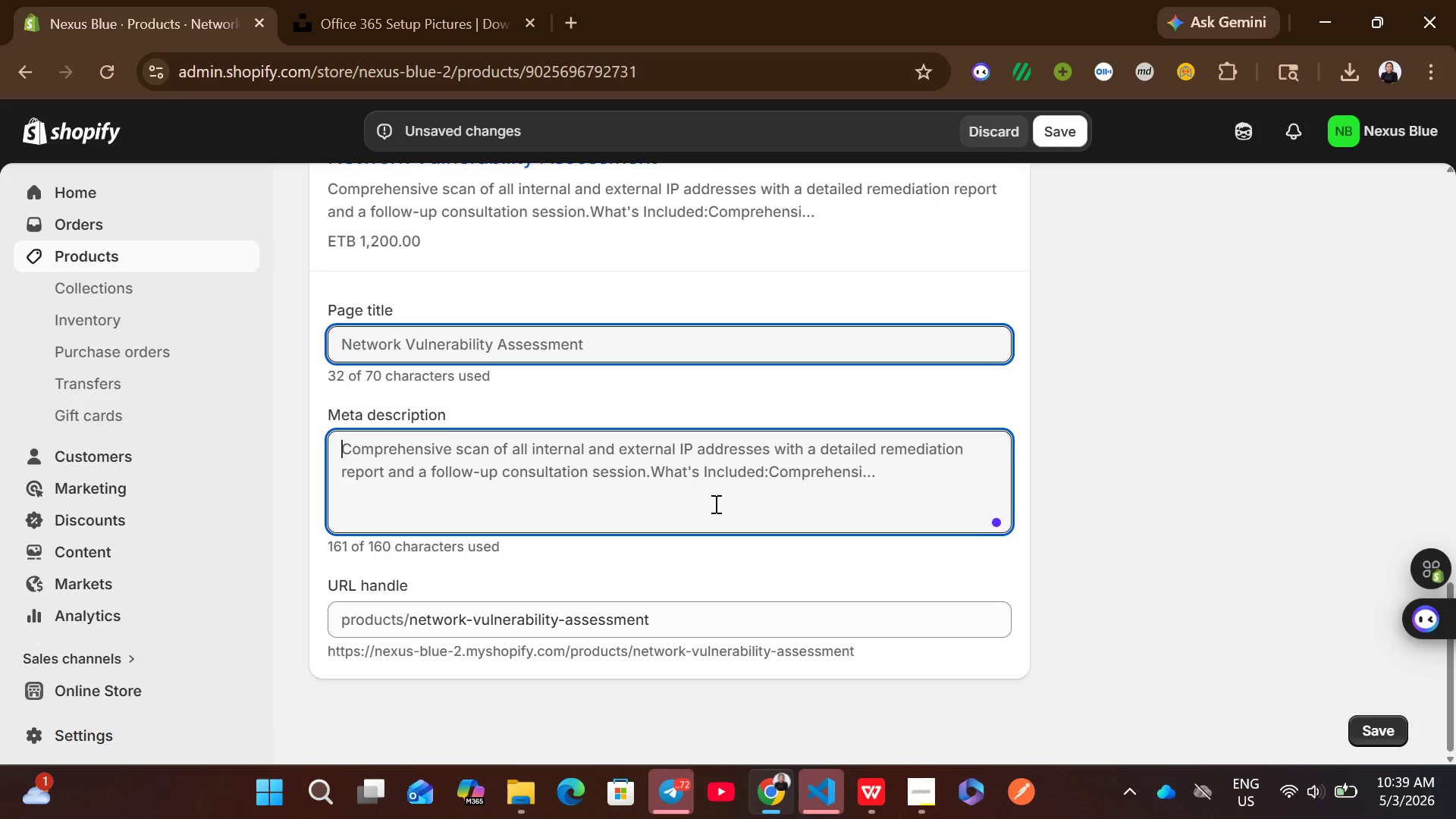 
key(Control+V)
 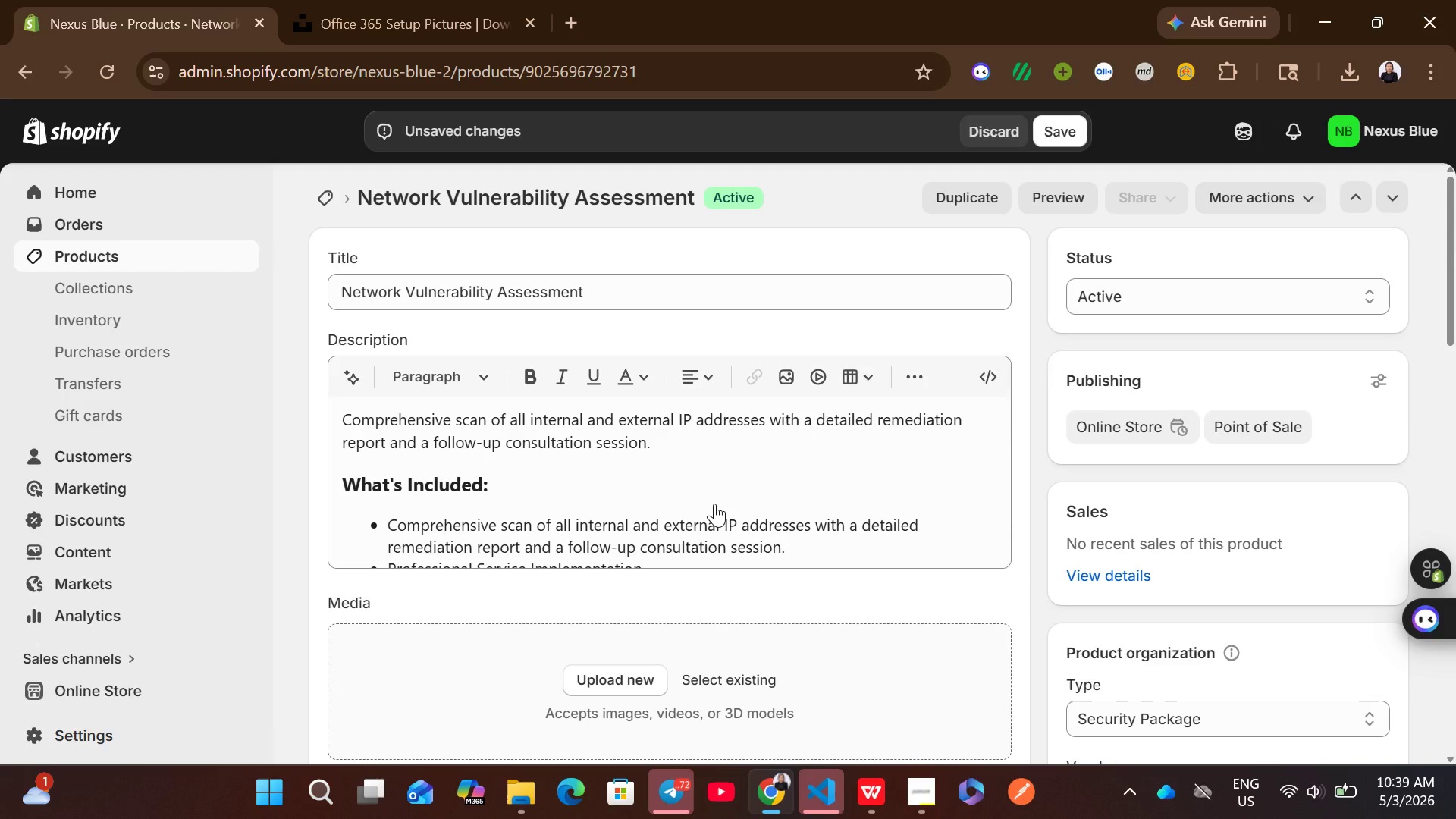 
left_click([584, 275])
 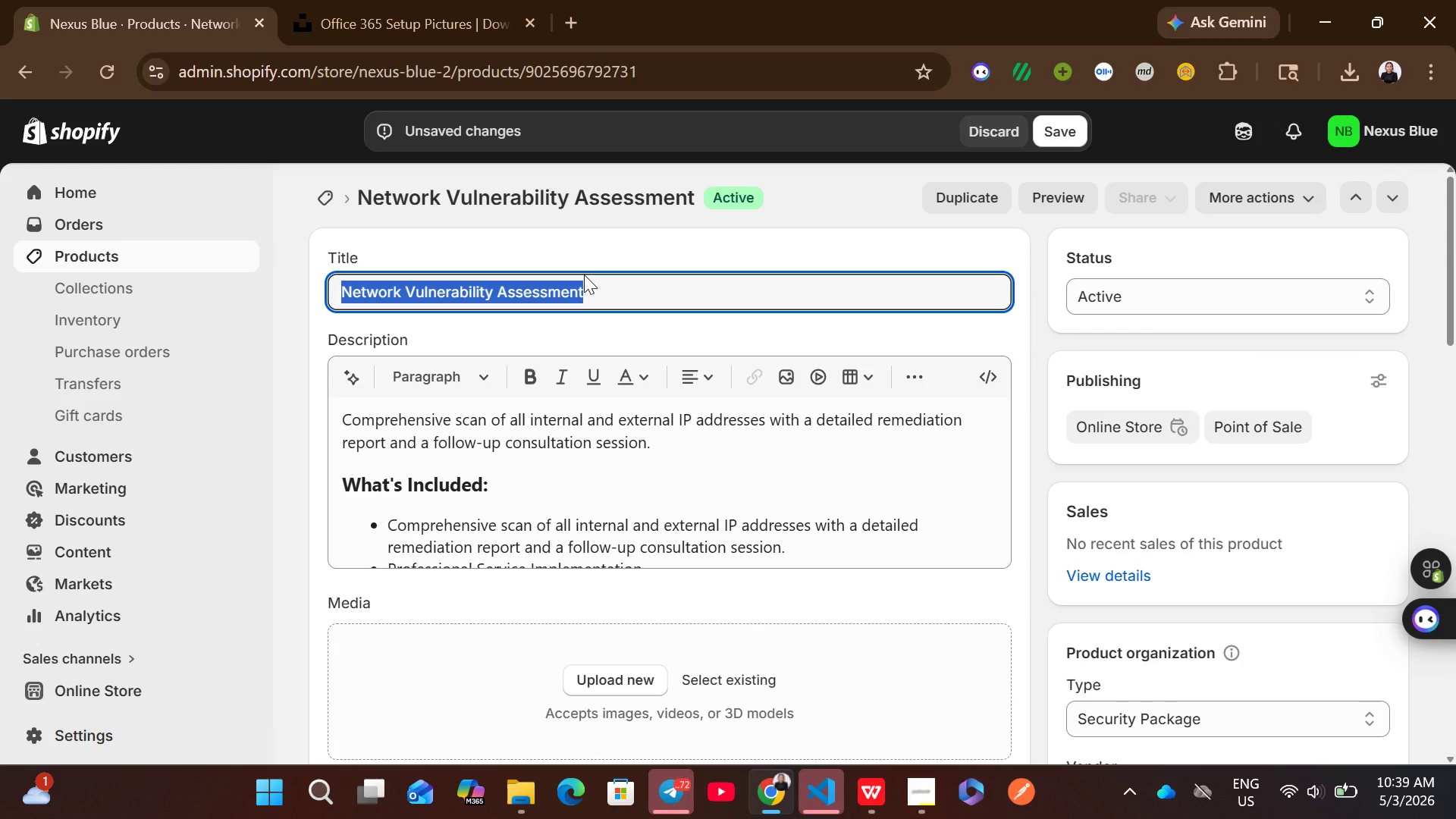 
key(Control+C)
 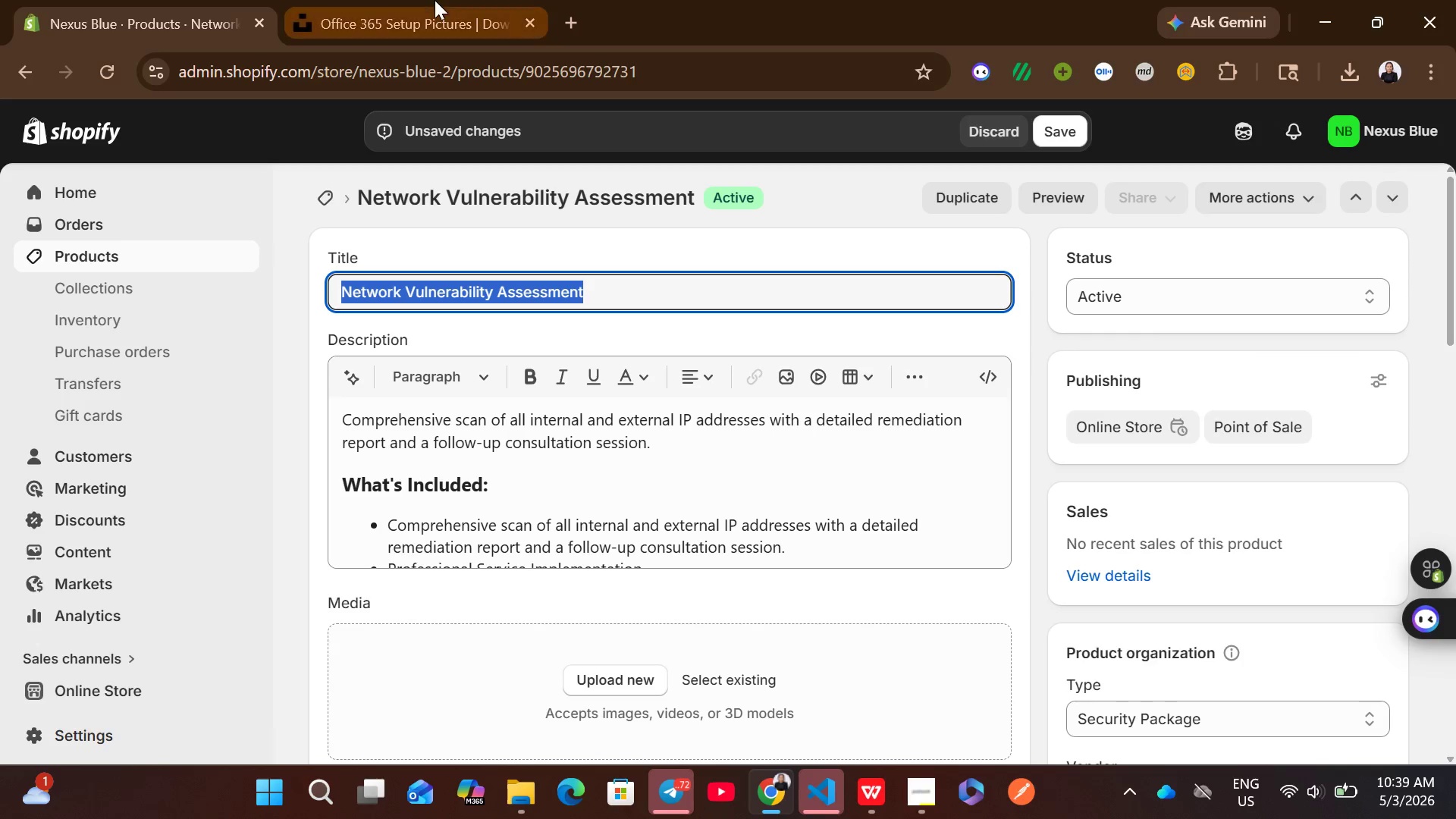 
left_click([435, 0])
 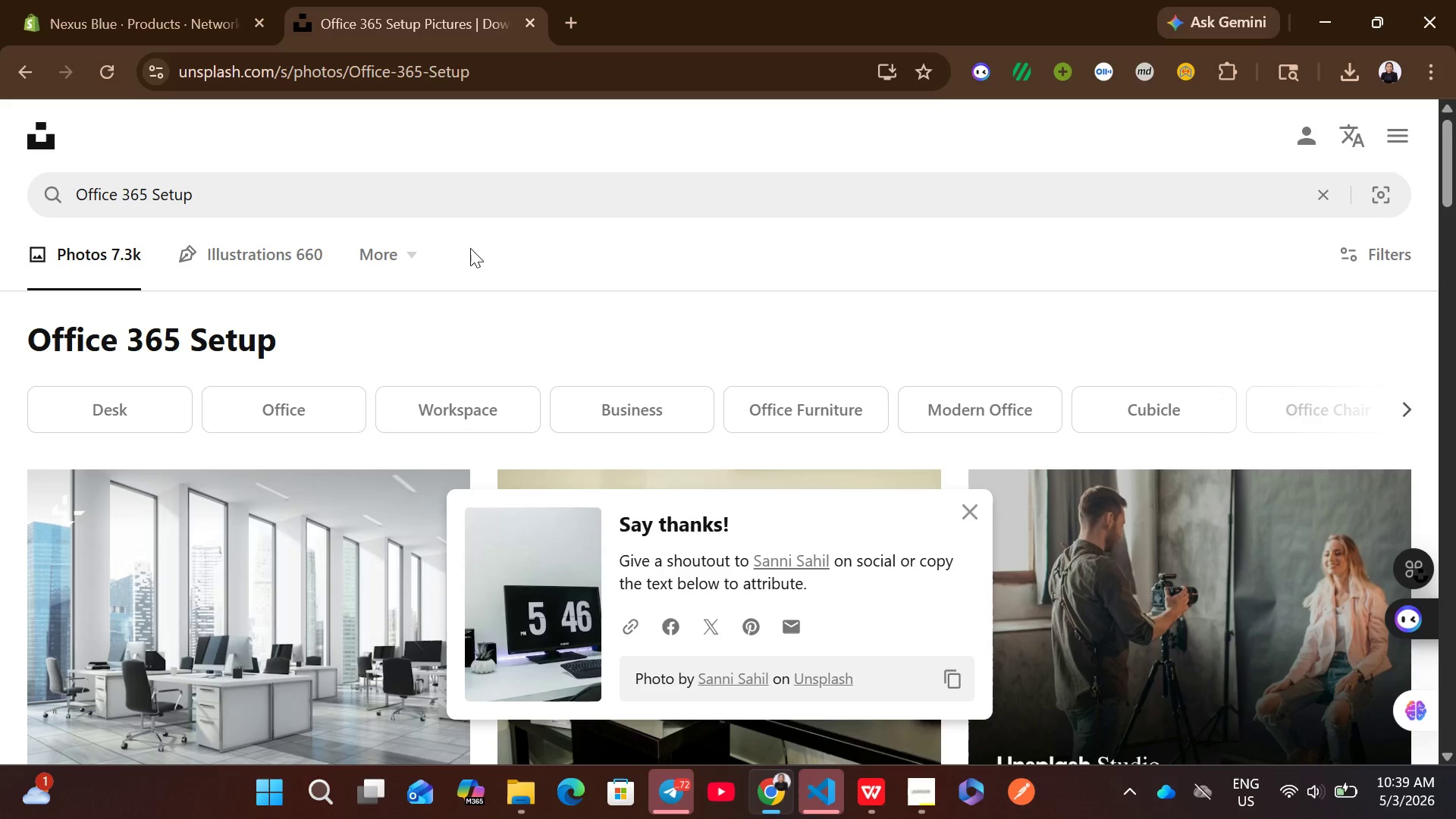 
left_click([441, 212])
 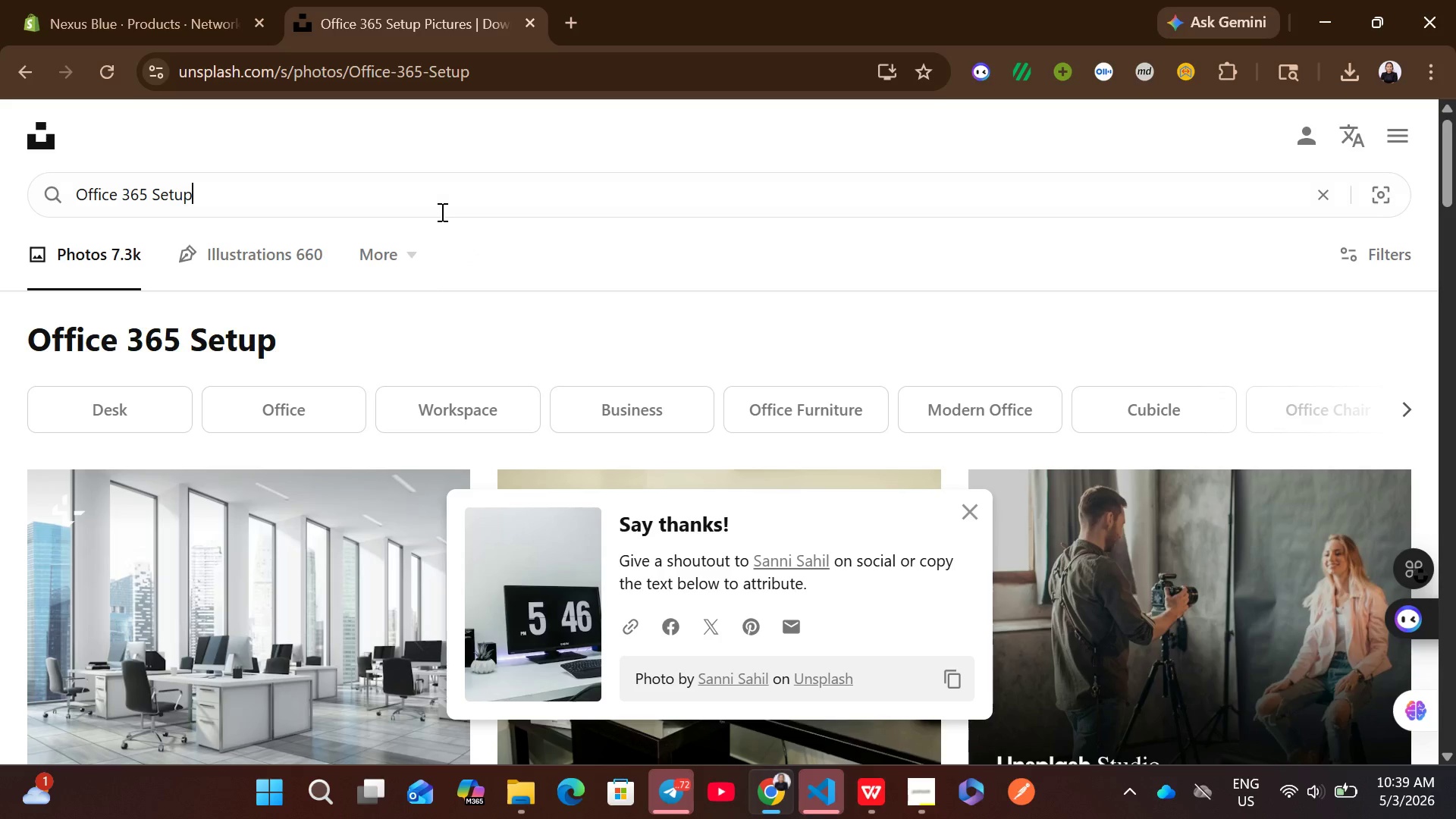 
key(Control+A)
 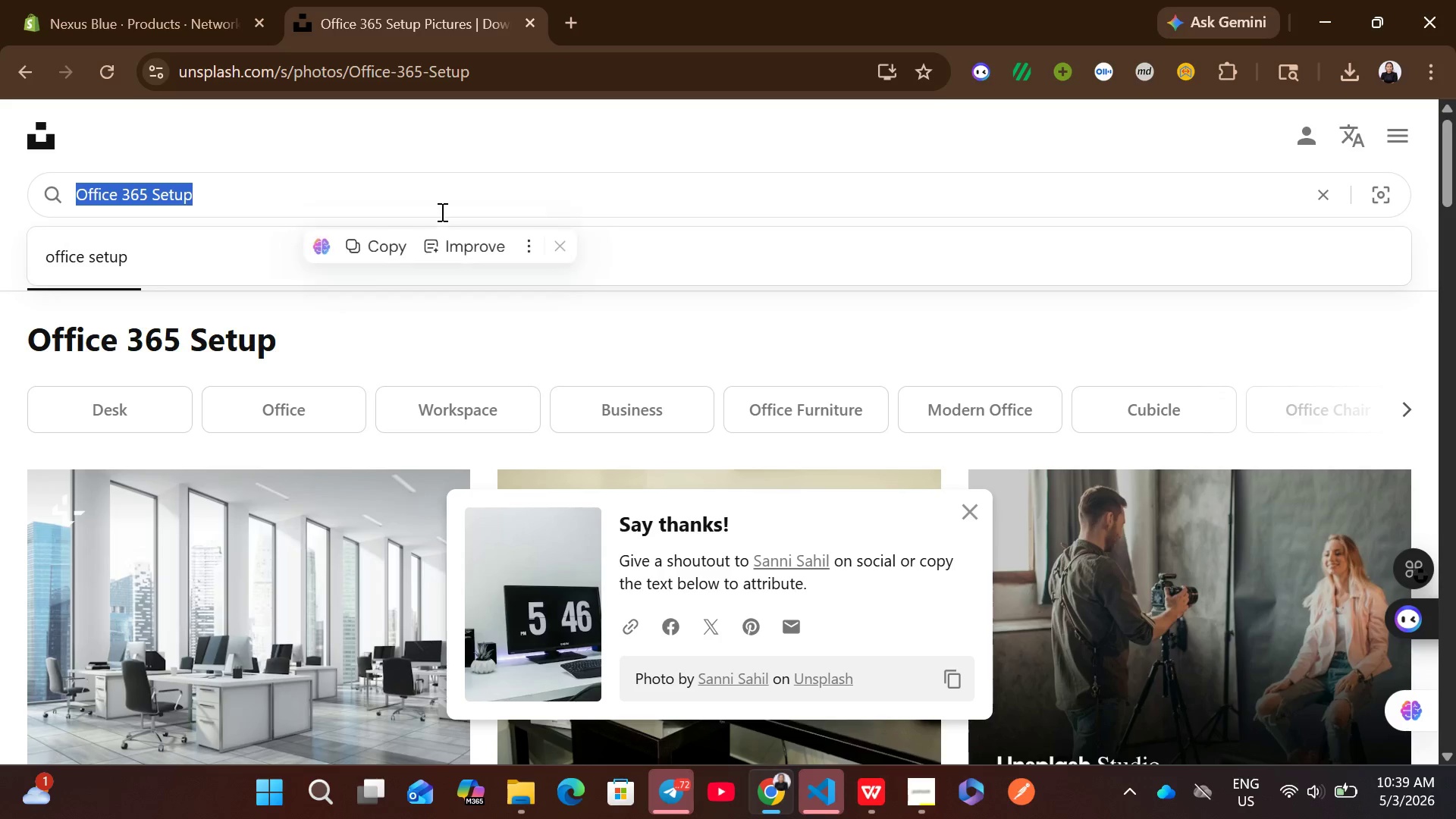 
key(Control+ControlLeft)
 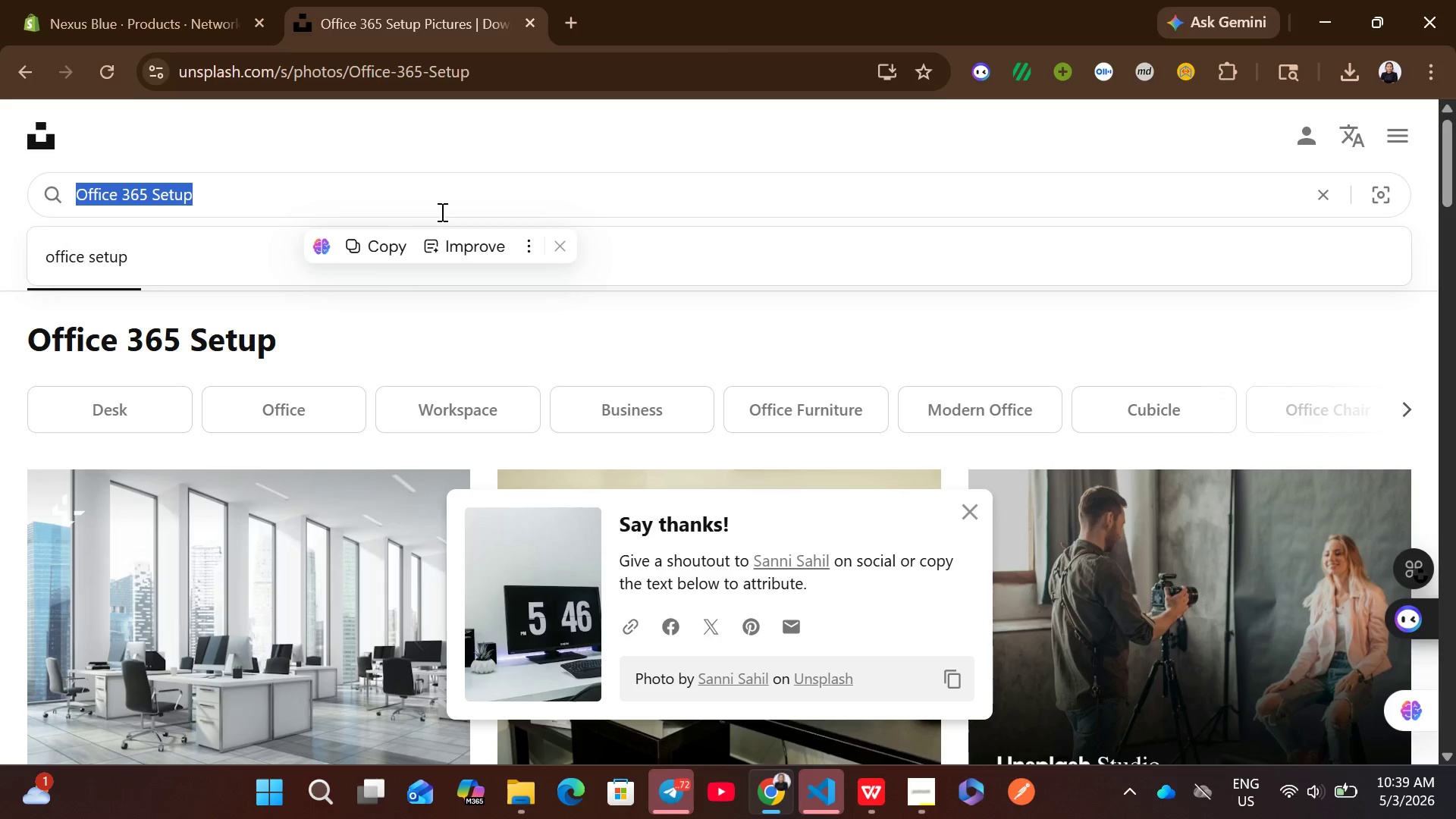 
key(Control+V)
 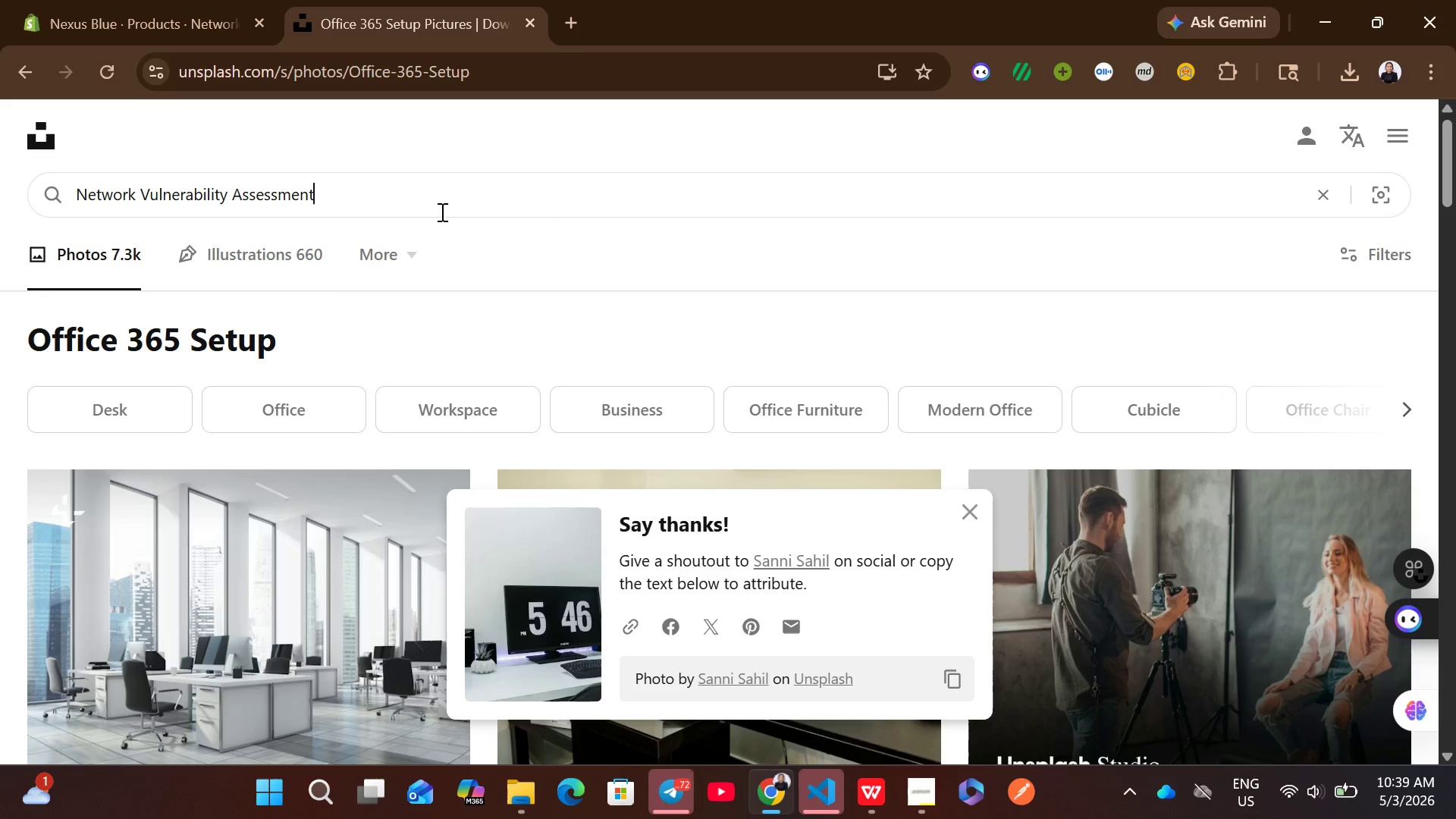 
key(Enter)
 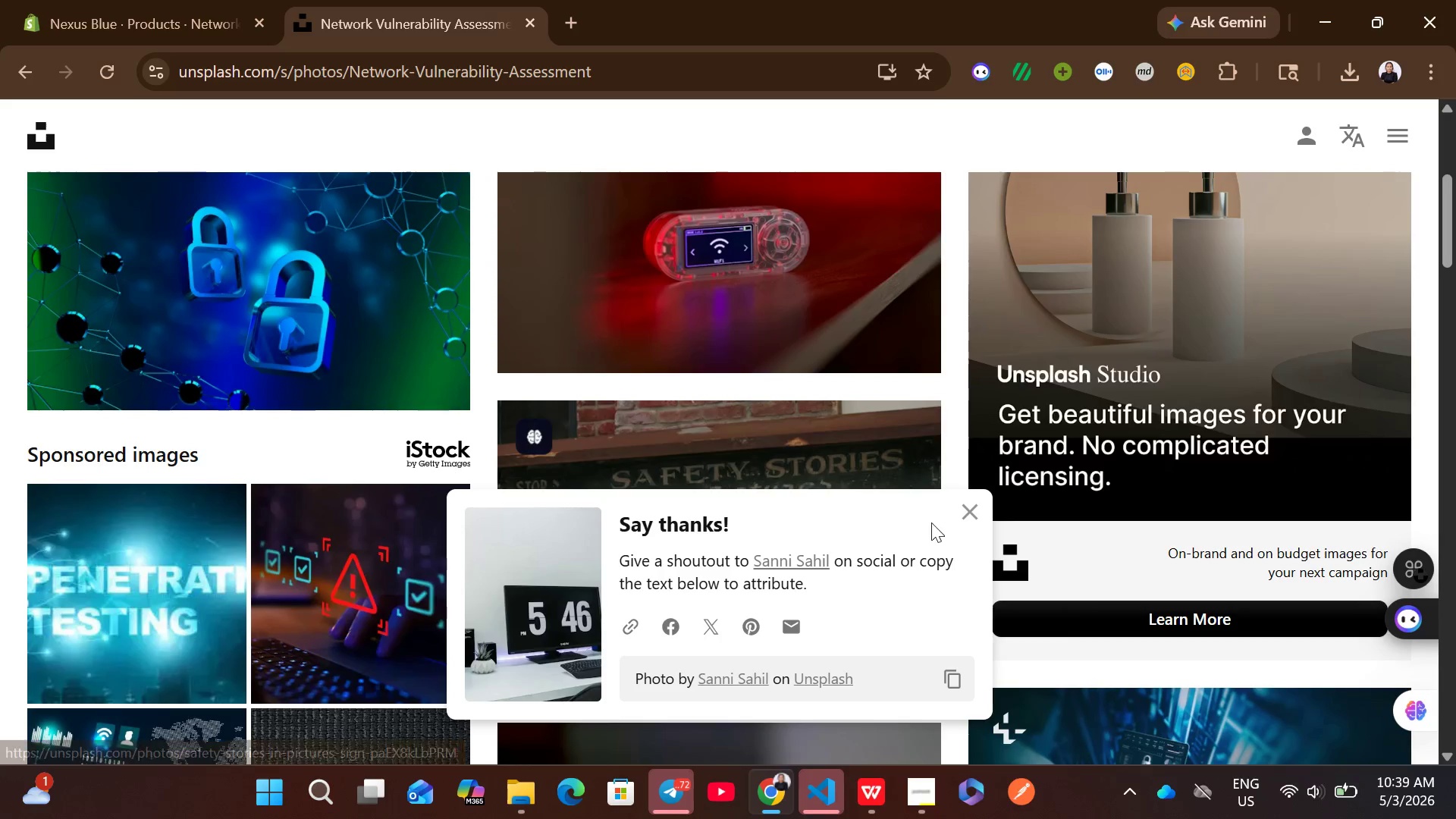 
left_click([966, 516])
 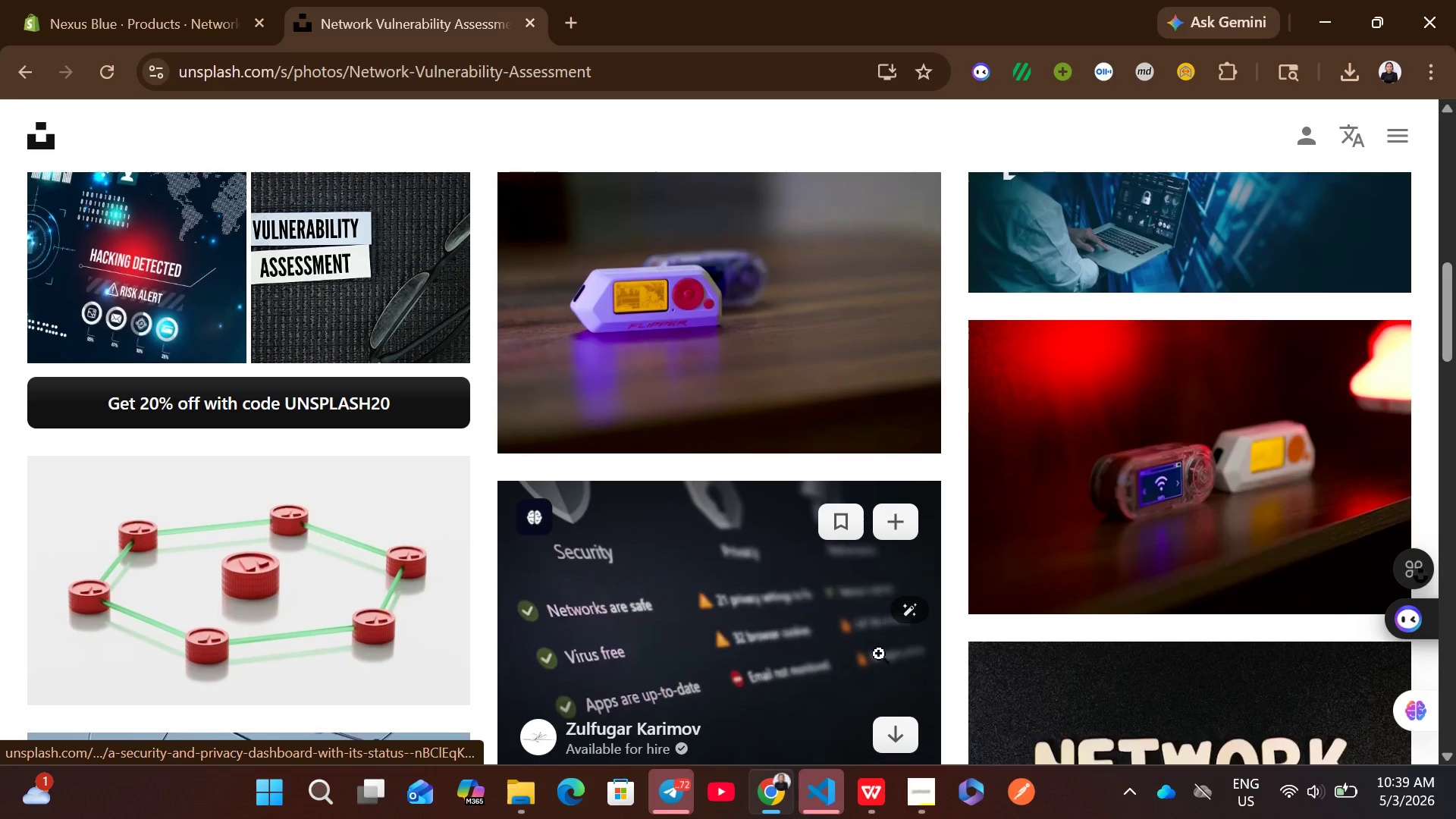 
wait(9.88)
 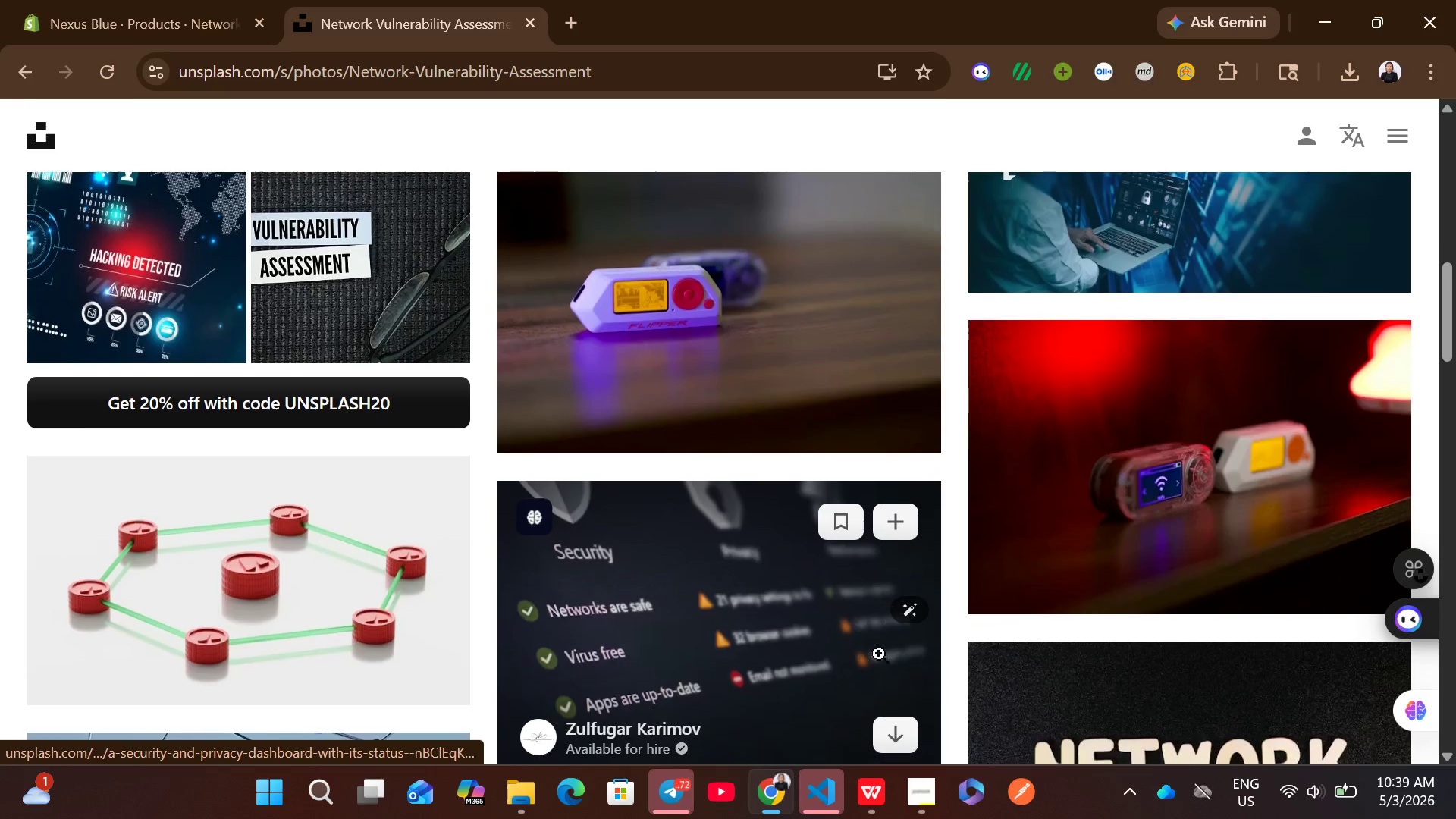 
left_click([892, 641])
 